 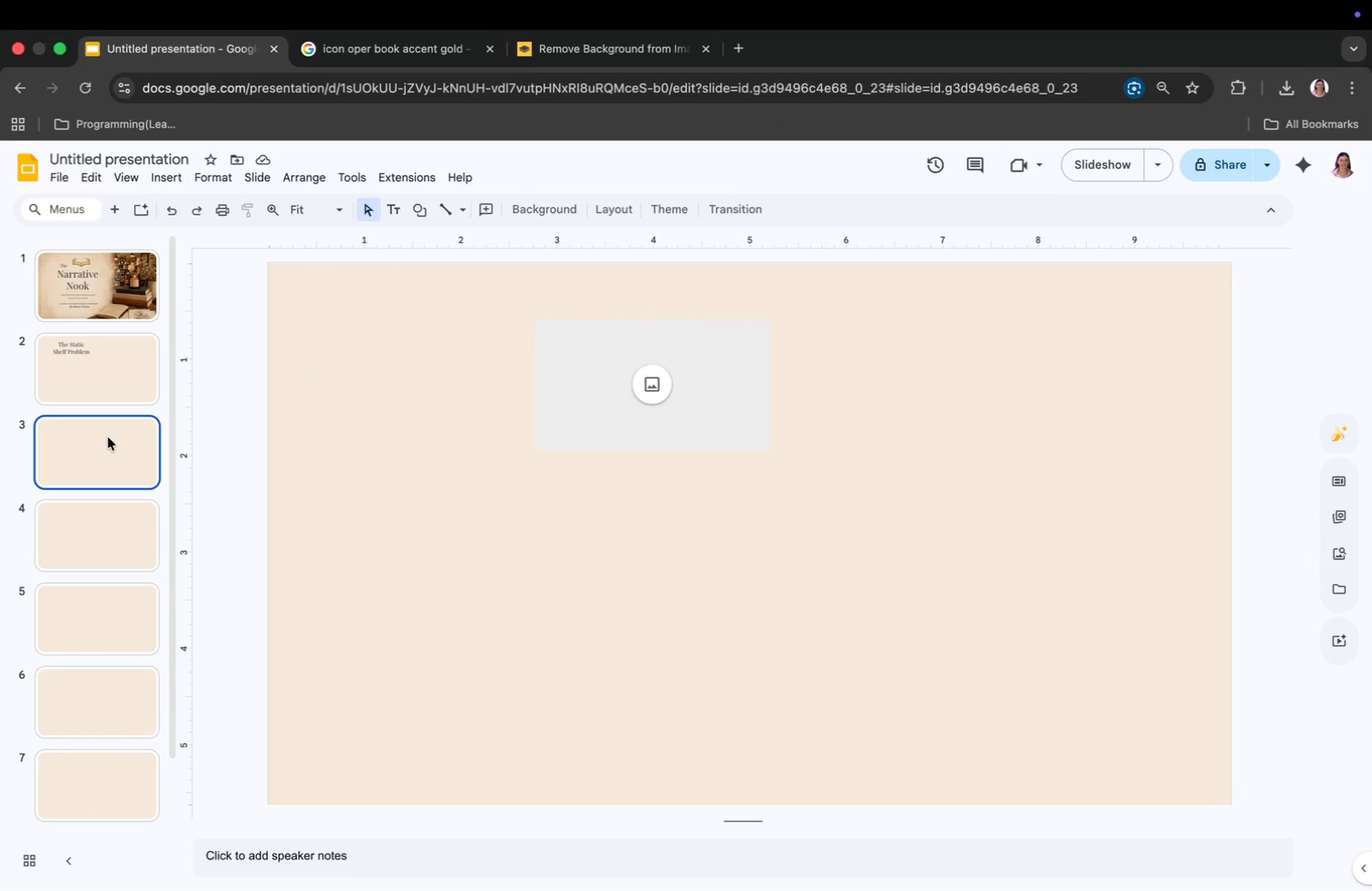 
key(Backspace)
 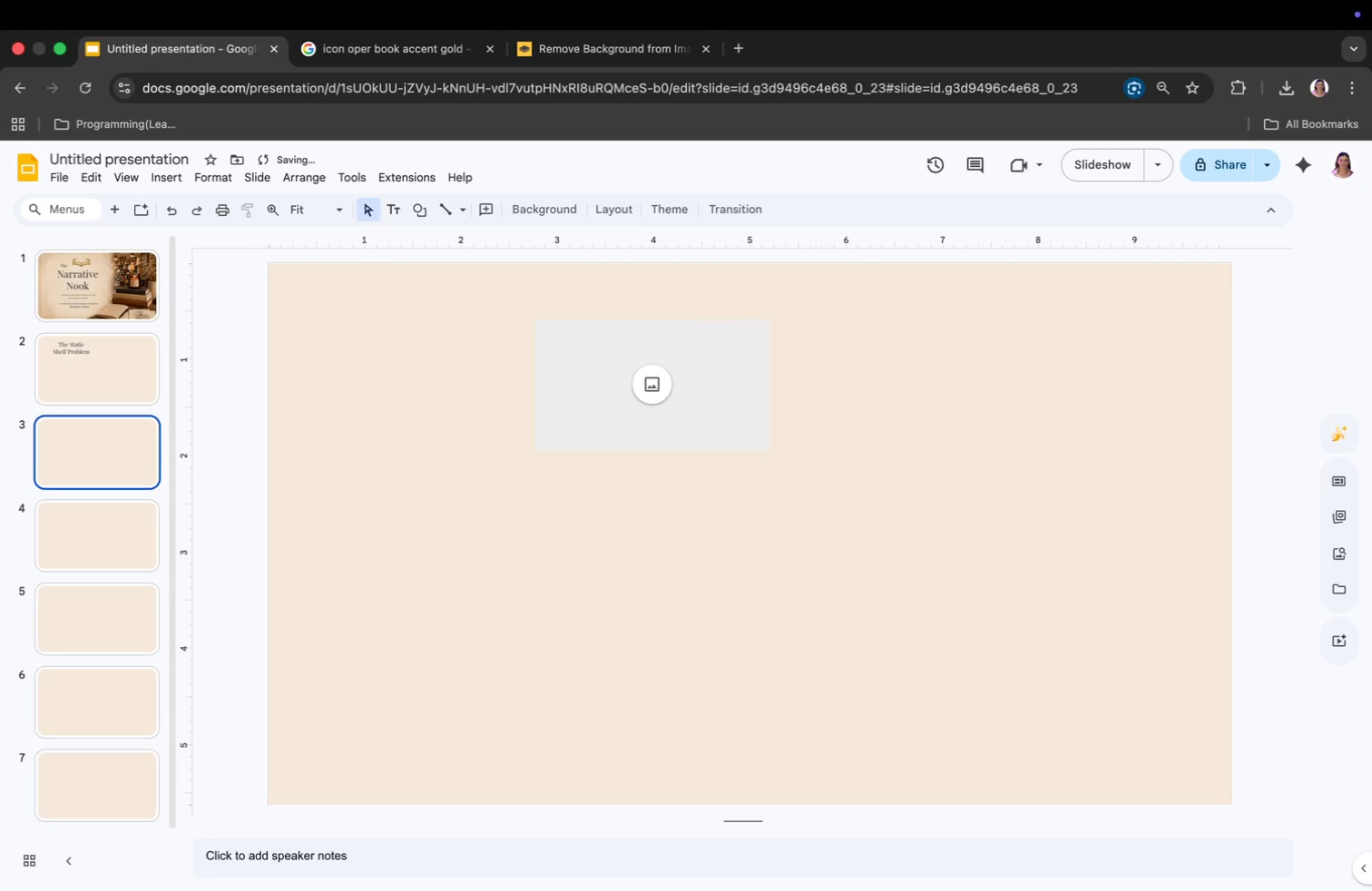 
key(Backspace)
 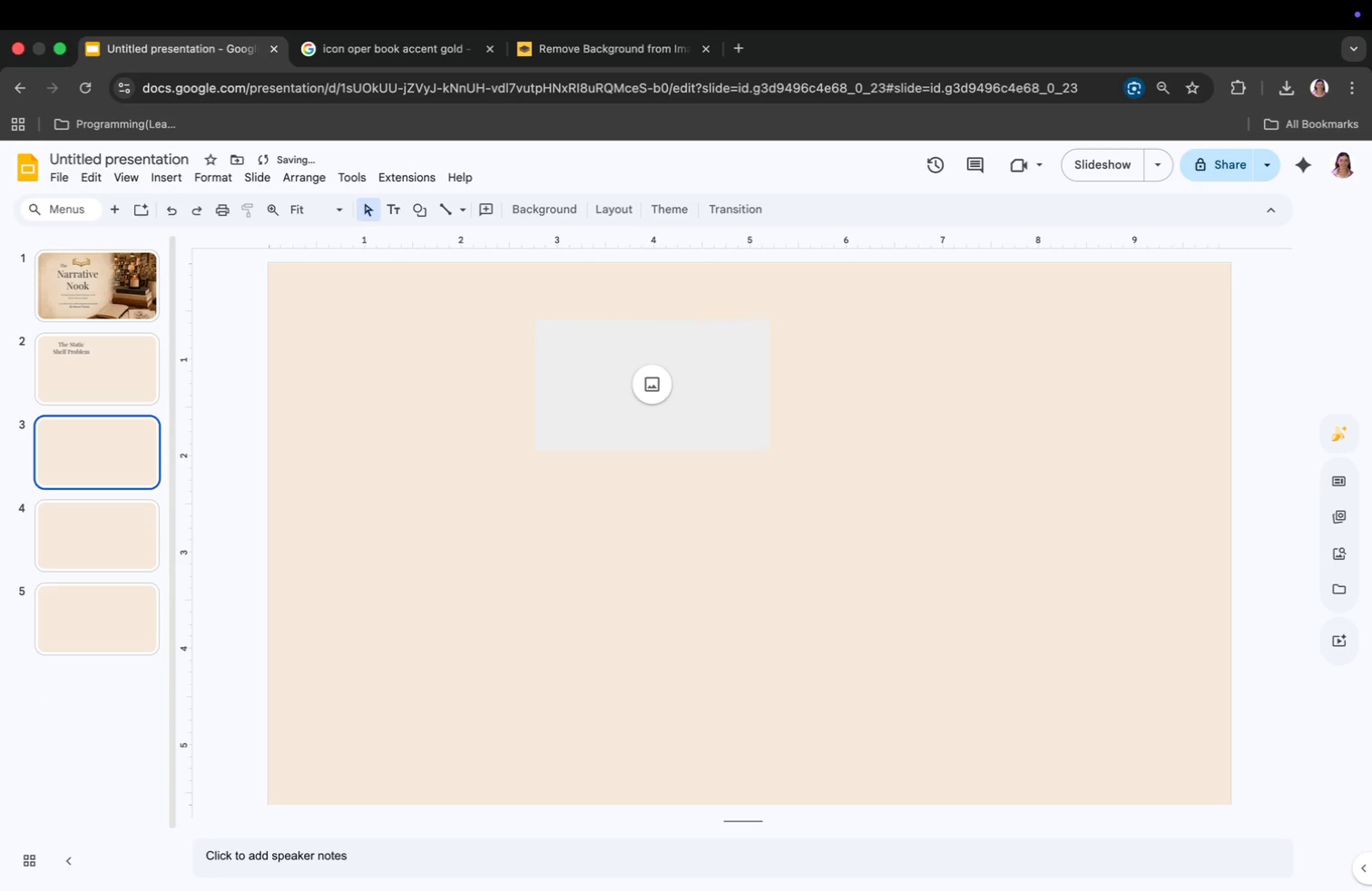 
key(Backspace)
 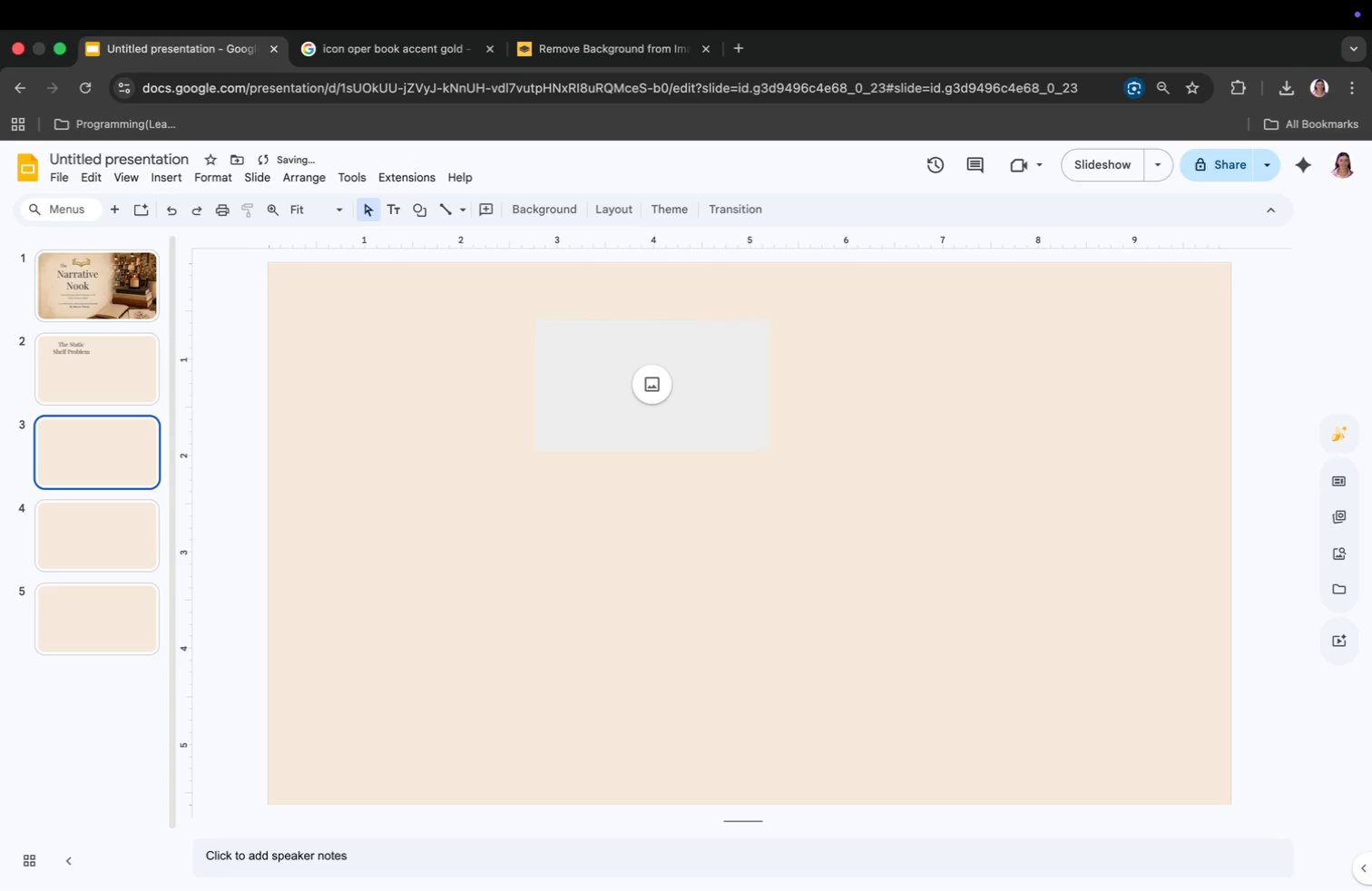 
key(Backspace)
 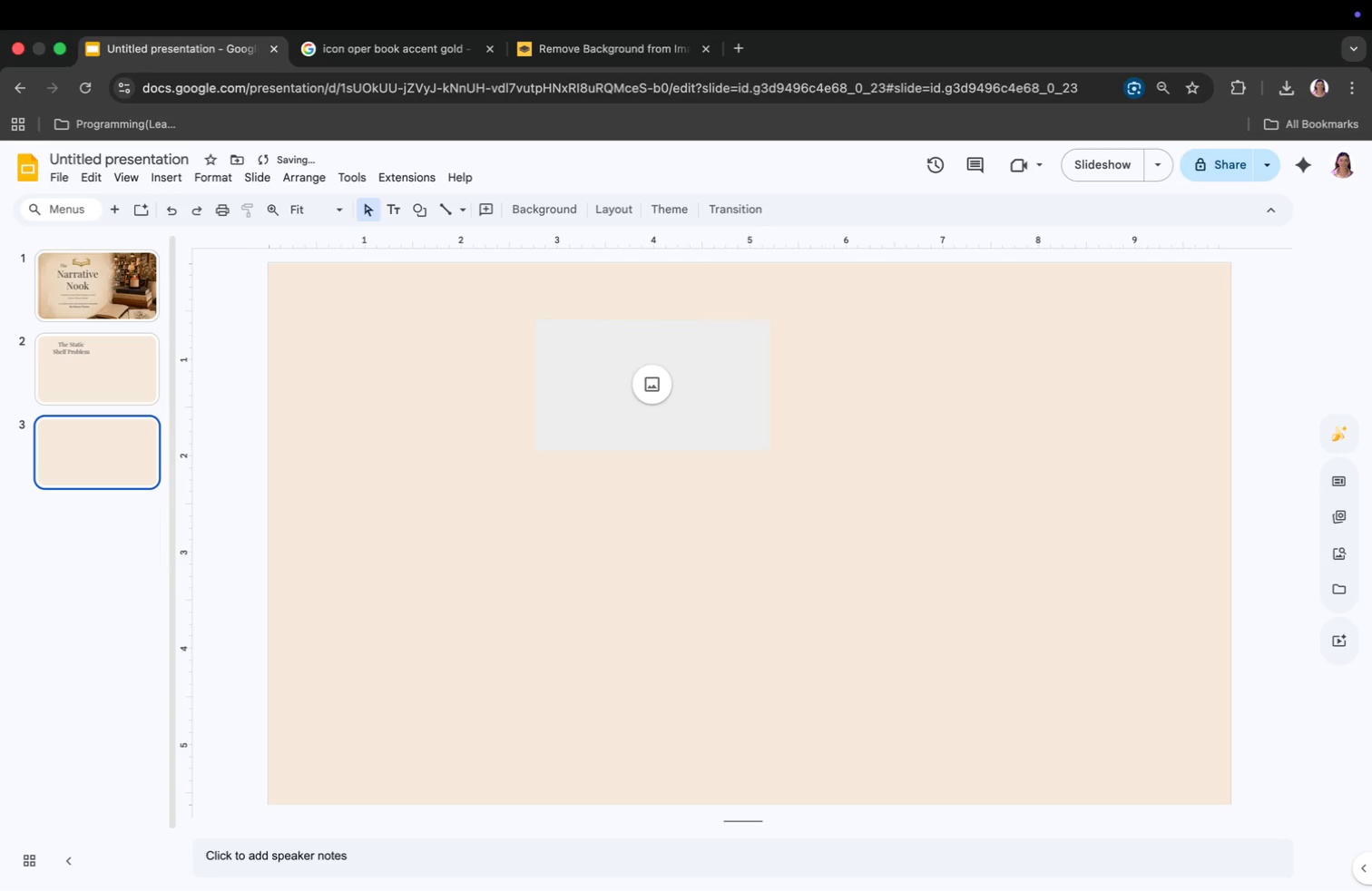 
key(Backspace)
 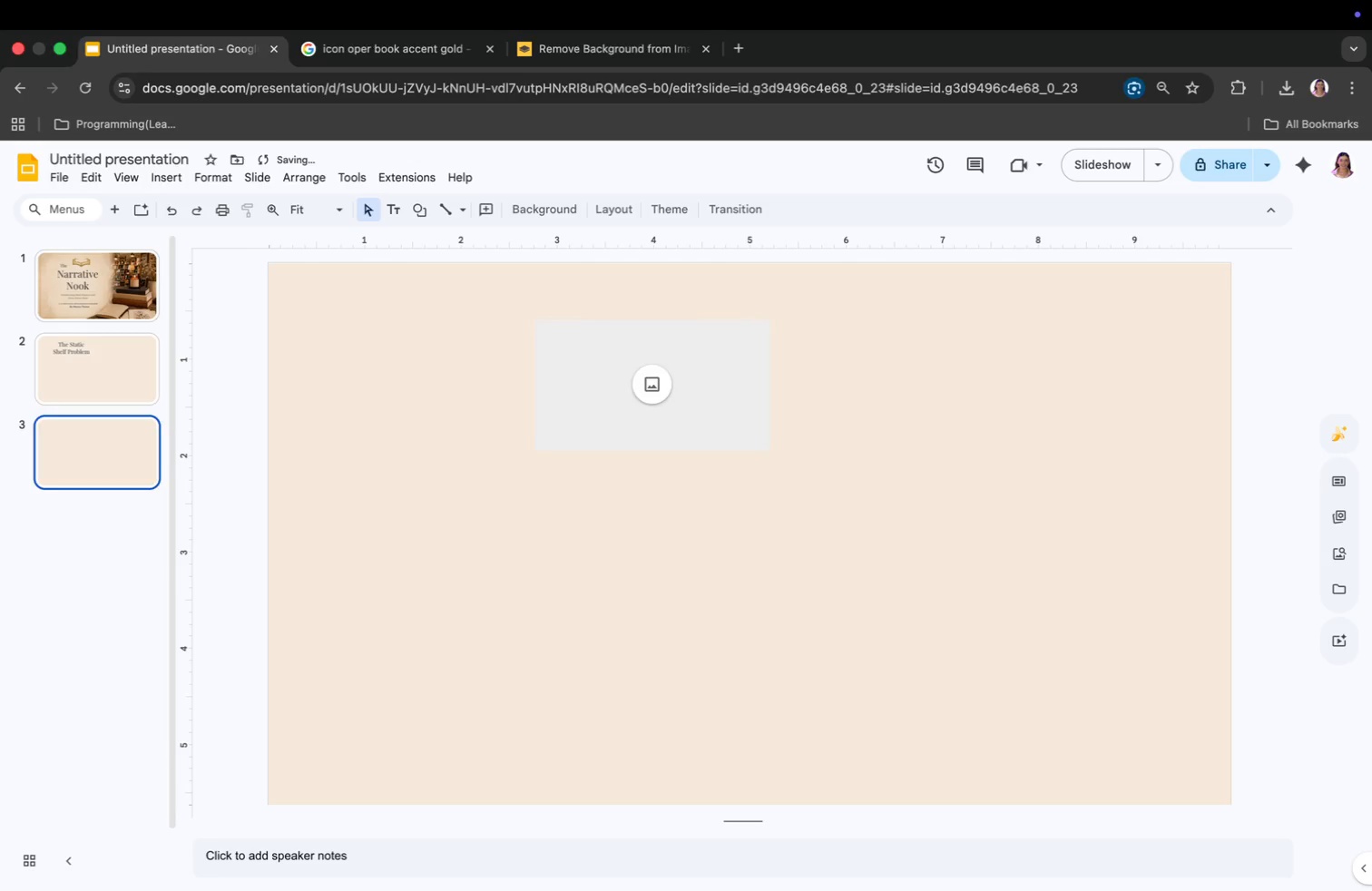 
key(Backspace)
 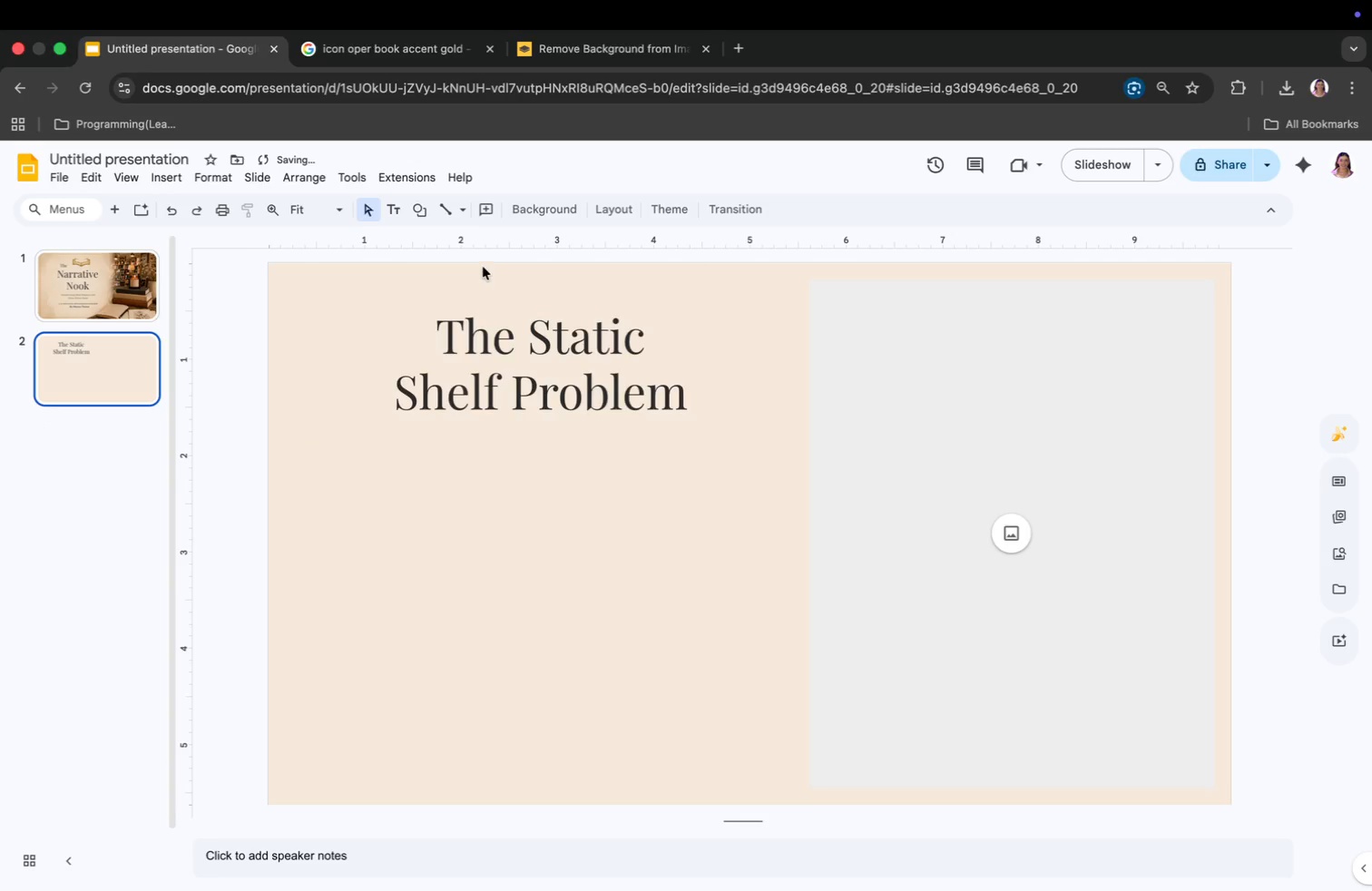 
left_click([451, 214])
 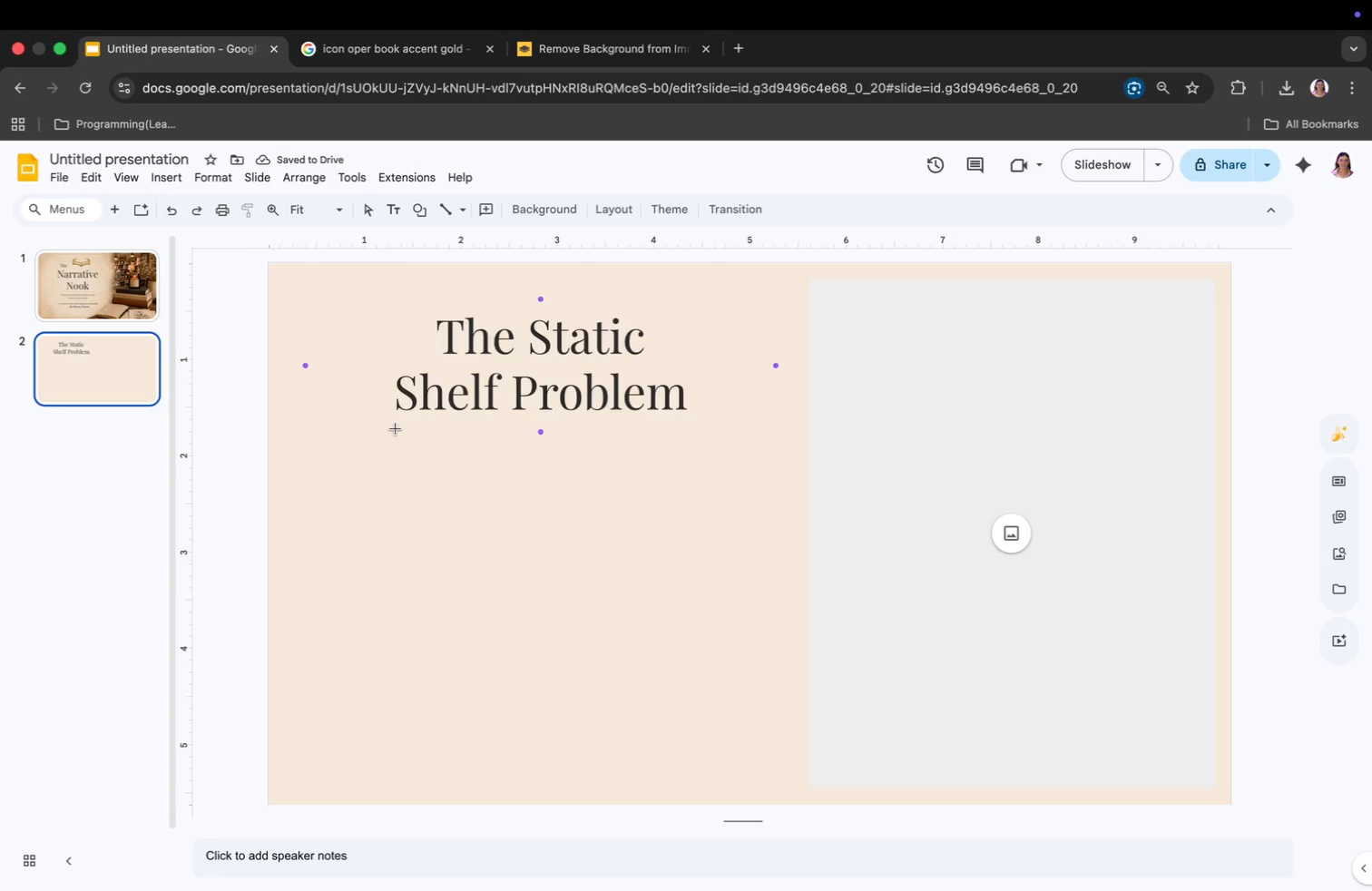 
left_click([395, 428])
 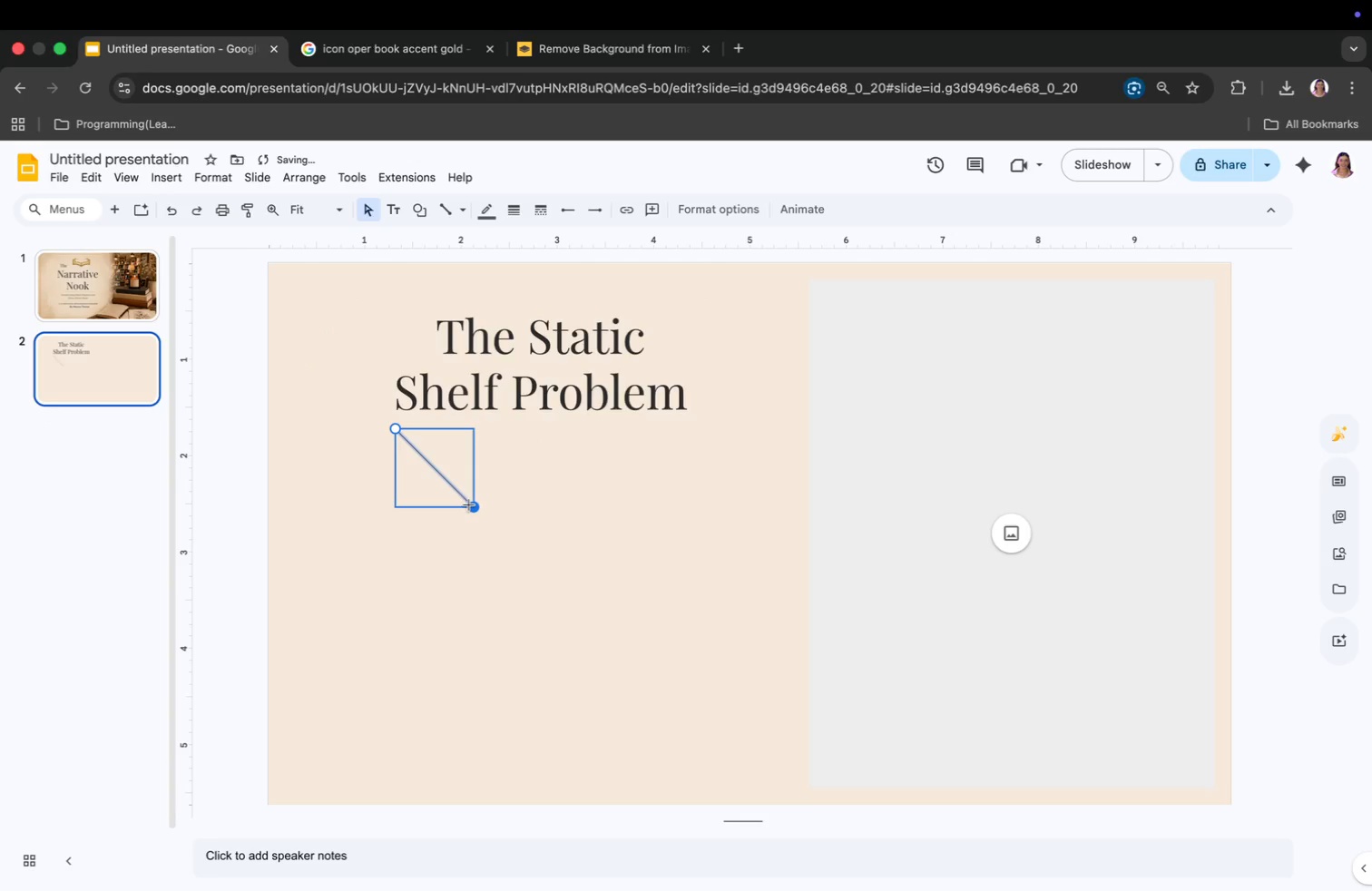 
left_click_drag(start_coordinate=[469, 504], to_coordinate=[787, 430])
 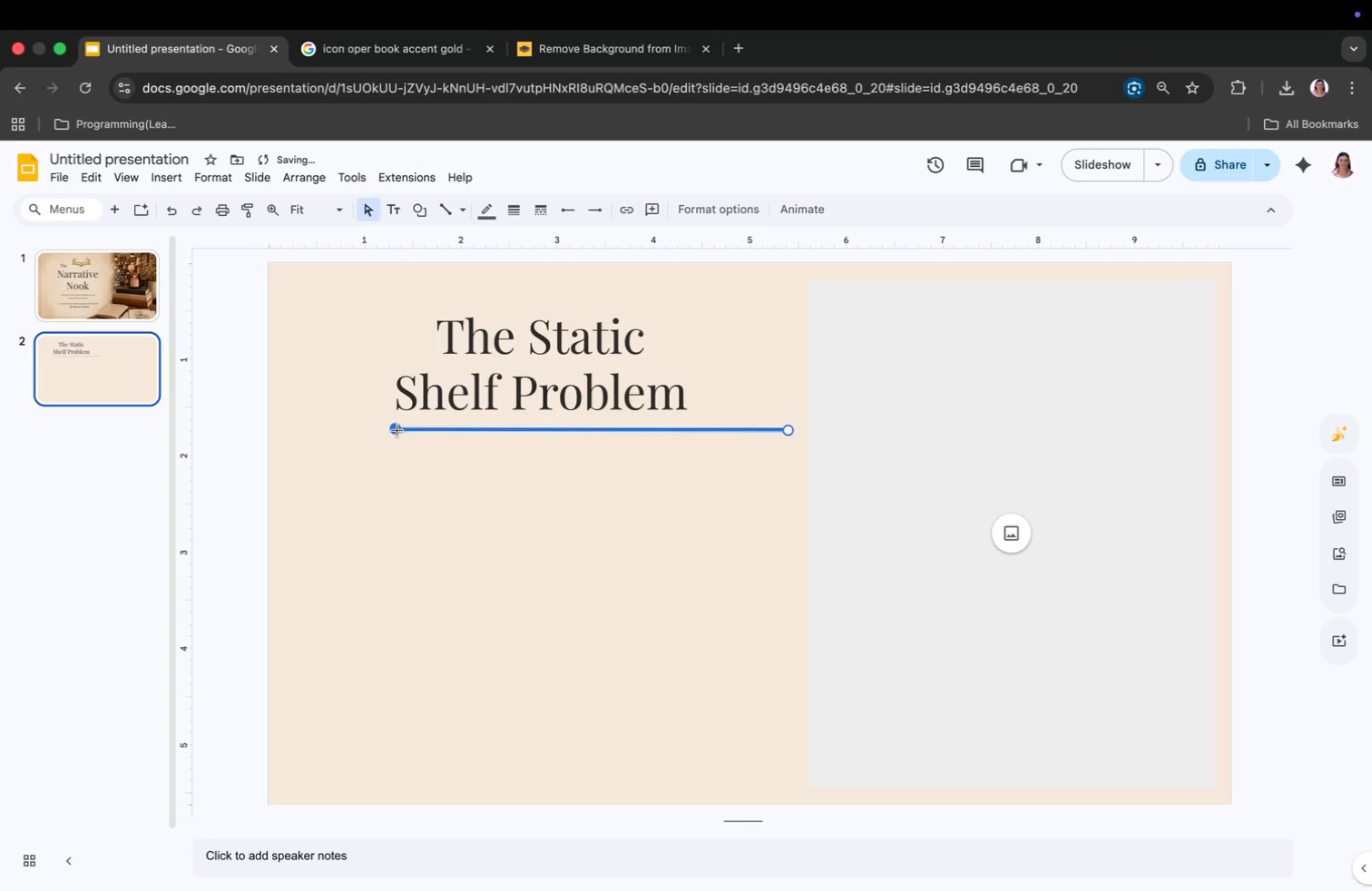 
left_click_drag(start_coordinate=[394, 430], to_coordinate=[264, 428])
 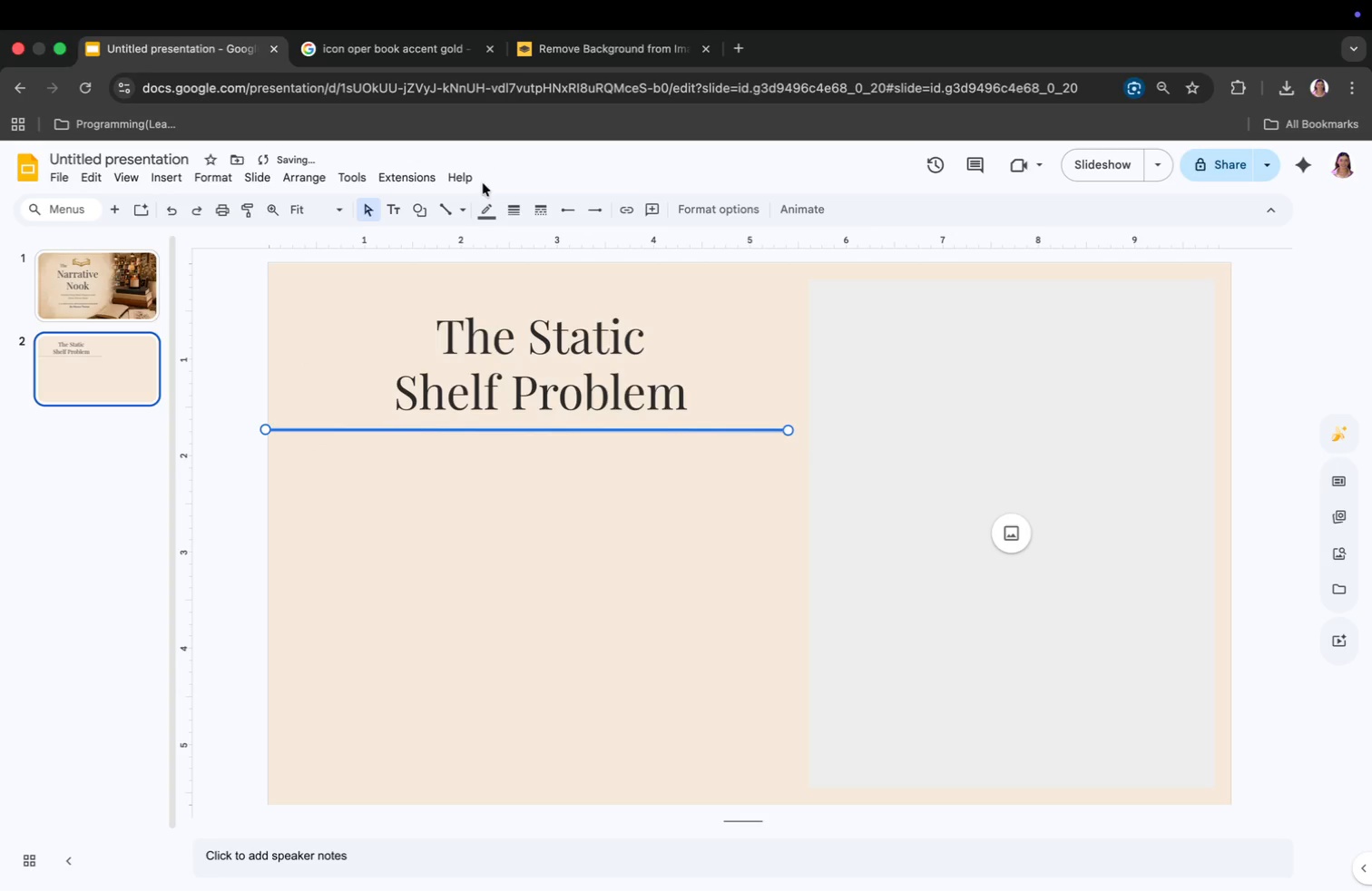 
left_click([485, 210])
 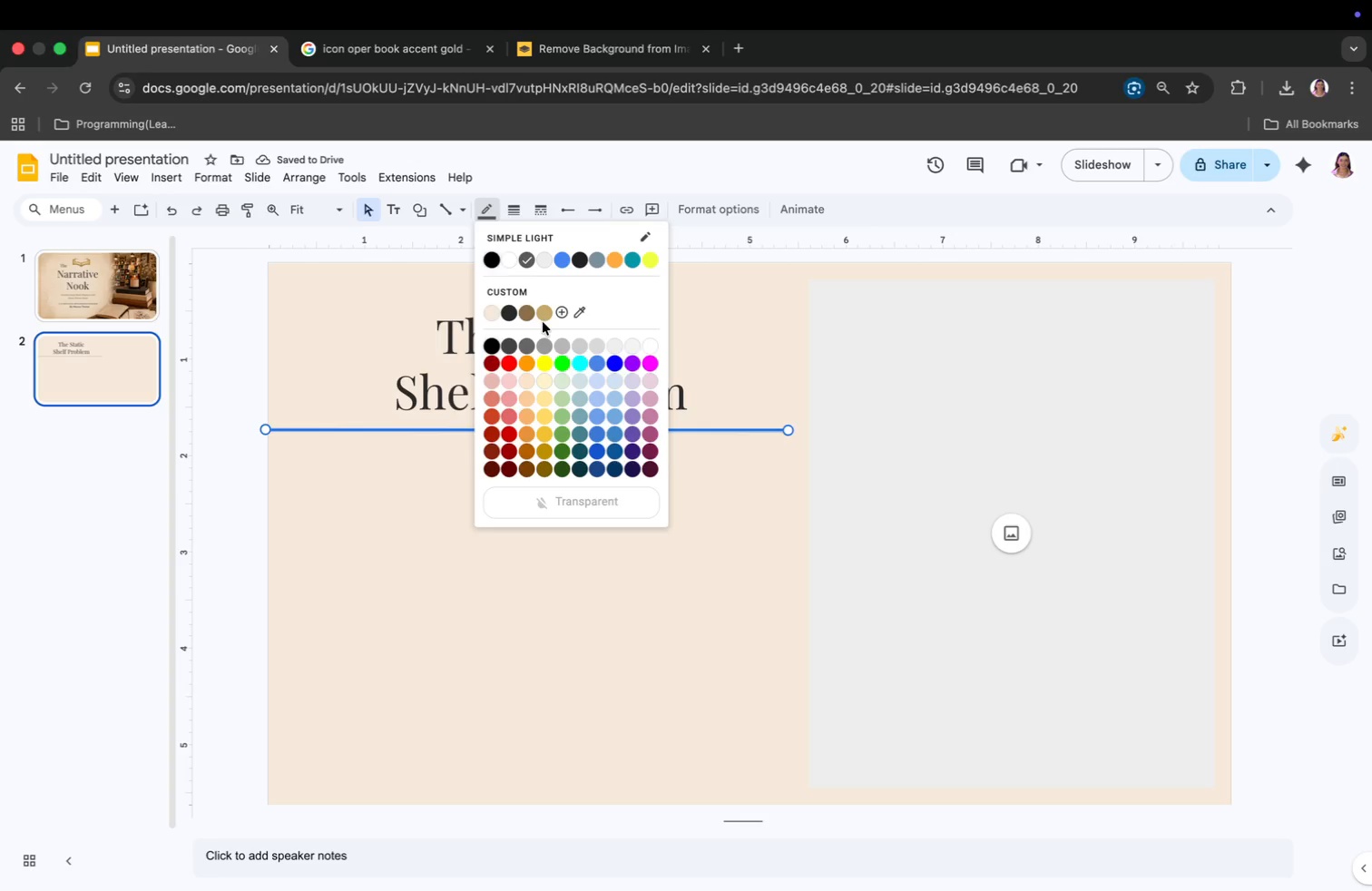 
left_click([543, 314])
 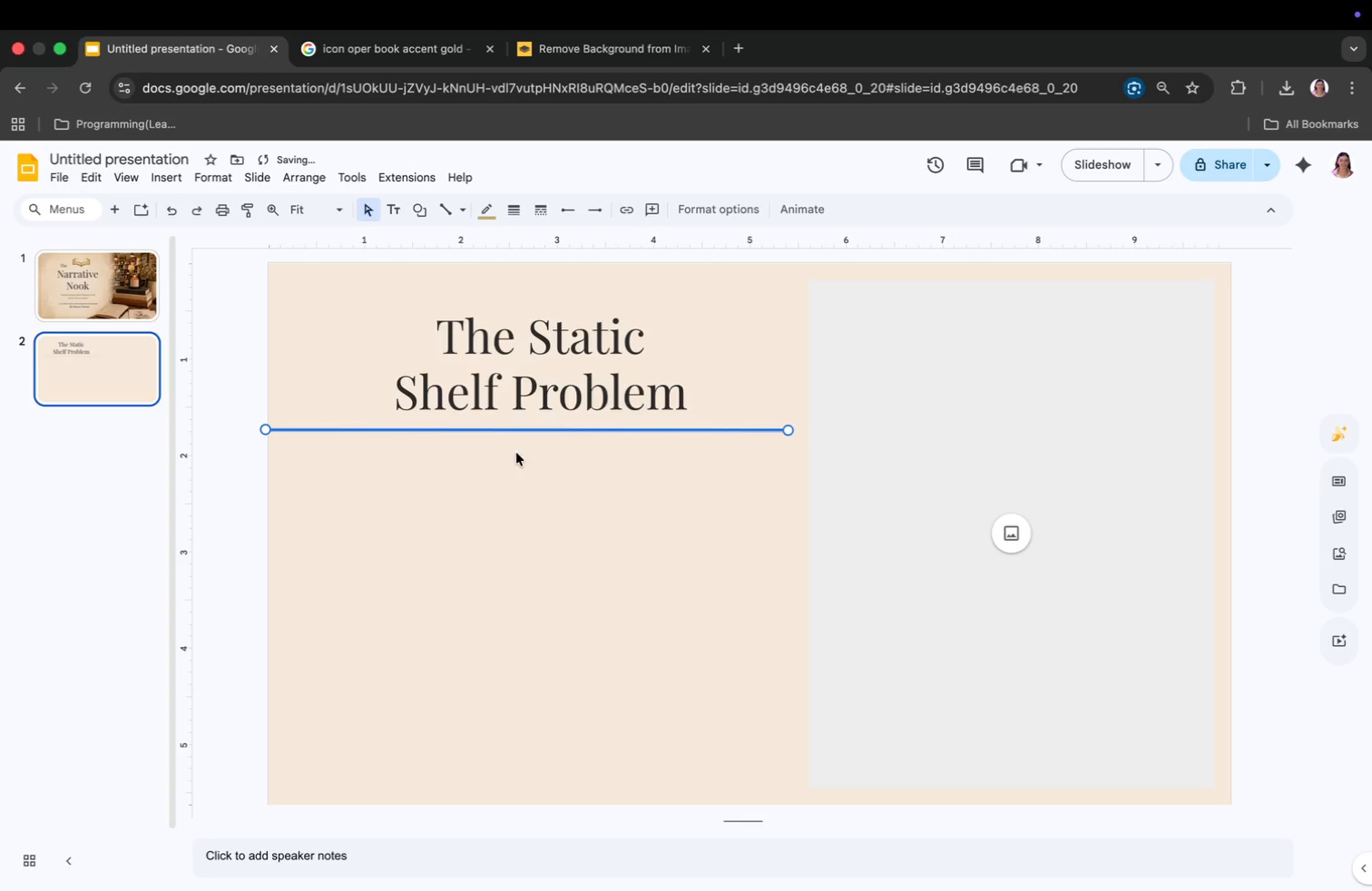 
left_click([495, 534])
 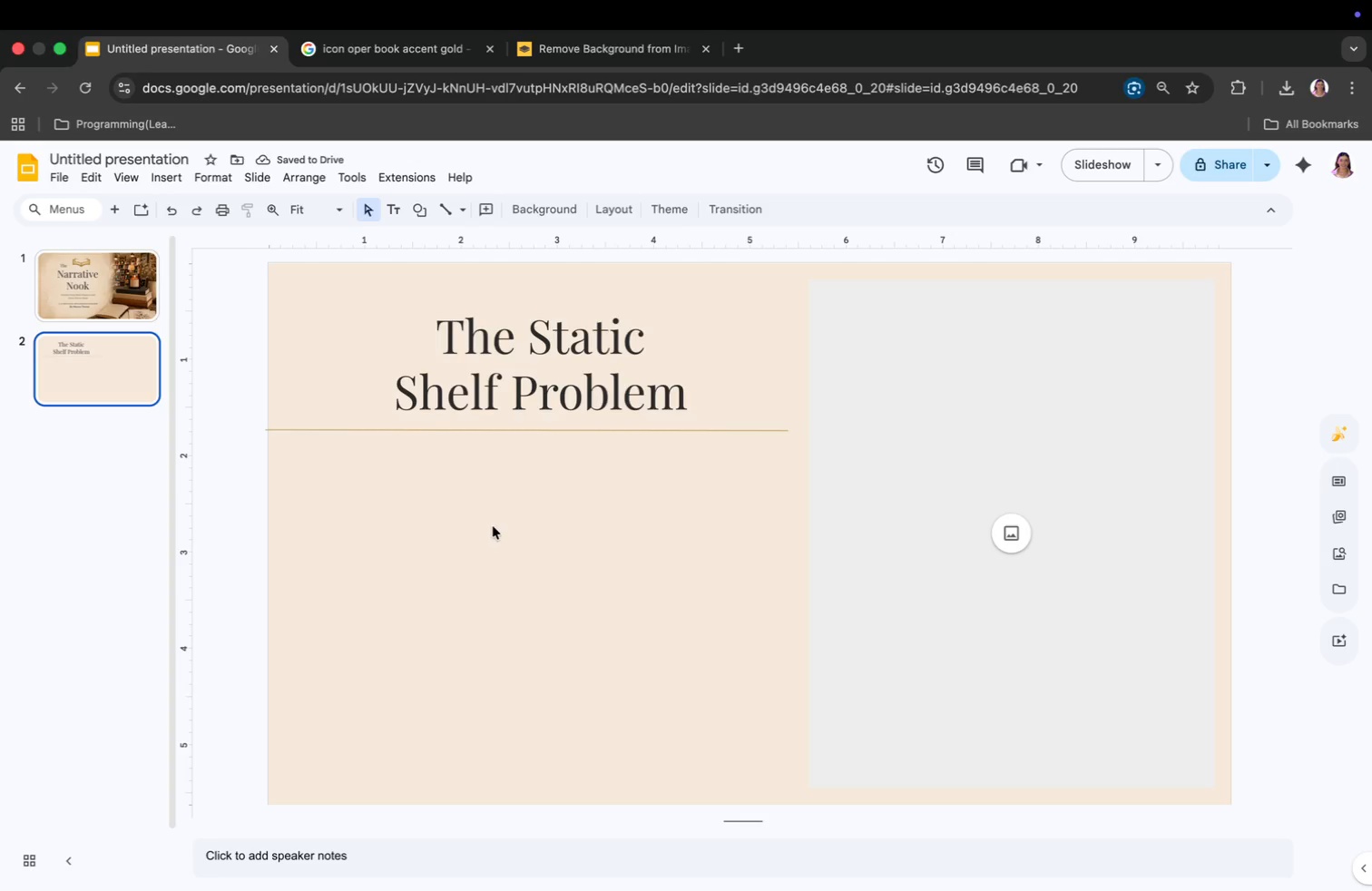 
wait(5.51)
 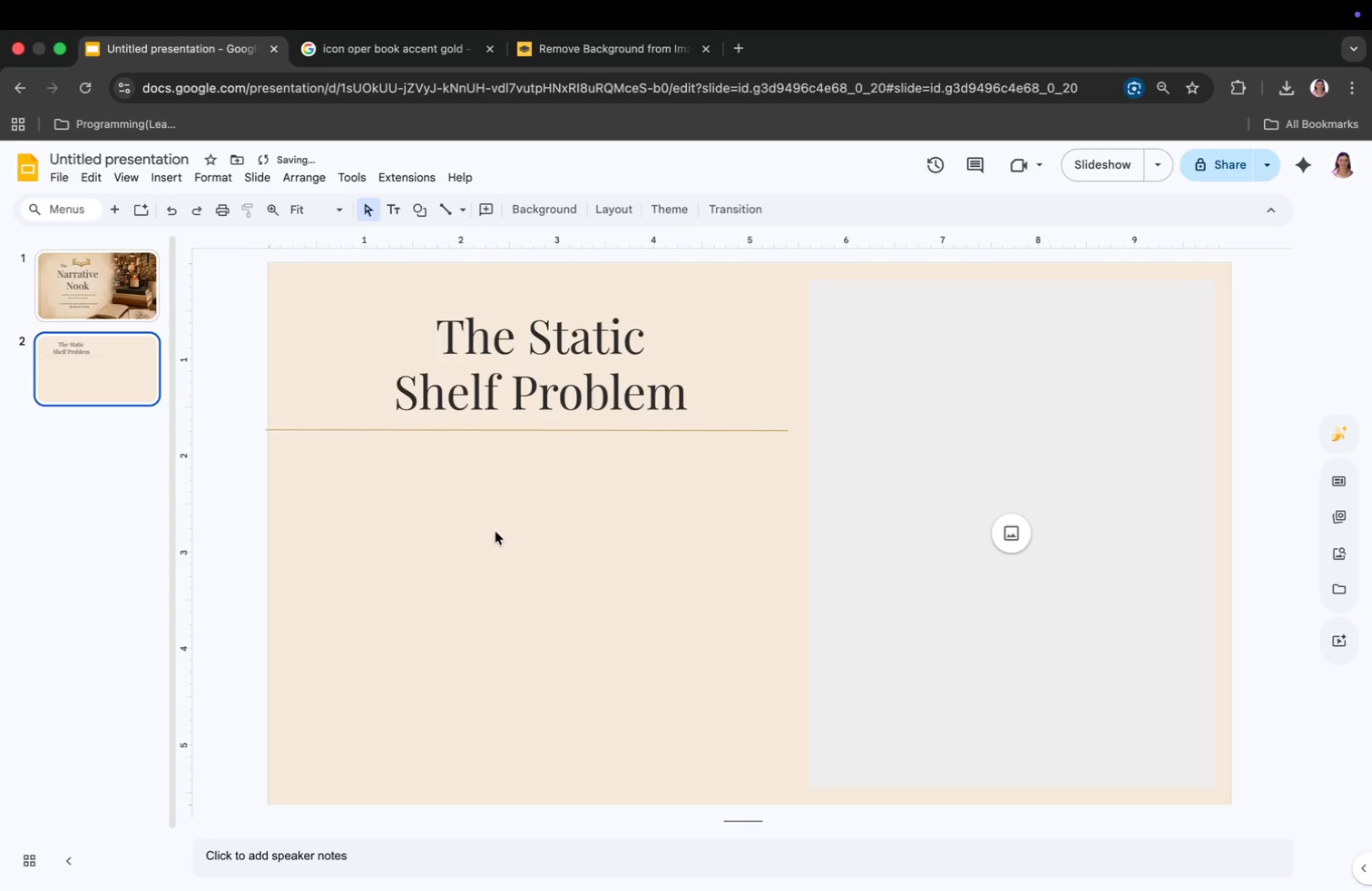 
right_click([129, 377])
 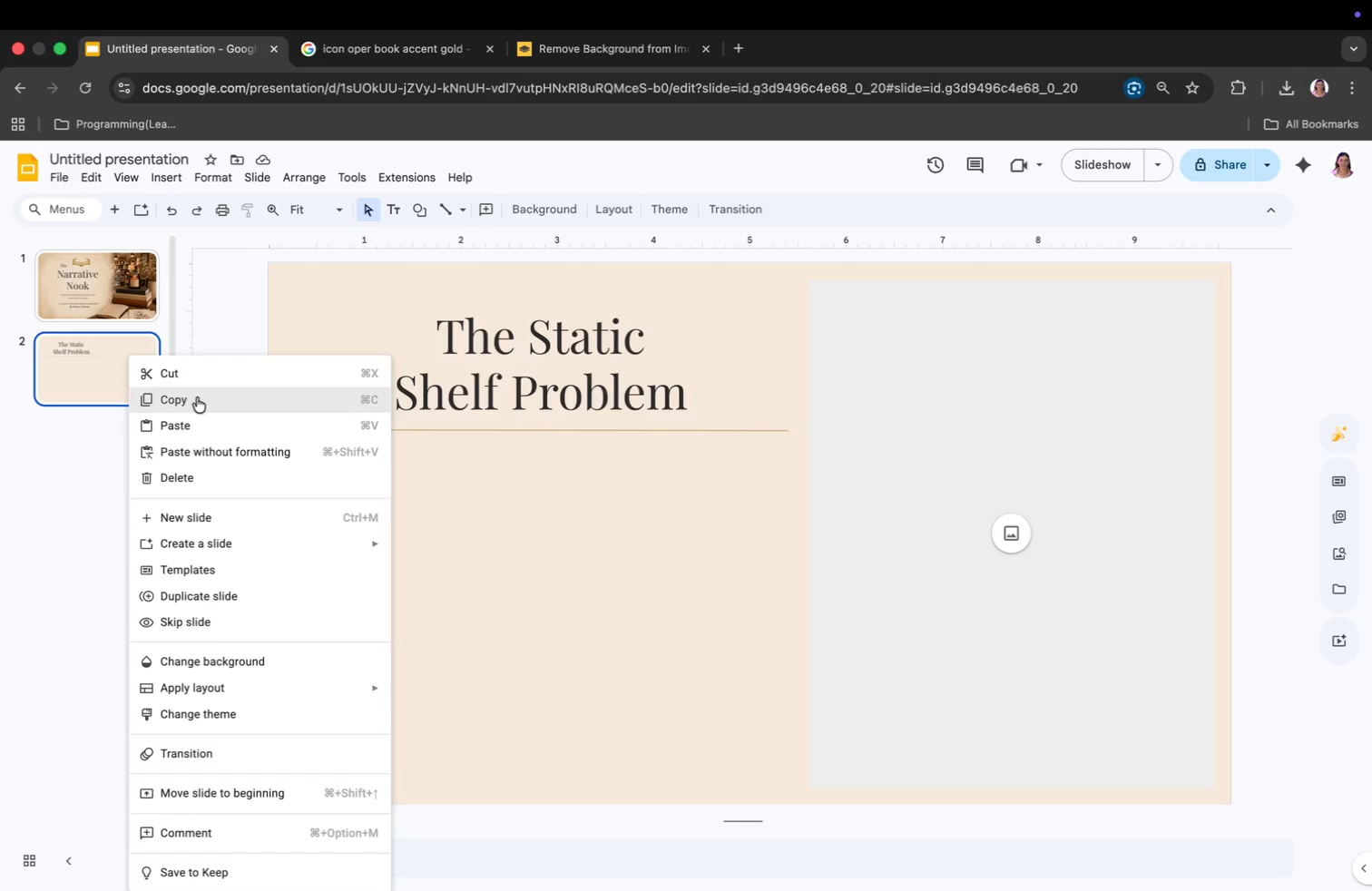 
left_click([197, 397])
 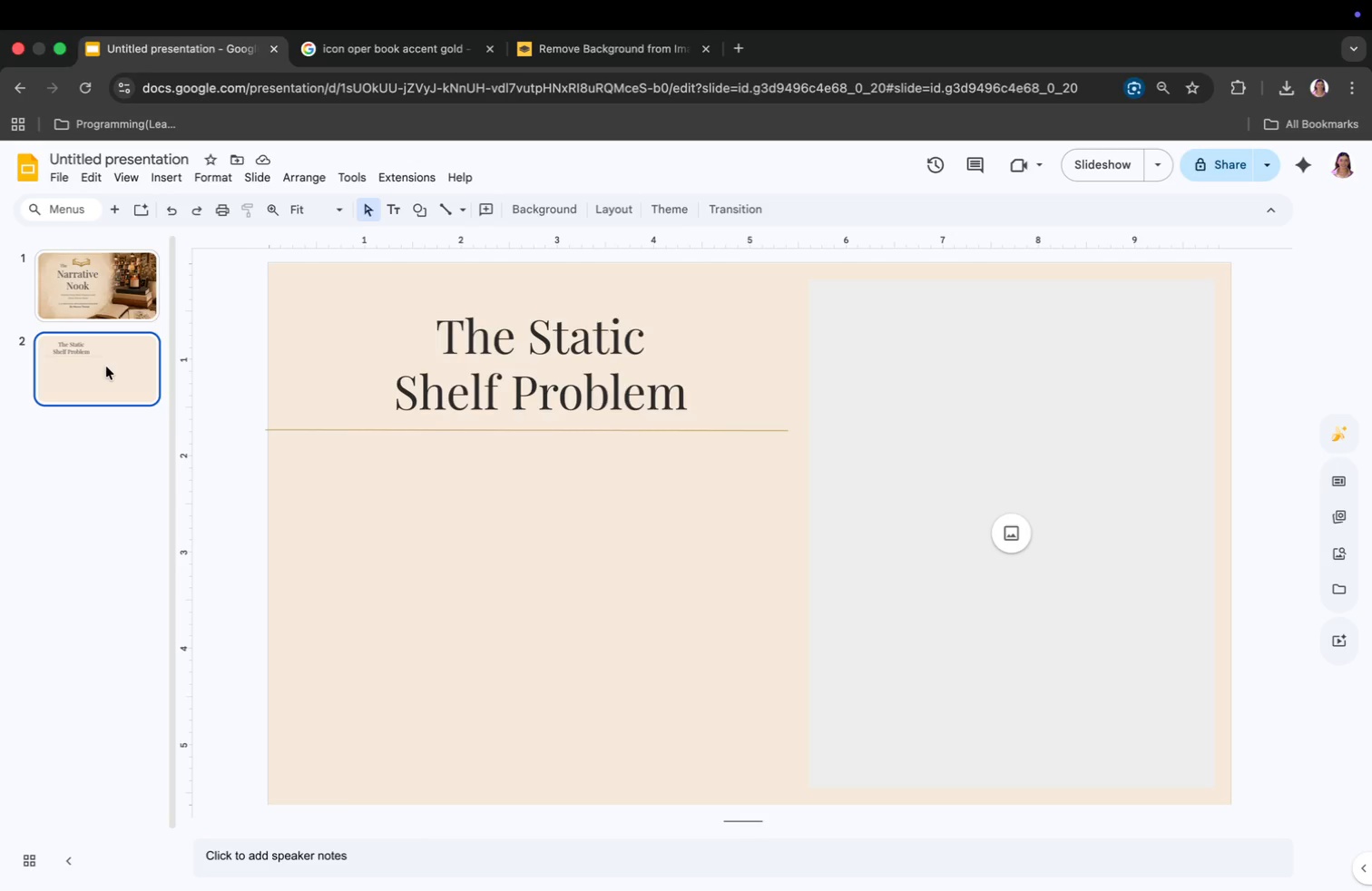 
key(Meta+V)
 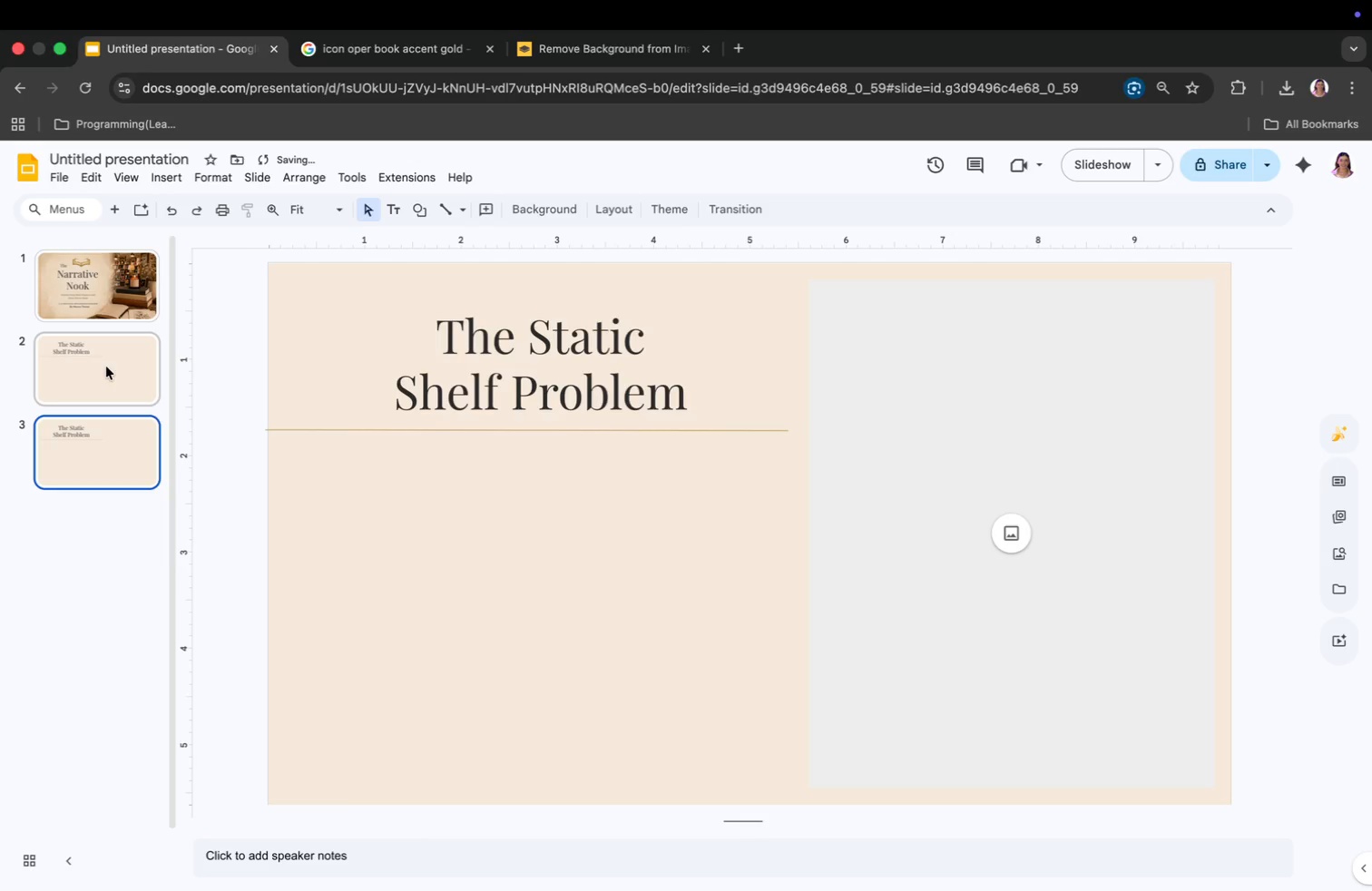 
key(Meta+V)
 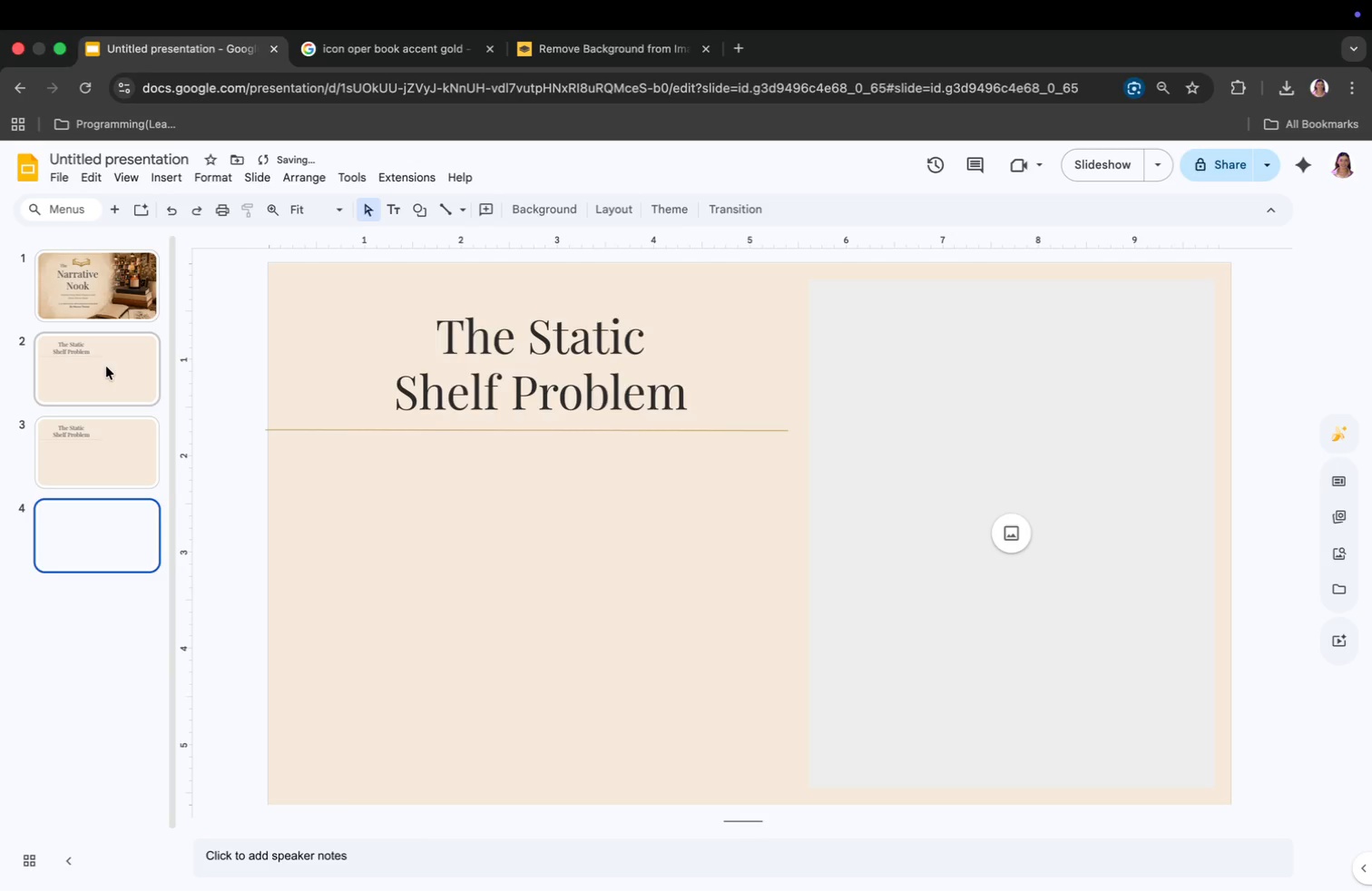 
key(Meta+V)
 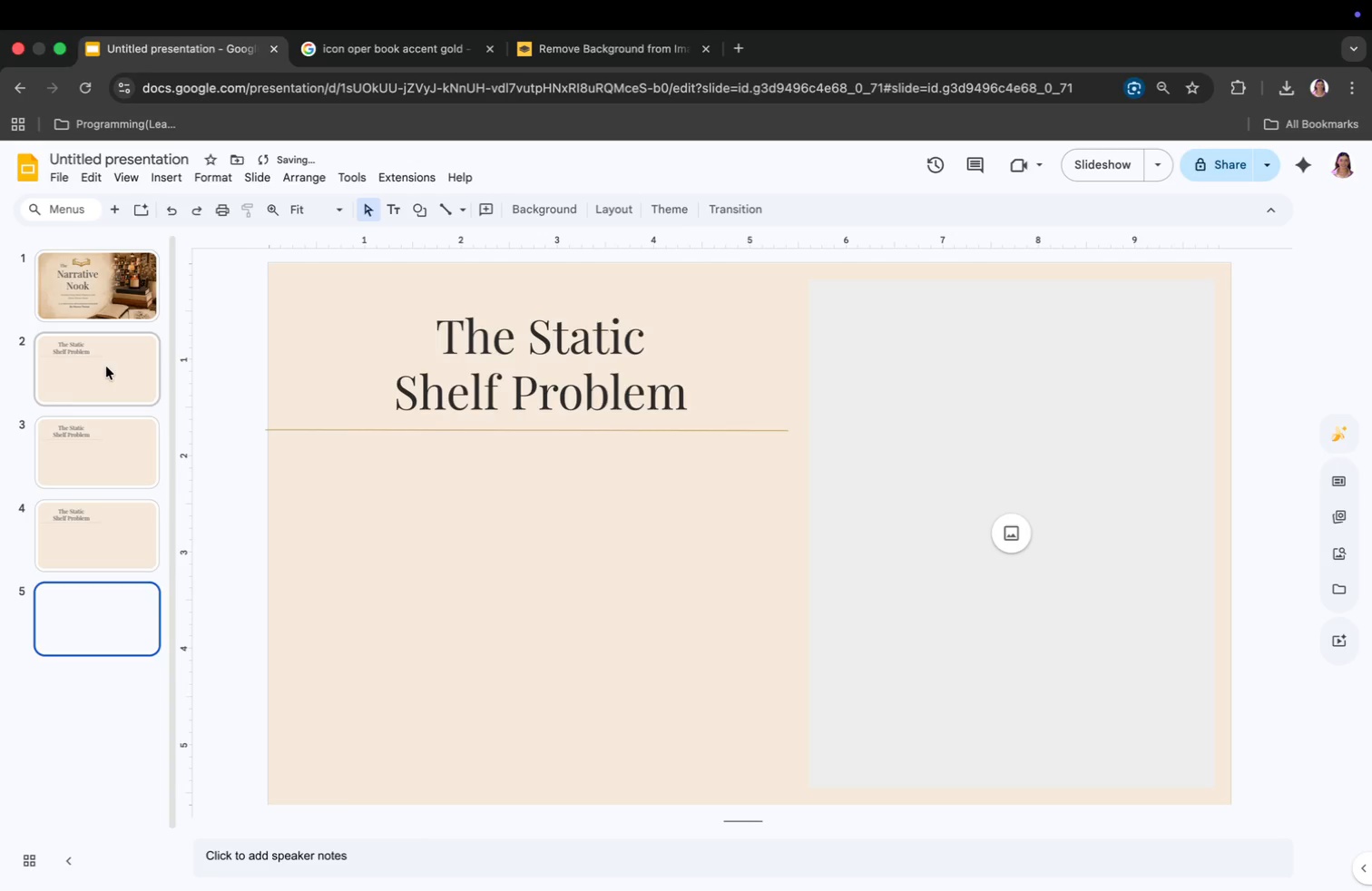 
key(Meta+V)
 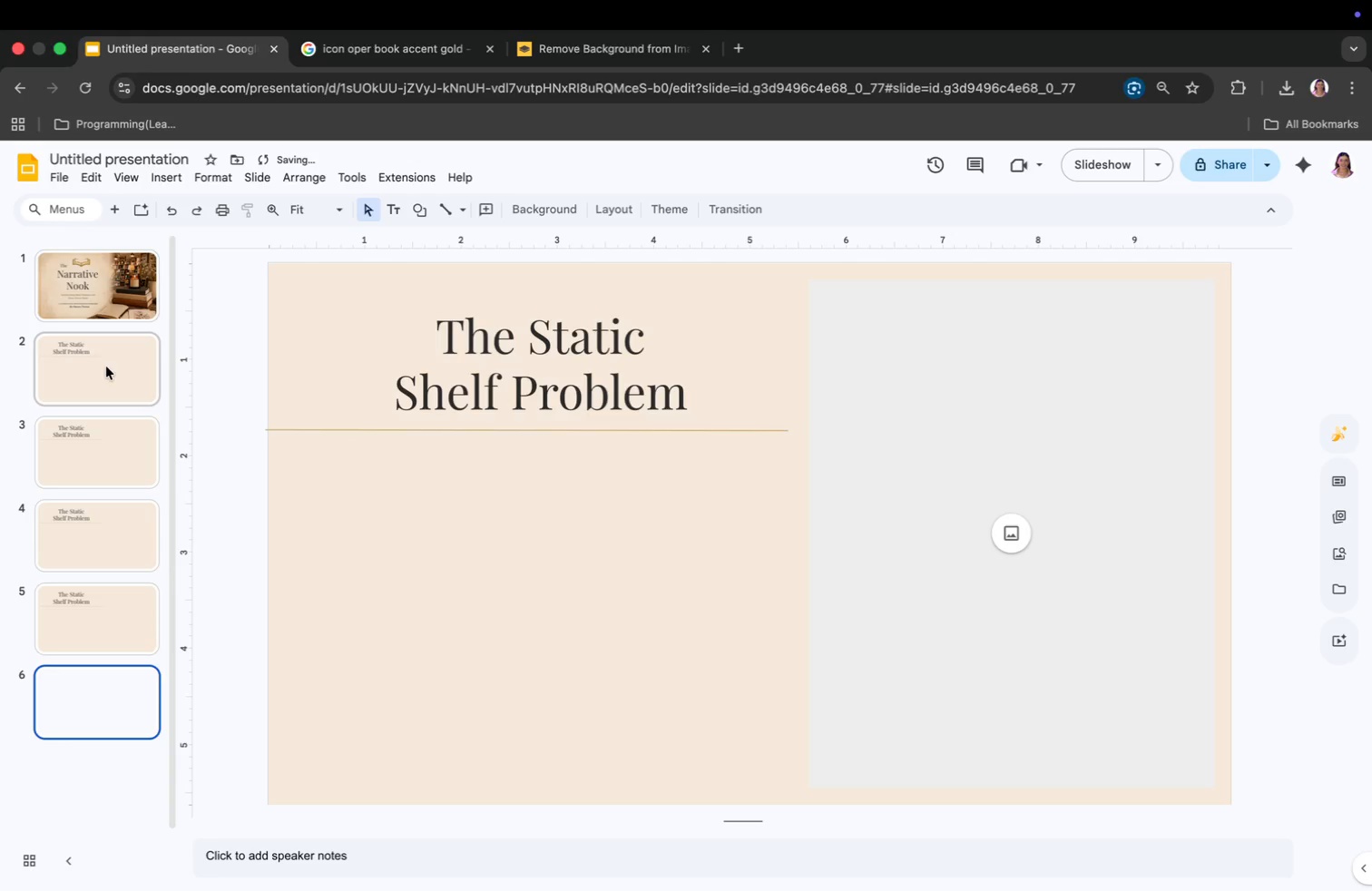 
key(Meta+V)
 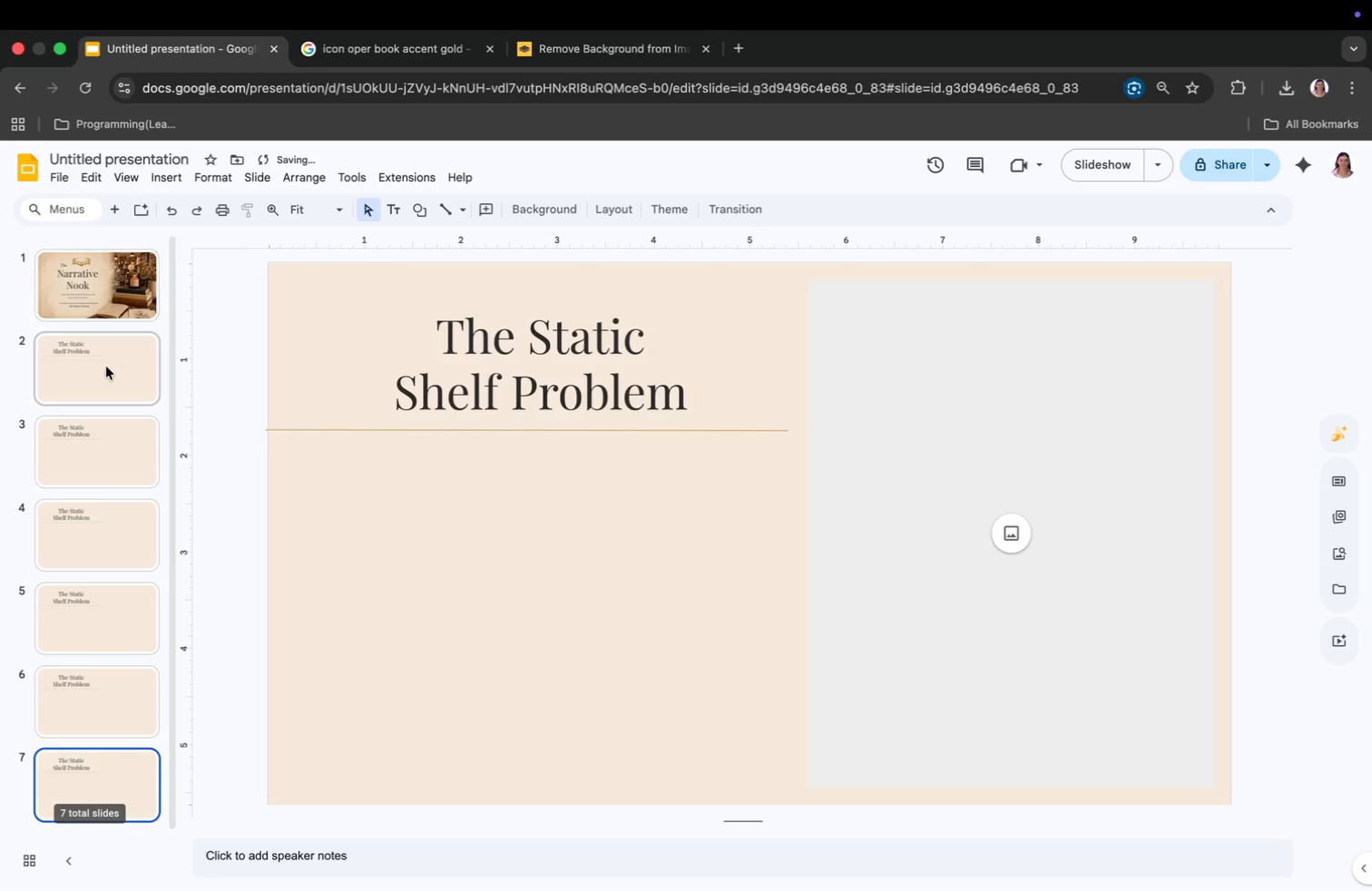 
key(Meta+V)
 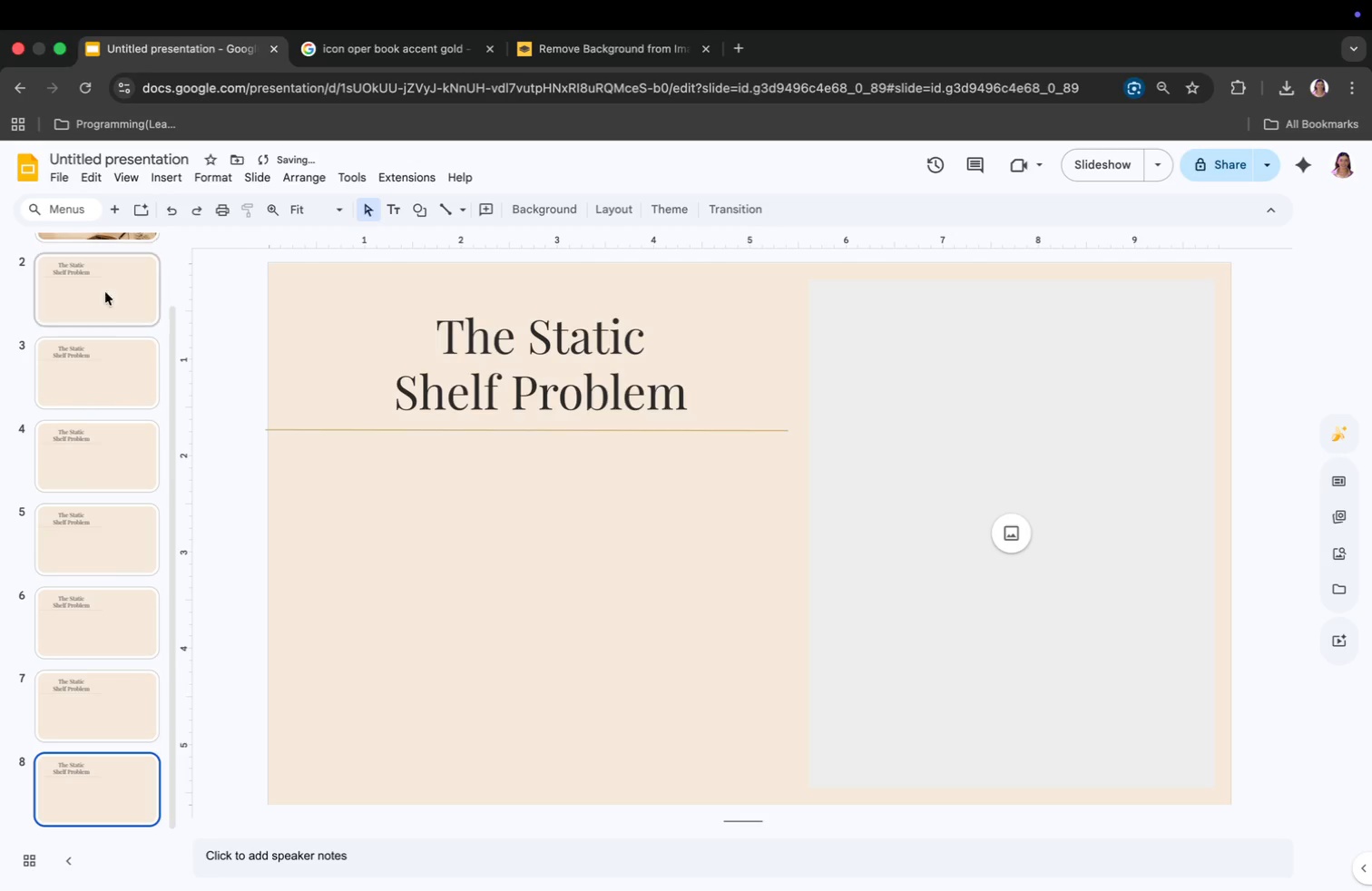 
left_click([99, 307])
 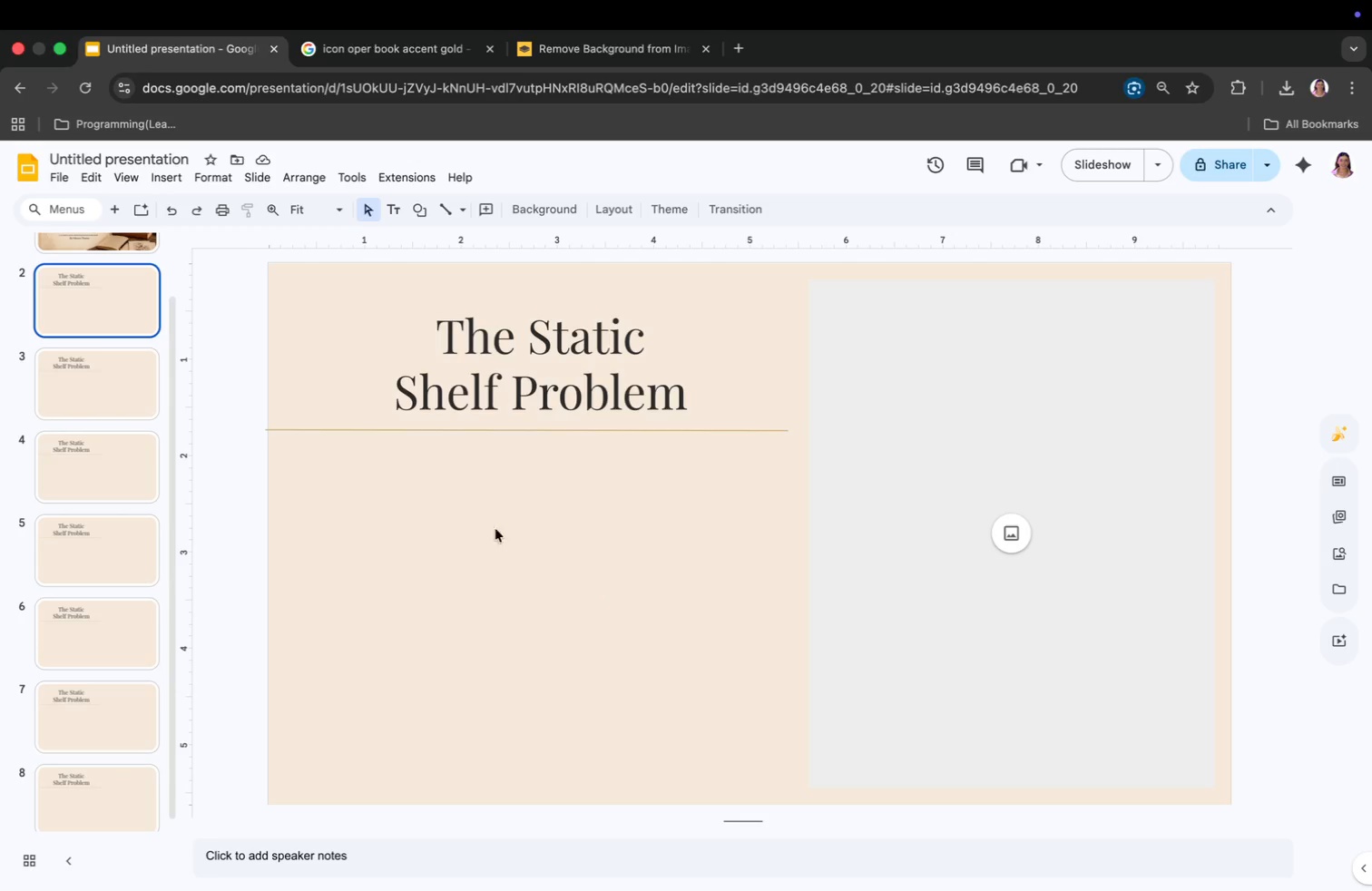 
wait(16.49)
 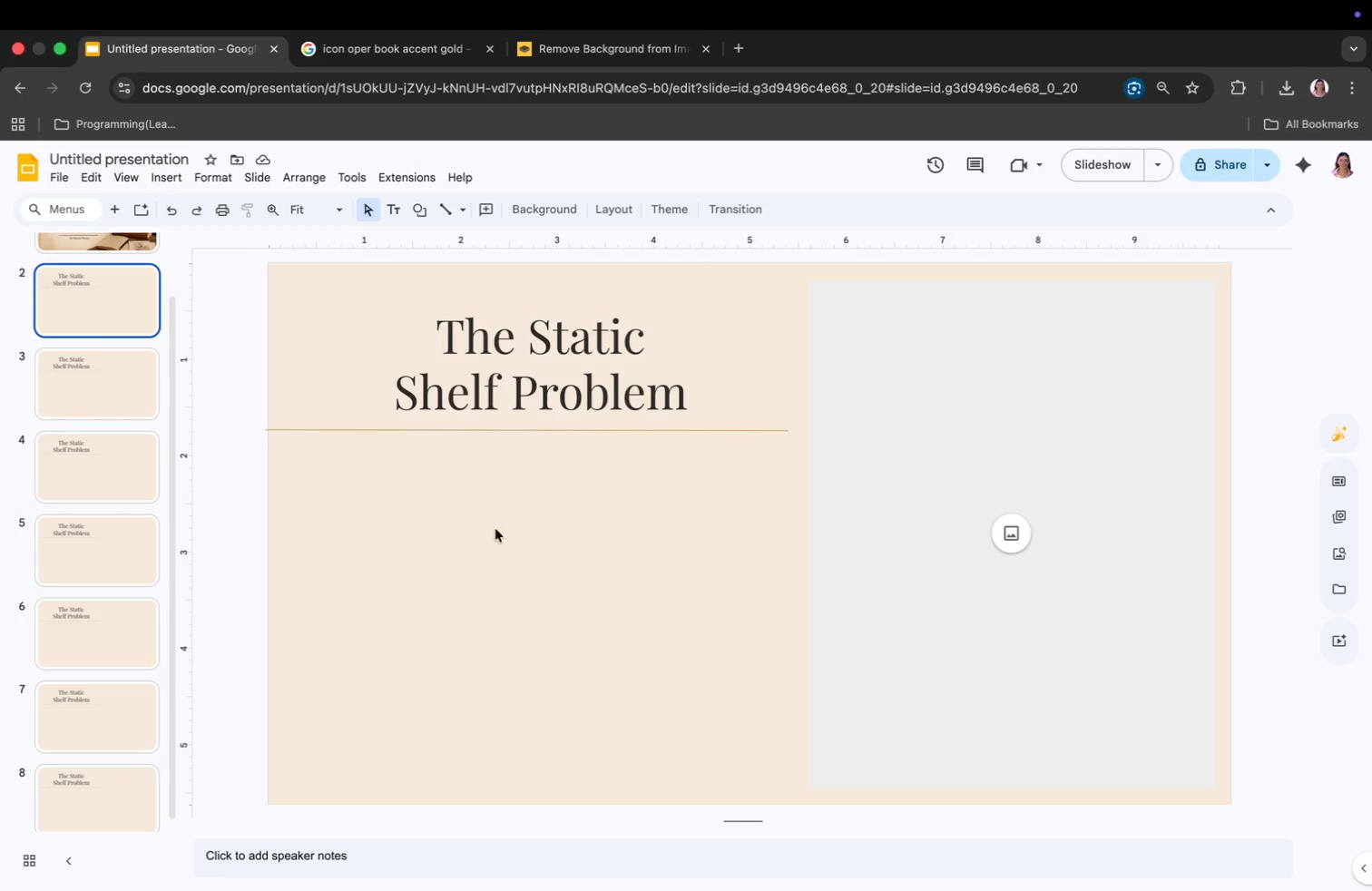 
left_click([120, 387])
 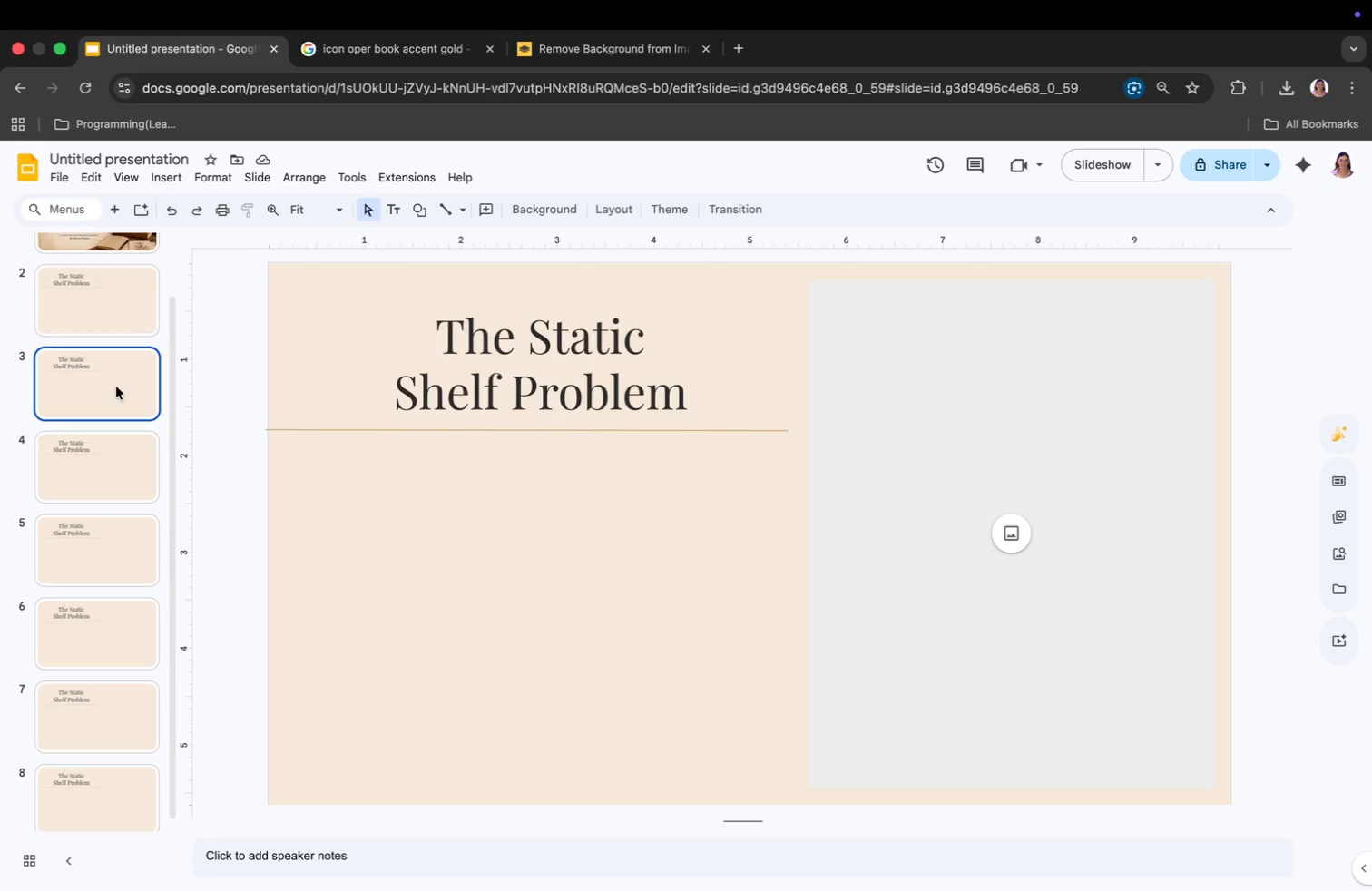 
key(Backspace)
 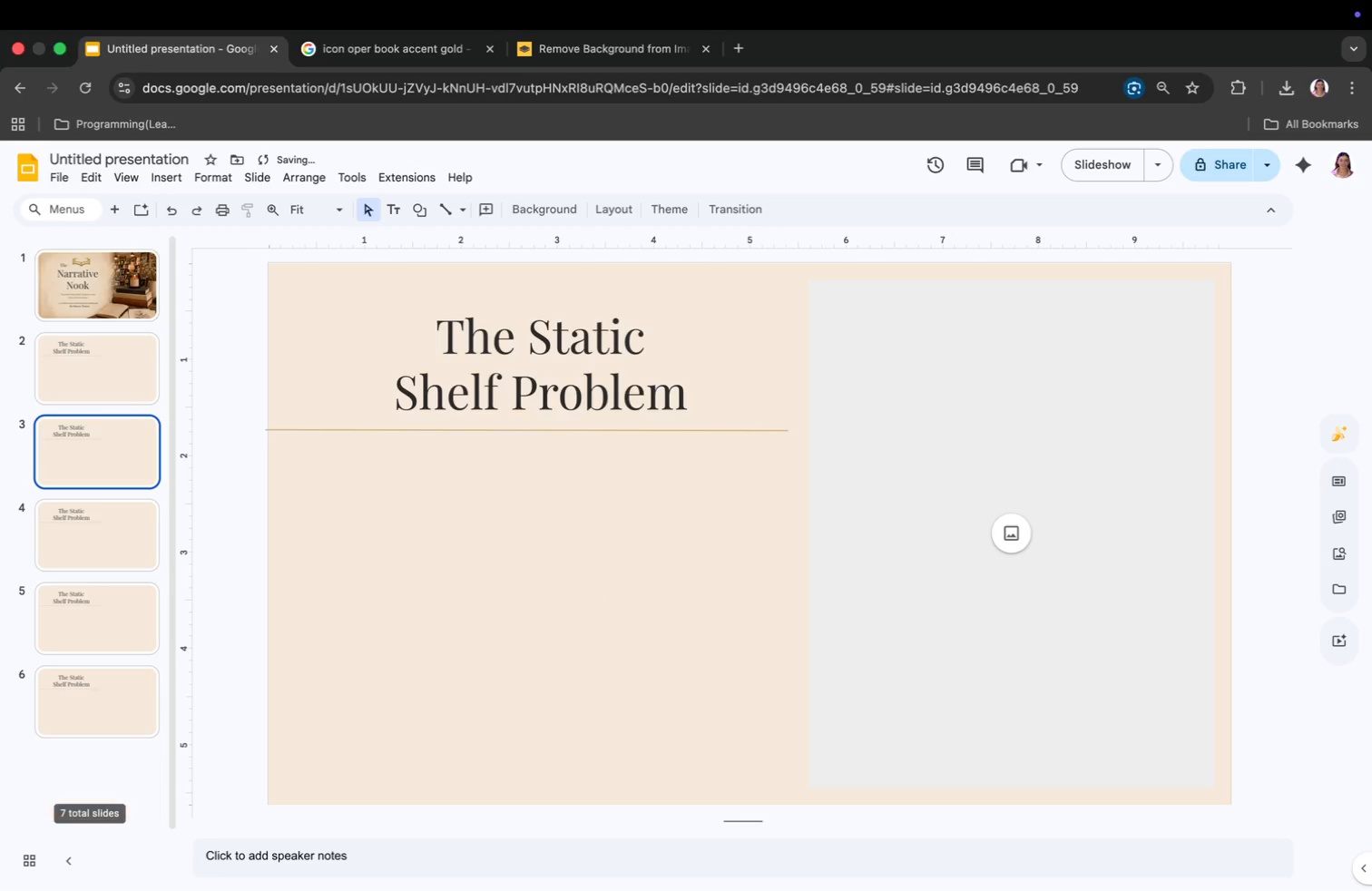 
key(Backspace)
 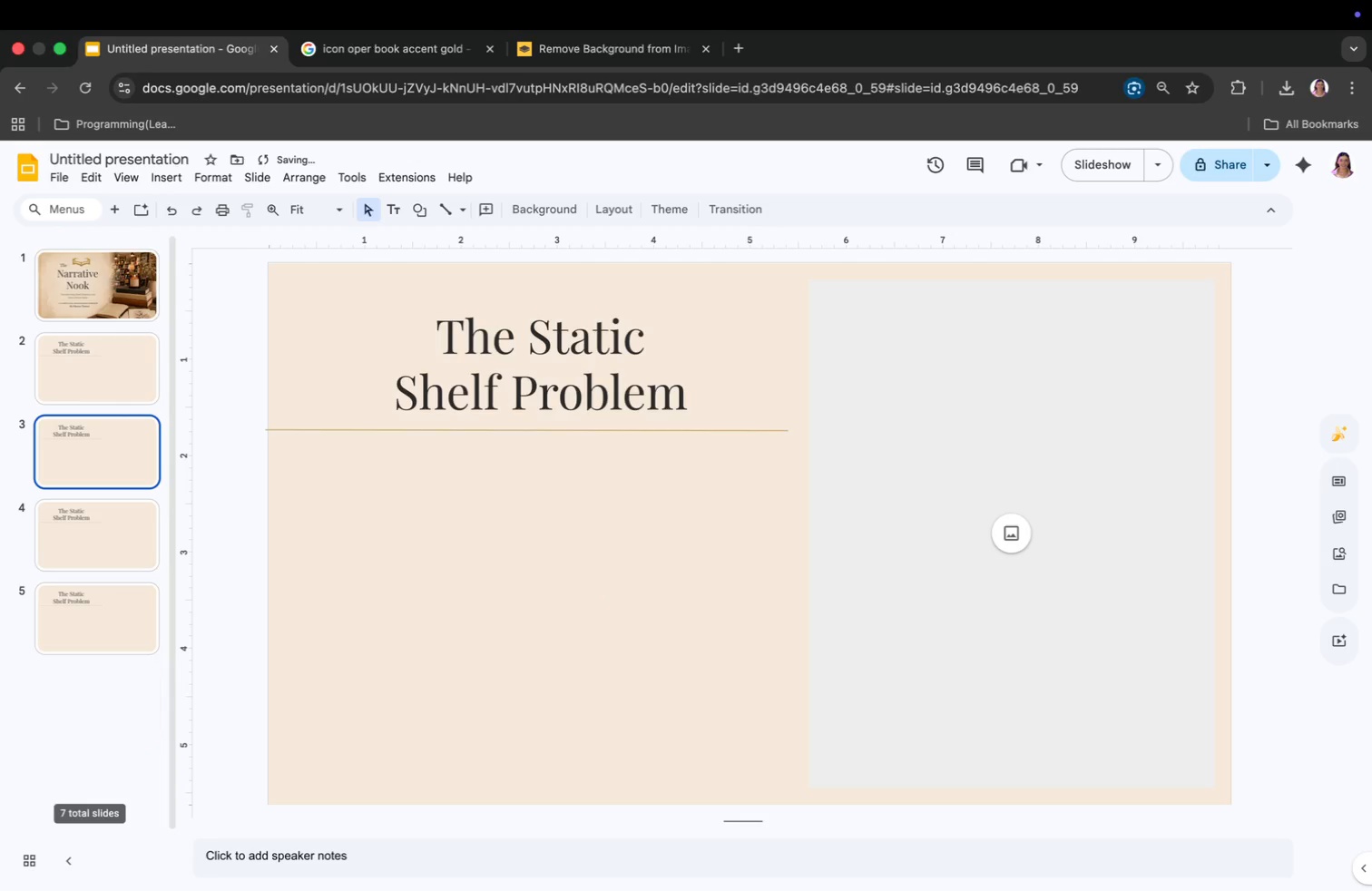 
key(Backspace)
 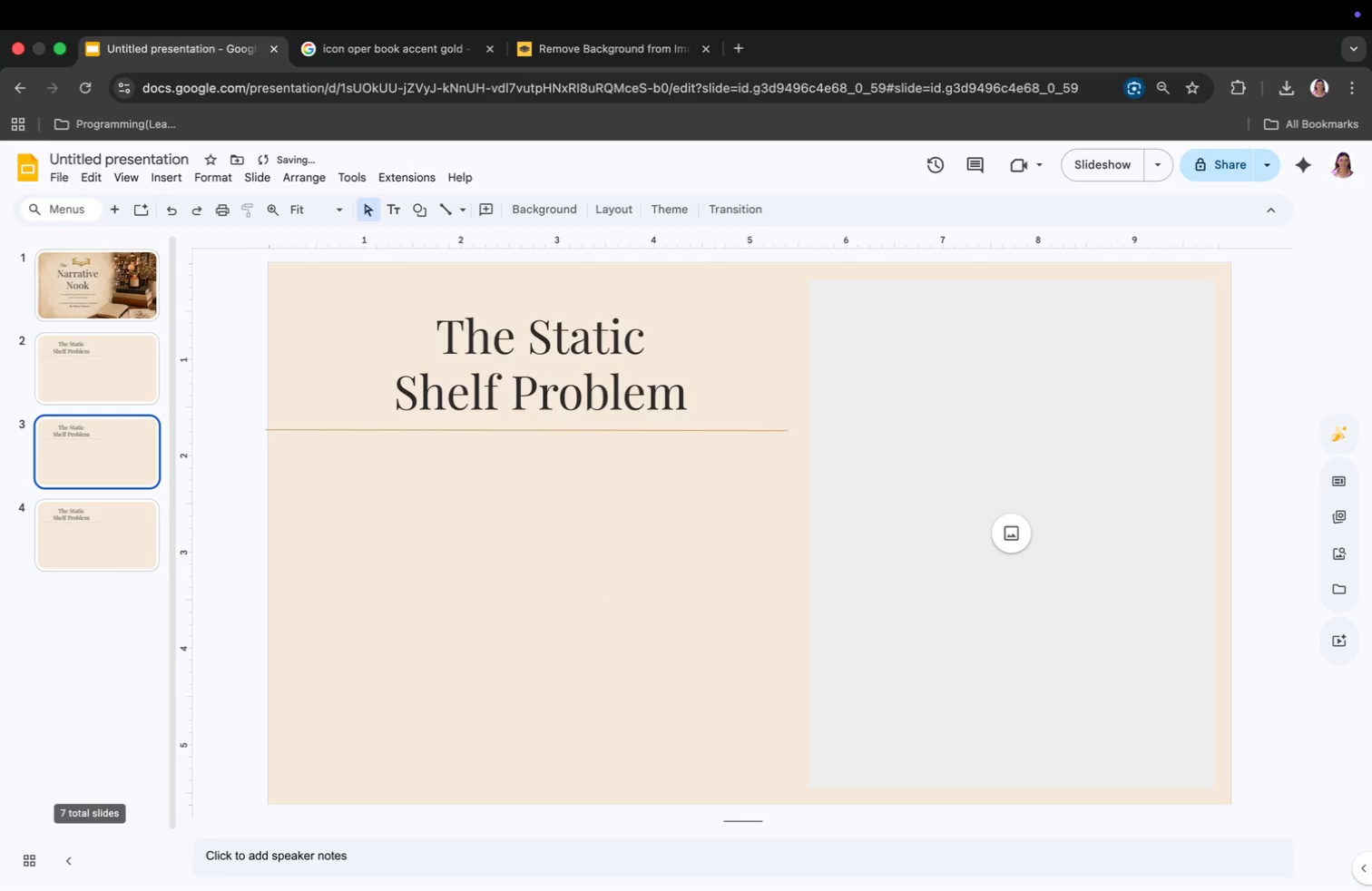 
key(Backspace)
 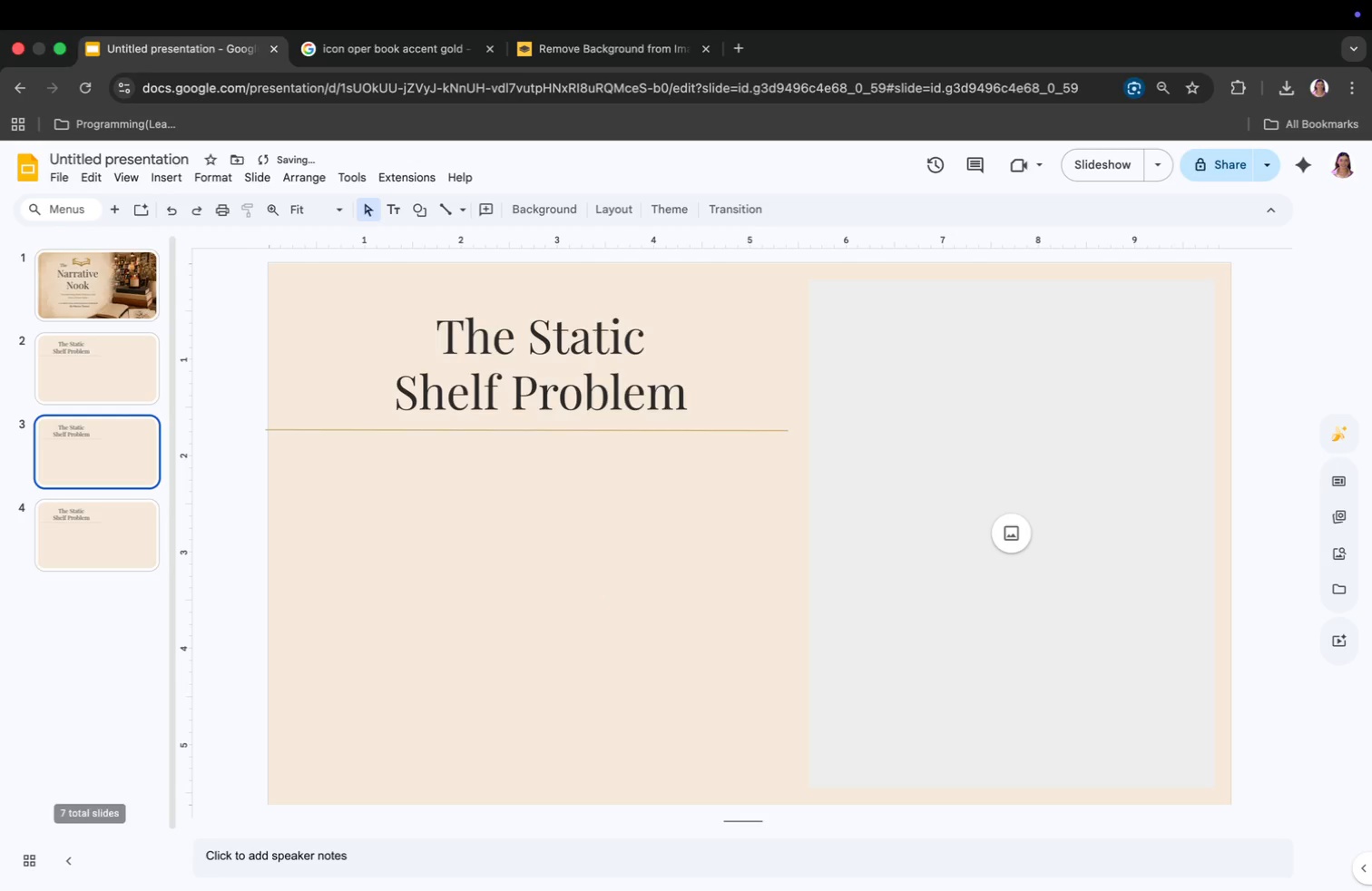 
key(Backspace)
 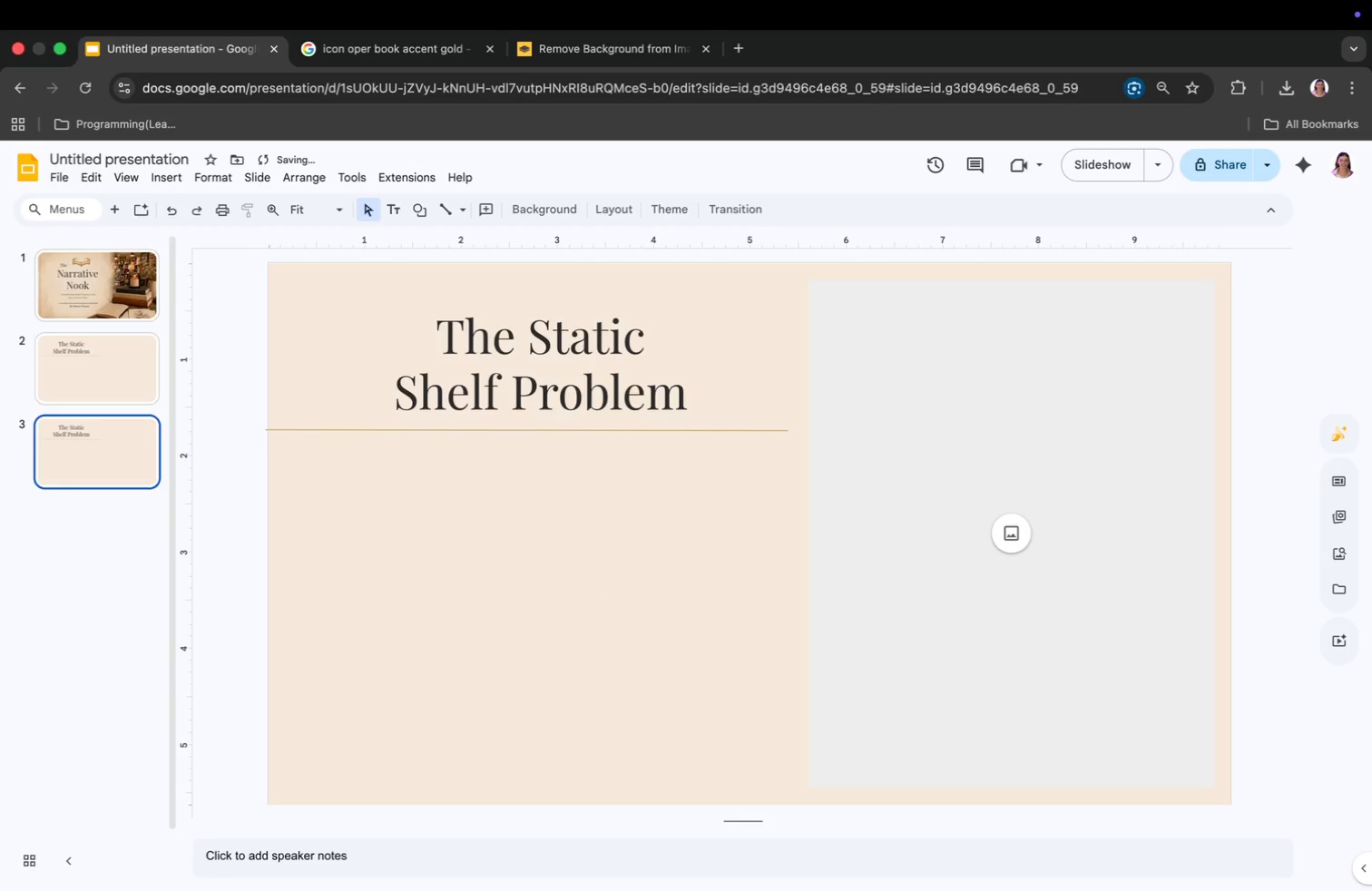 
key(Backspace)
 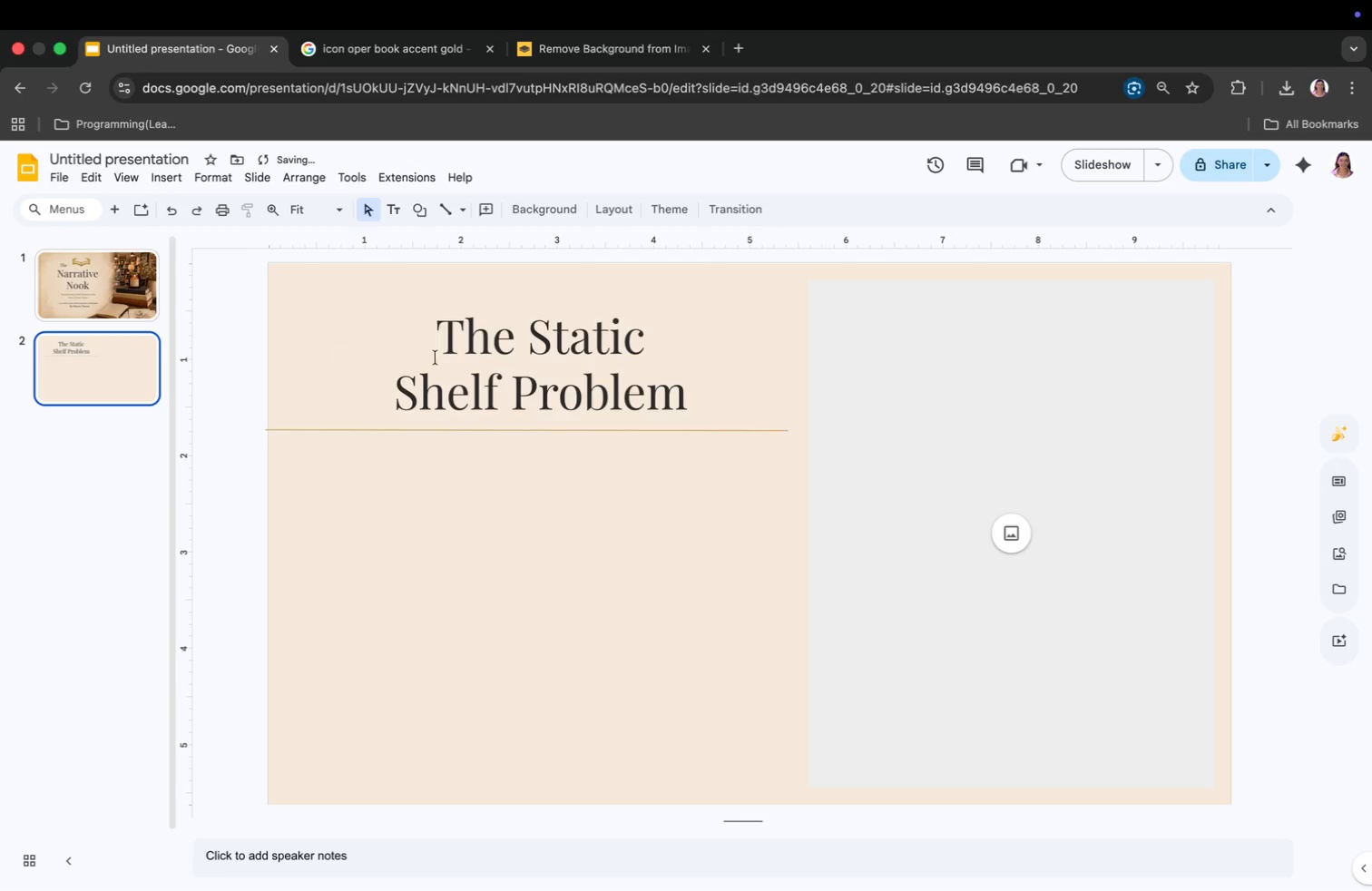 
left_click([523, 365])
 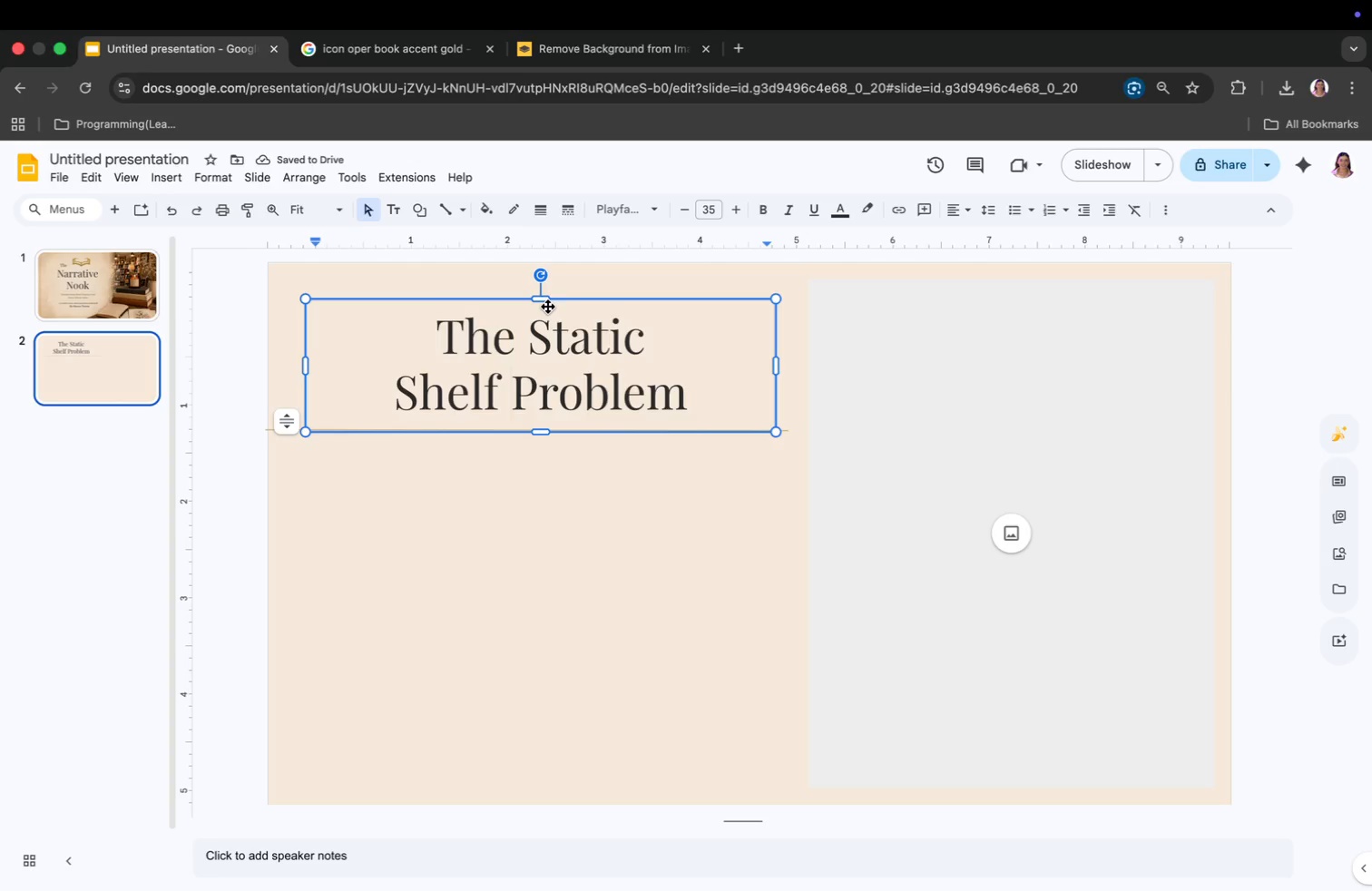 
left_click_drag(start_coordinate=[544, 307], to_coordinate=[544, 297])
 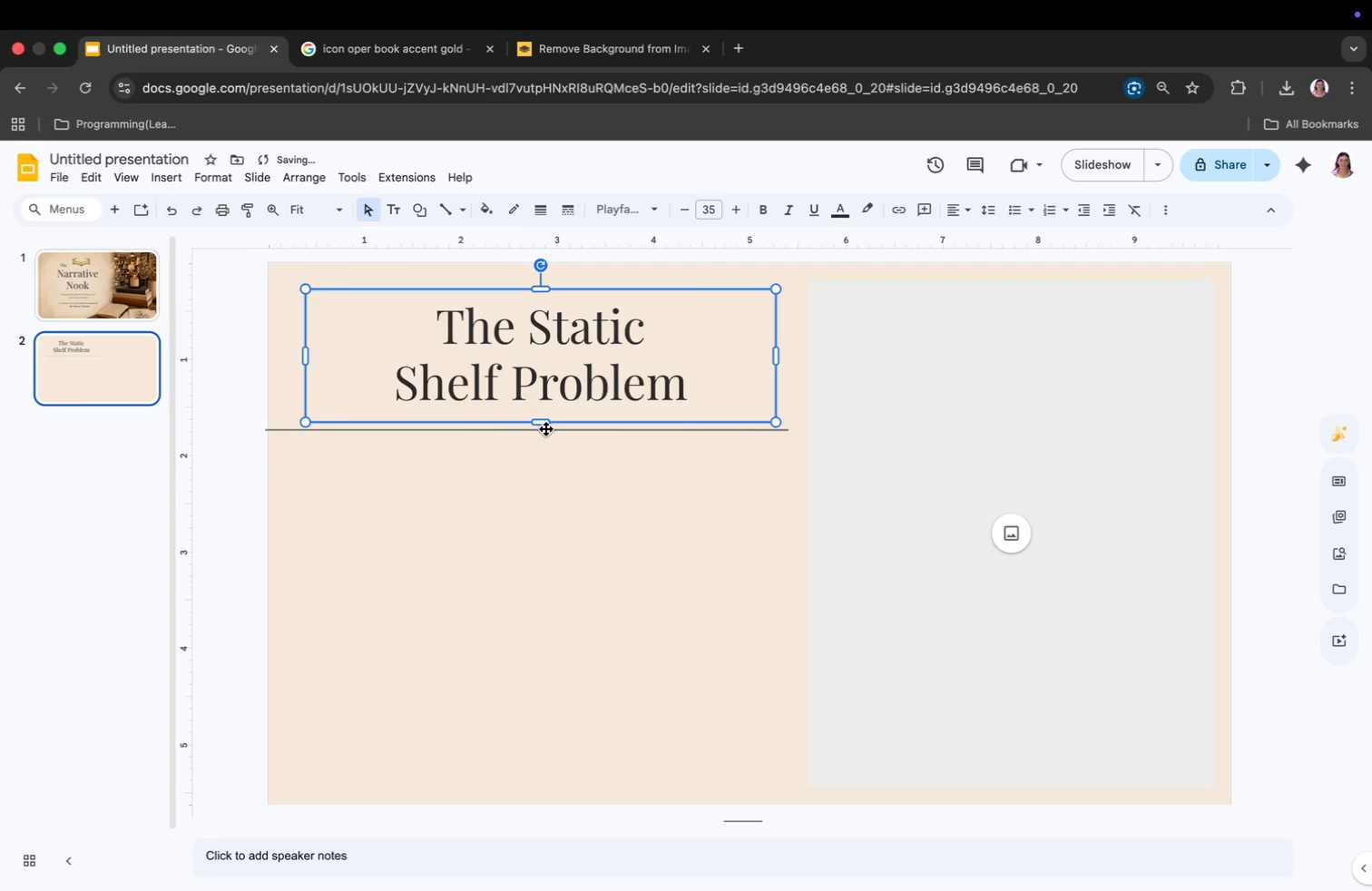 
left_click_drag(start_coordinate=[546, 429], to_coordinate=[546, 421])
 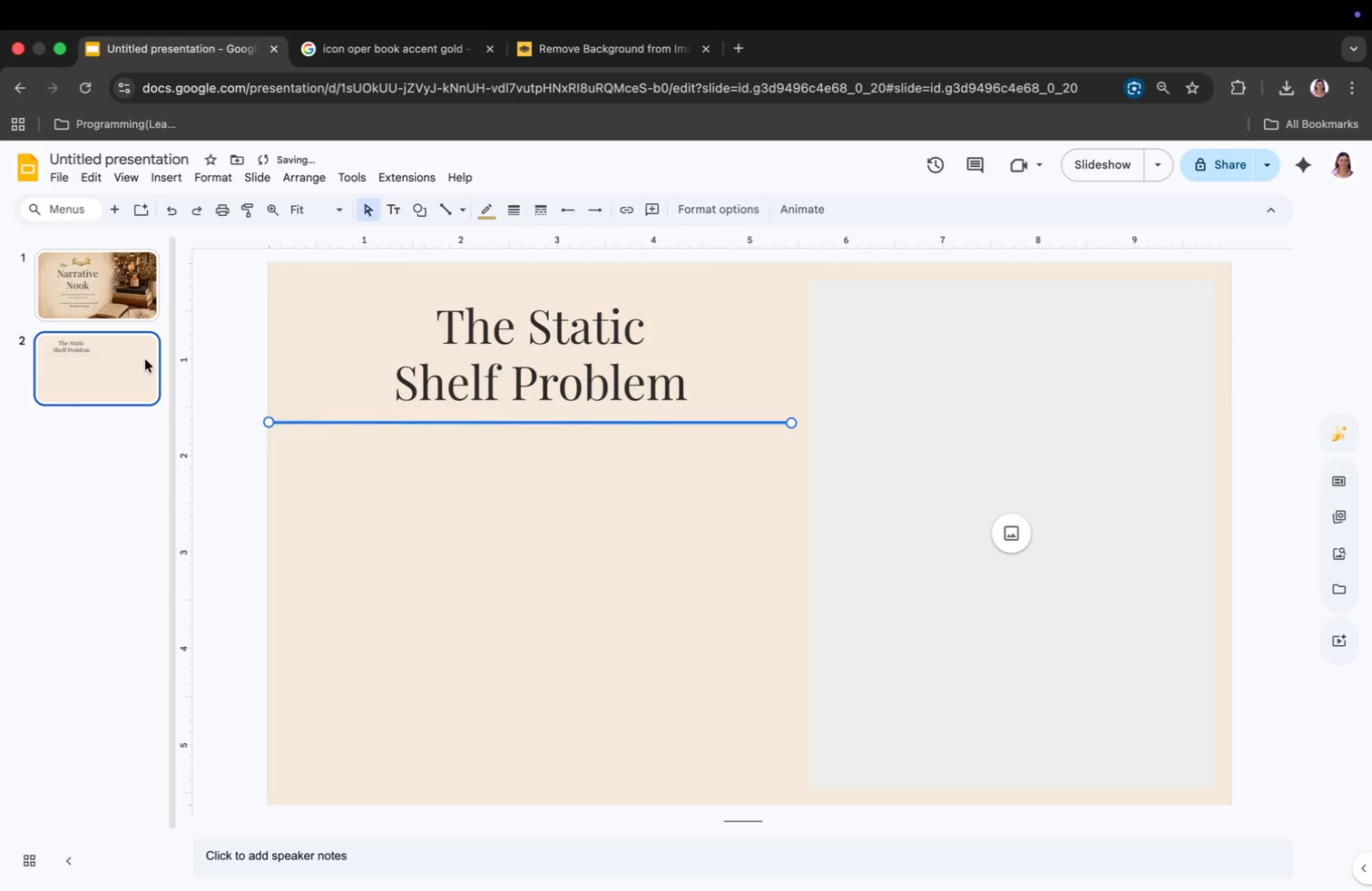 
left_click([374, 576])
 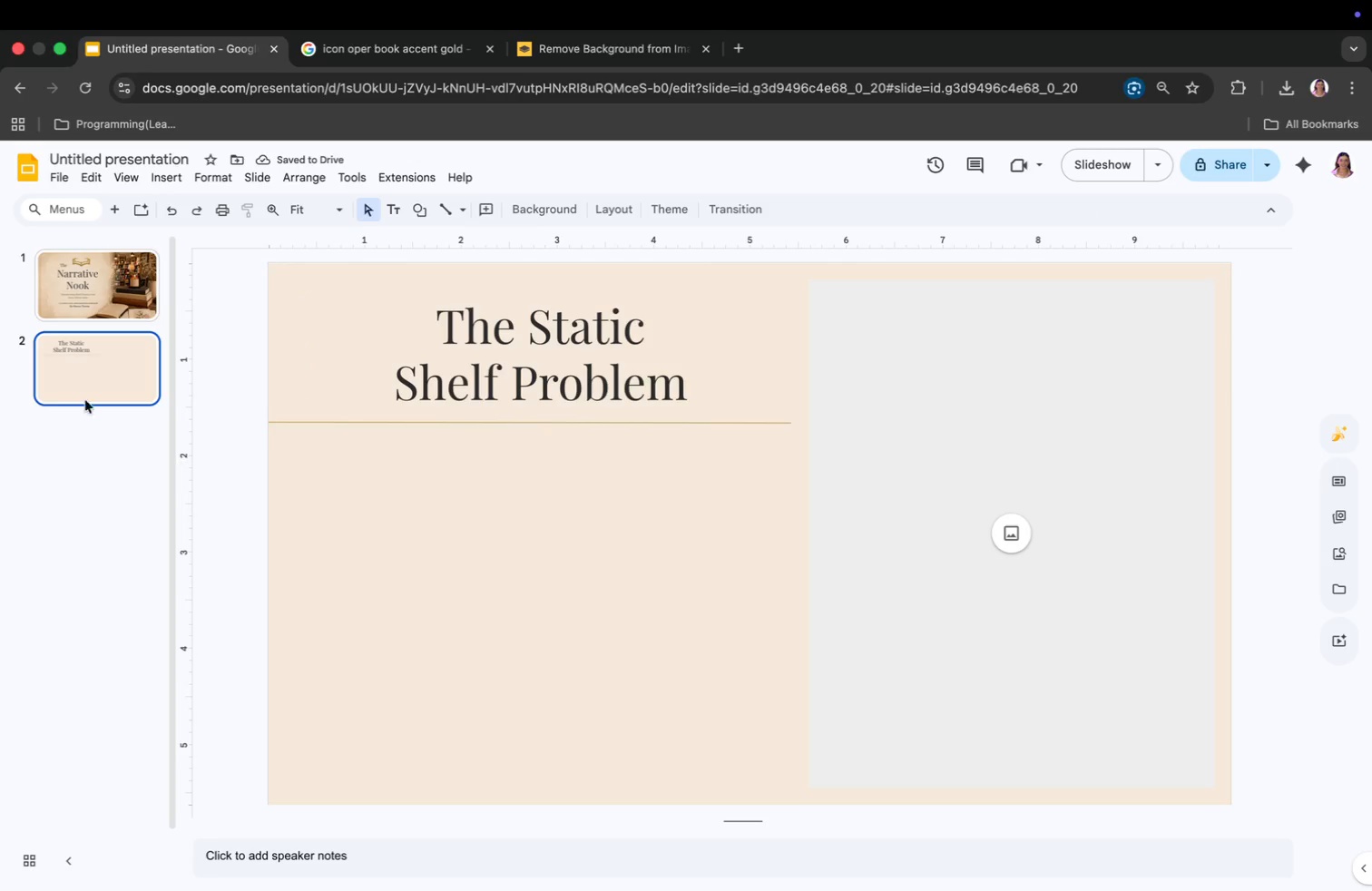 
right_click([86, 385])
 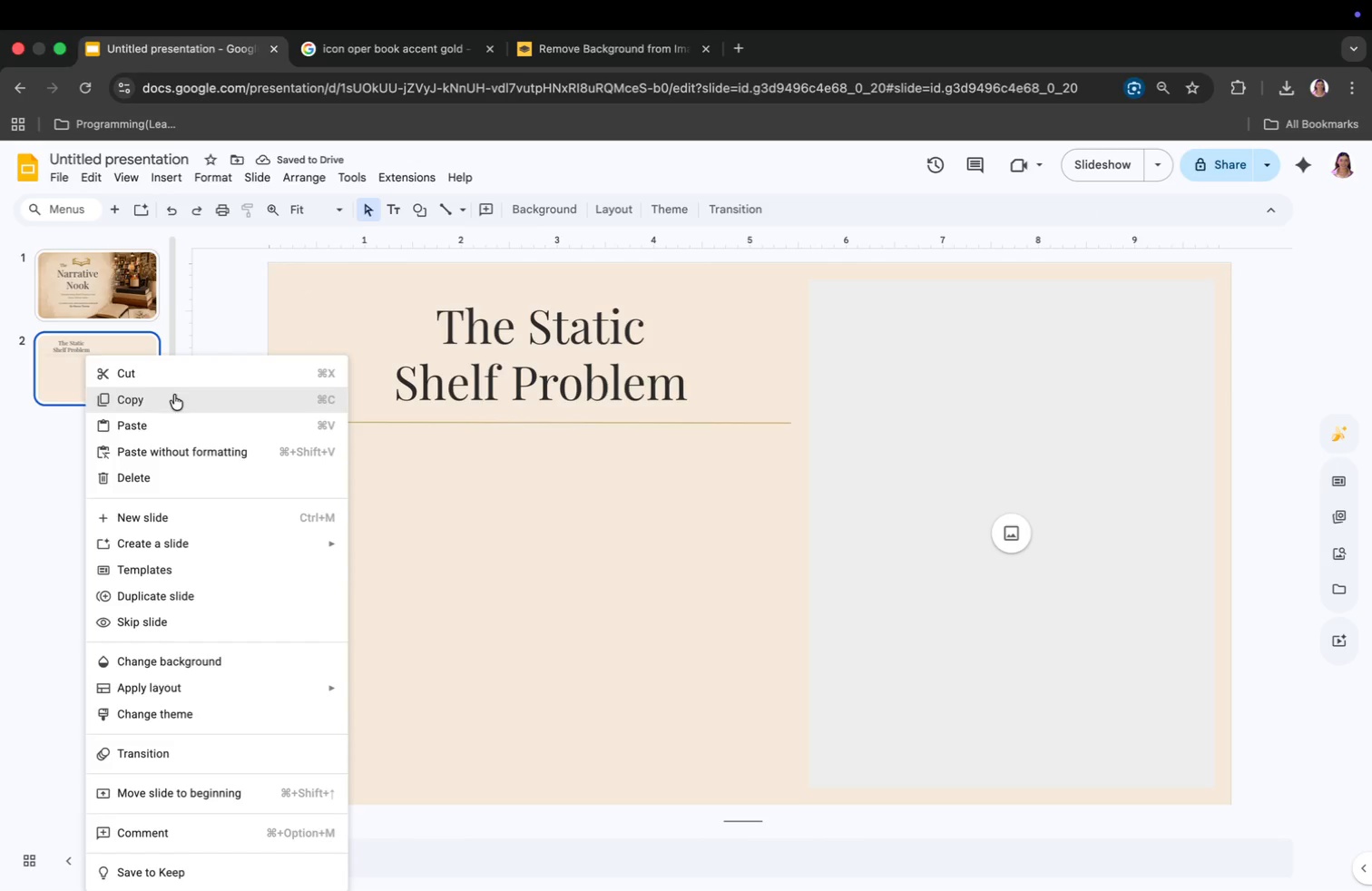 
left_click([175, 397])
 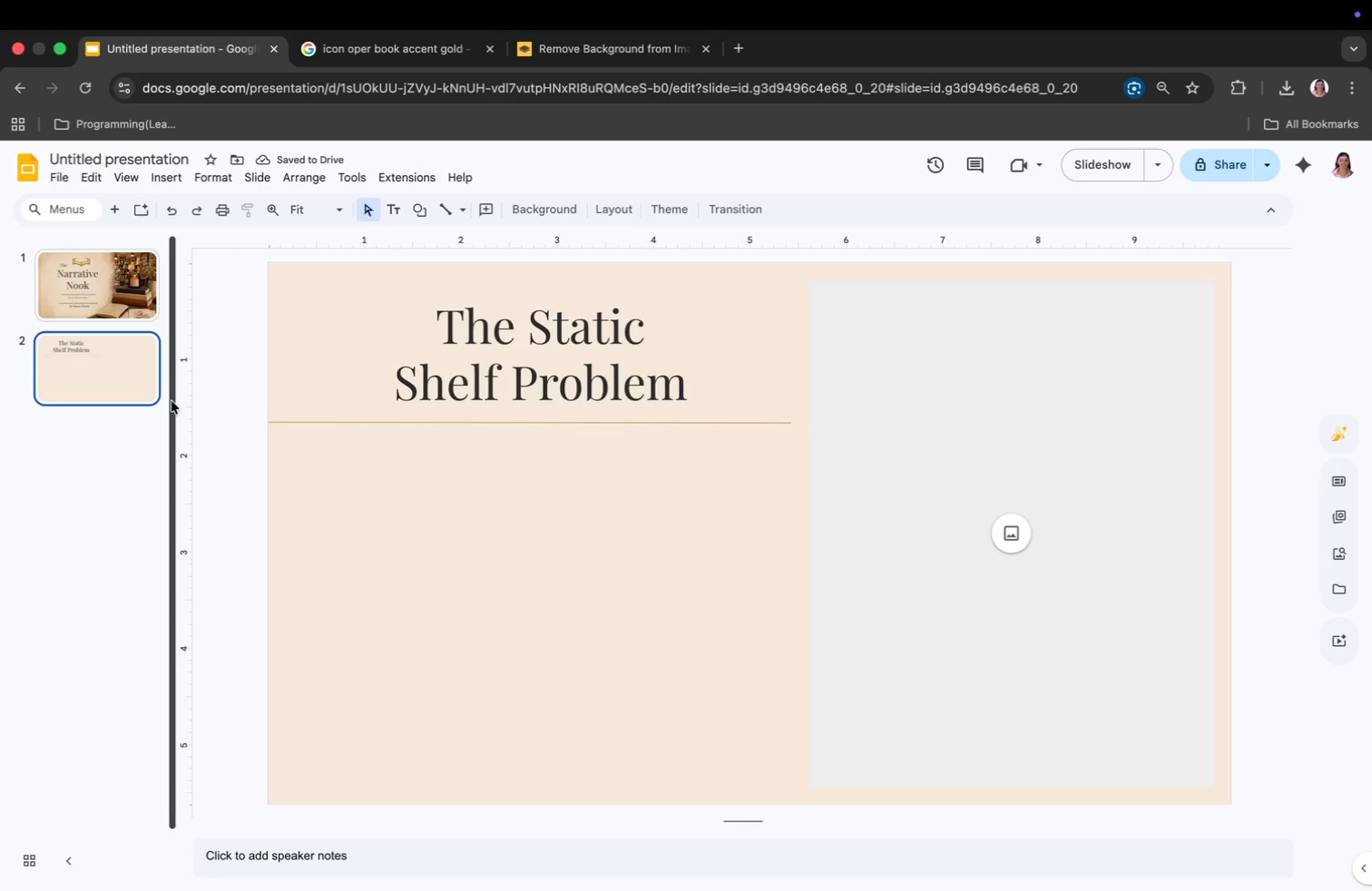 
key(Meta+V)
 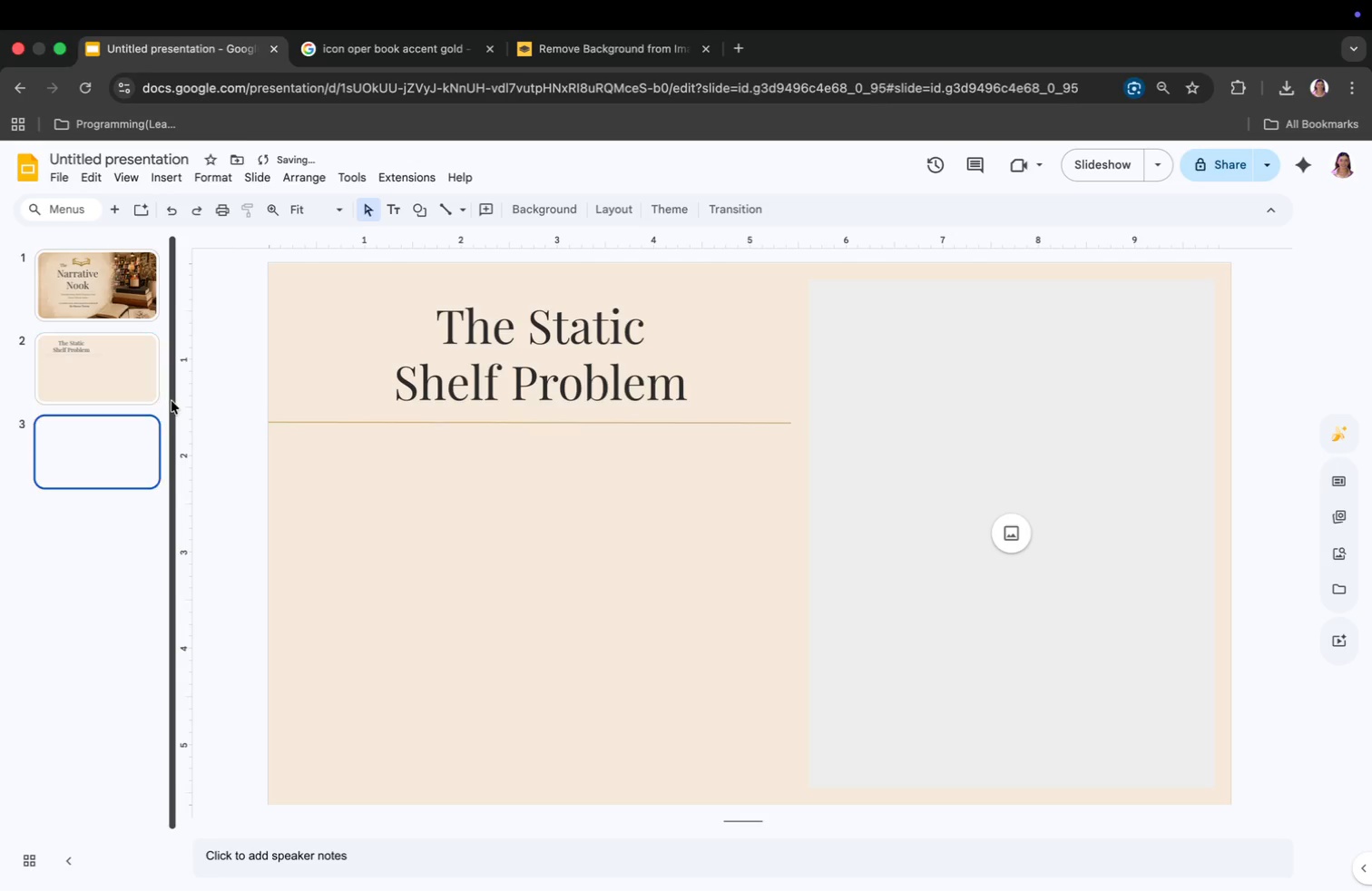 
key(Meta+V)
 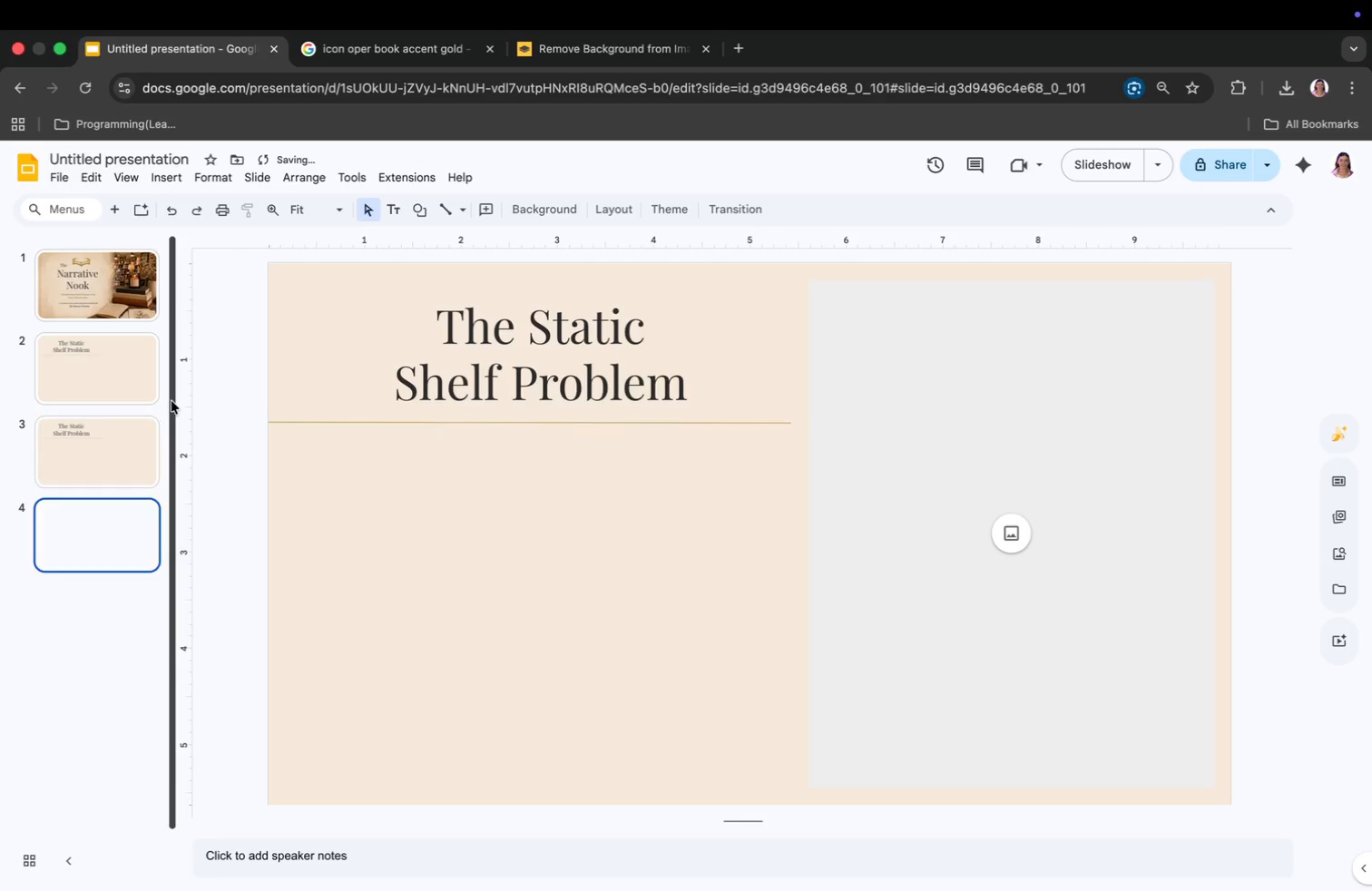 
key(Meta+V)
 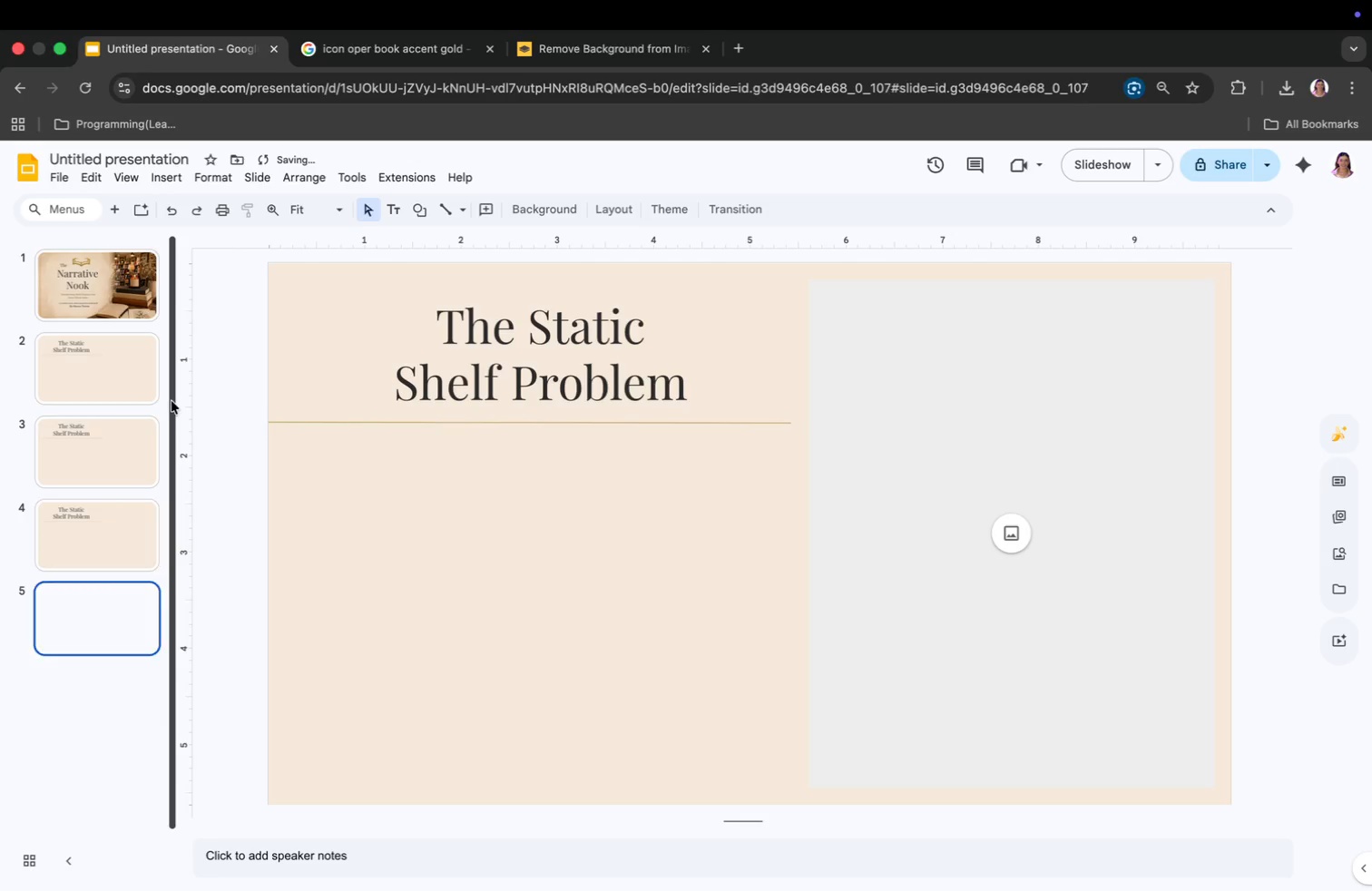 
key(Meta+V)
 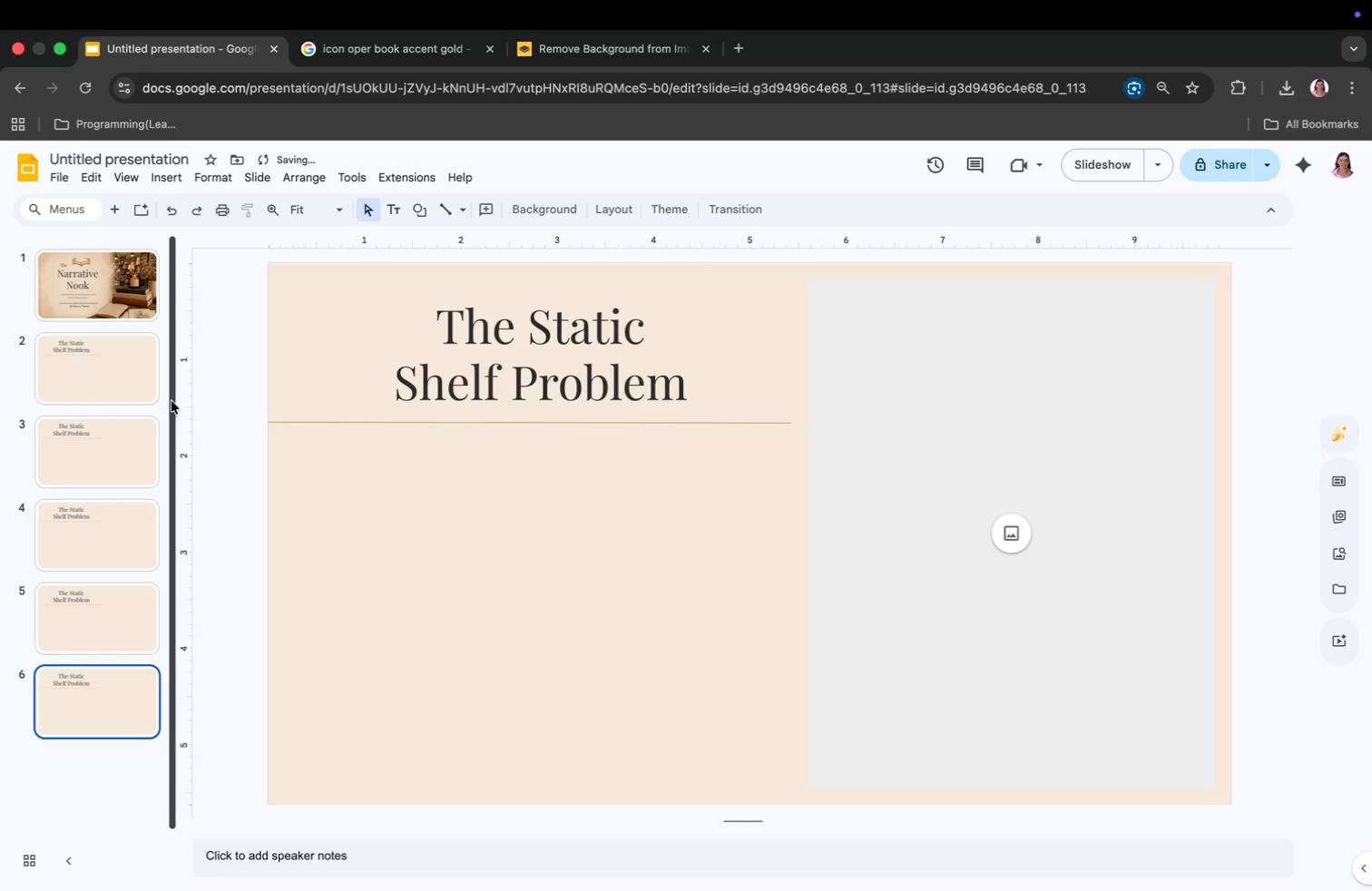 
key(Meta+V)
 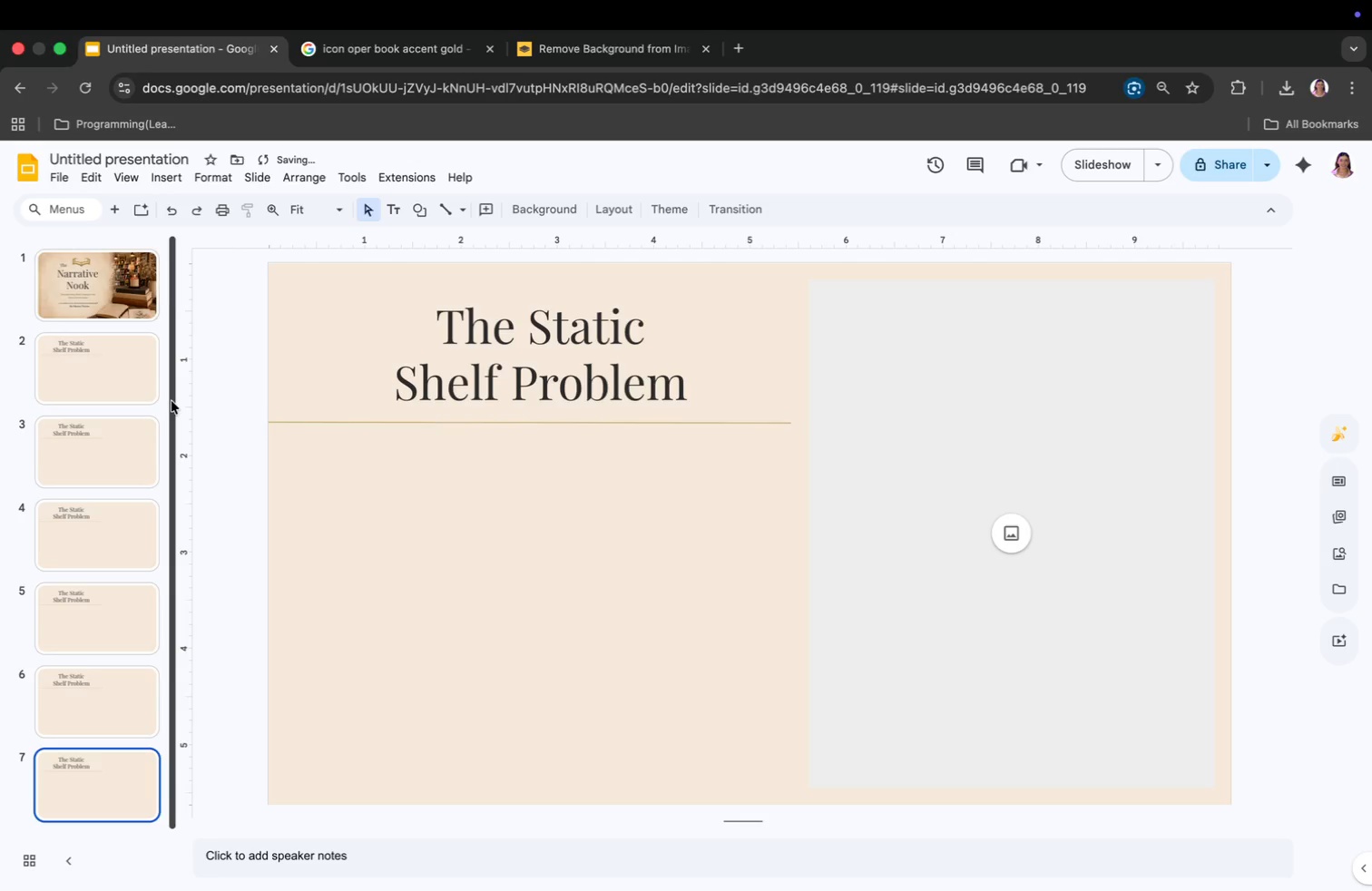 
key(Meta+V)
 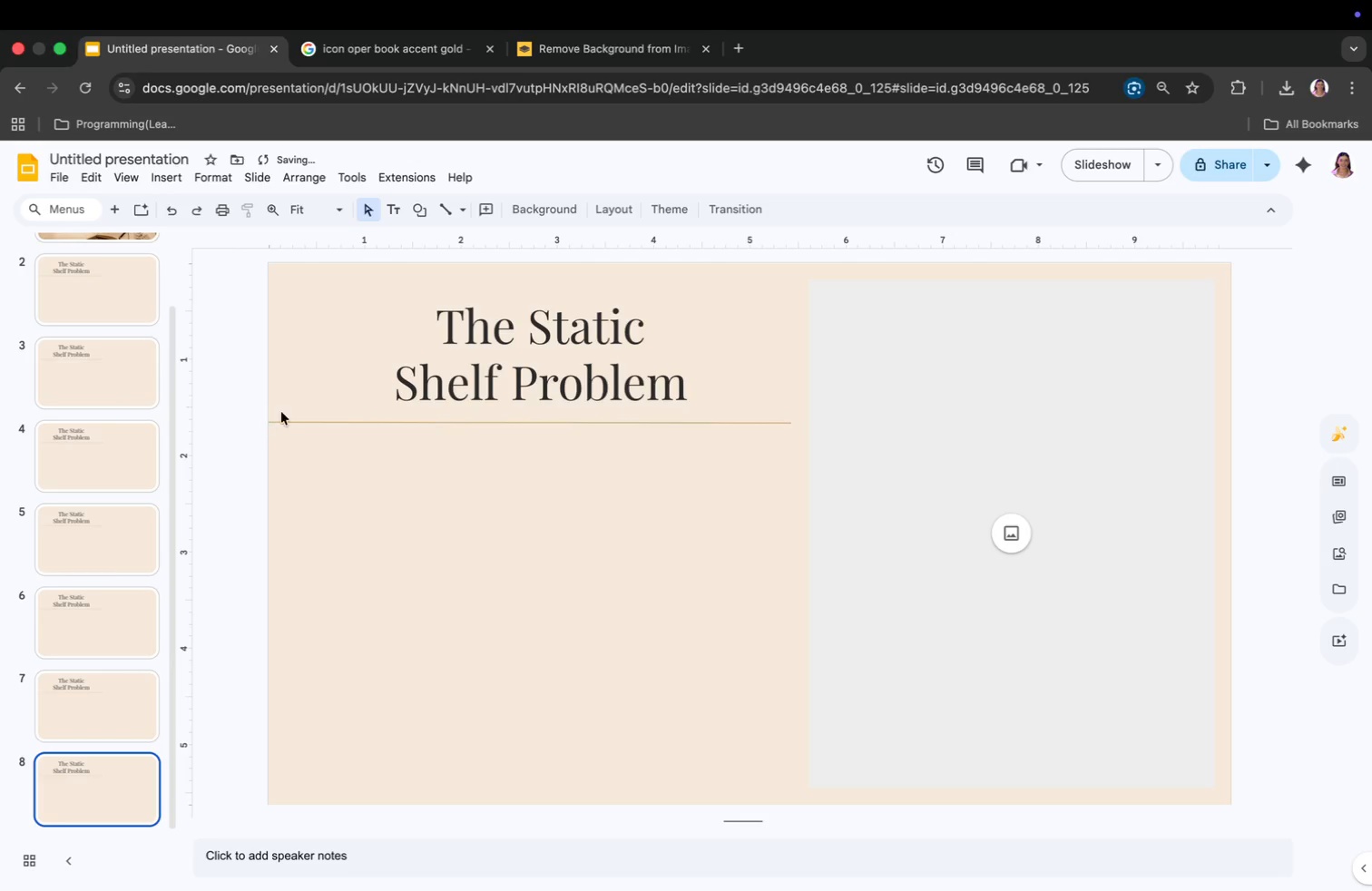 
scroll: coordinate [295, 417], scroll_direction: up, amount: 2.0
 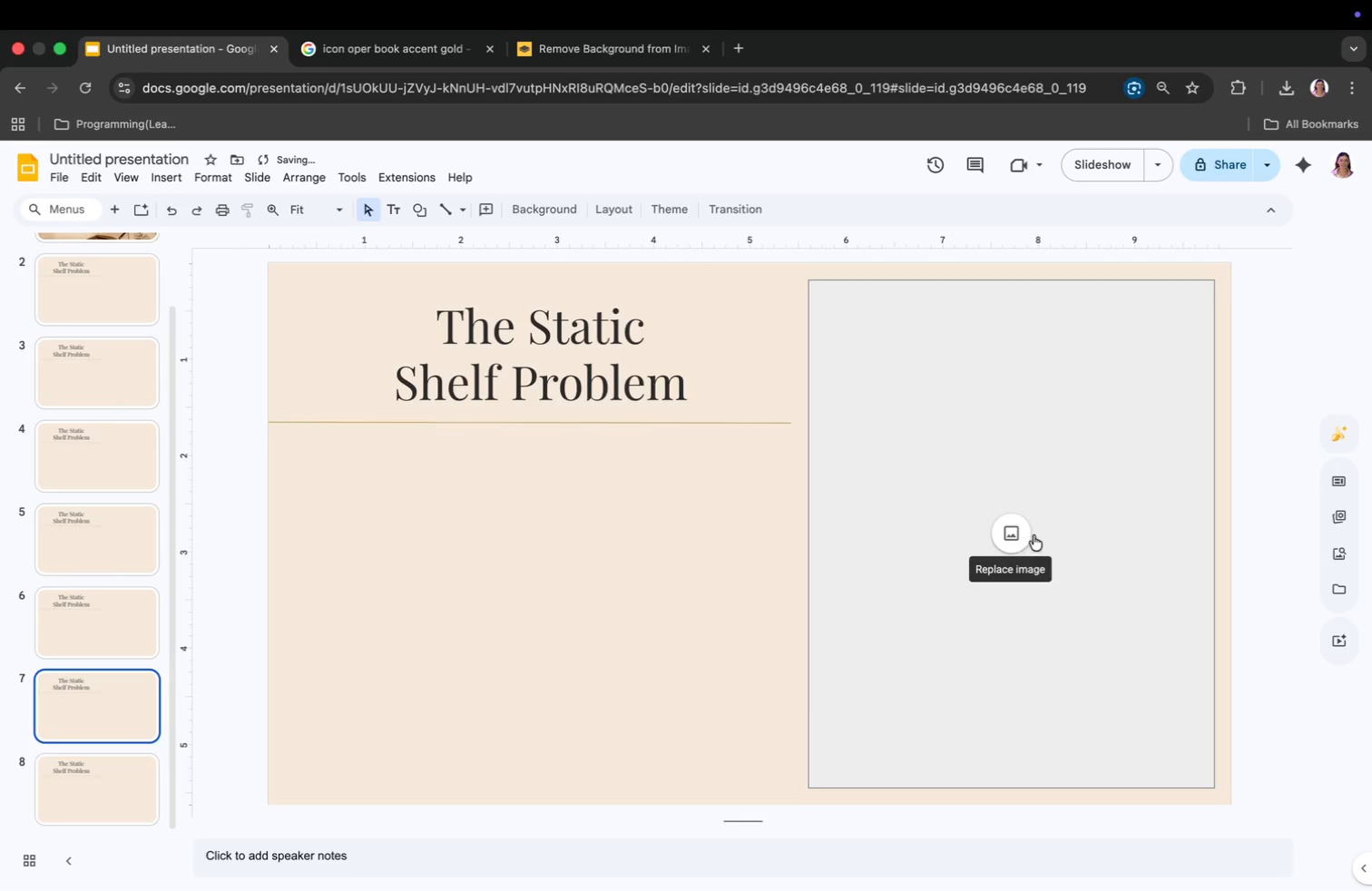 
left_click([1013, 531])
 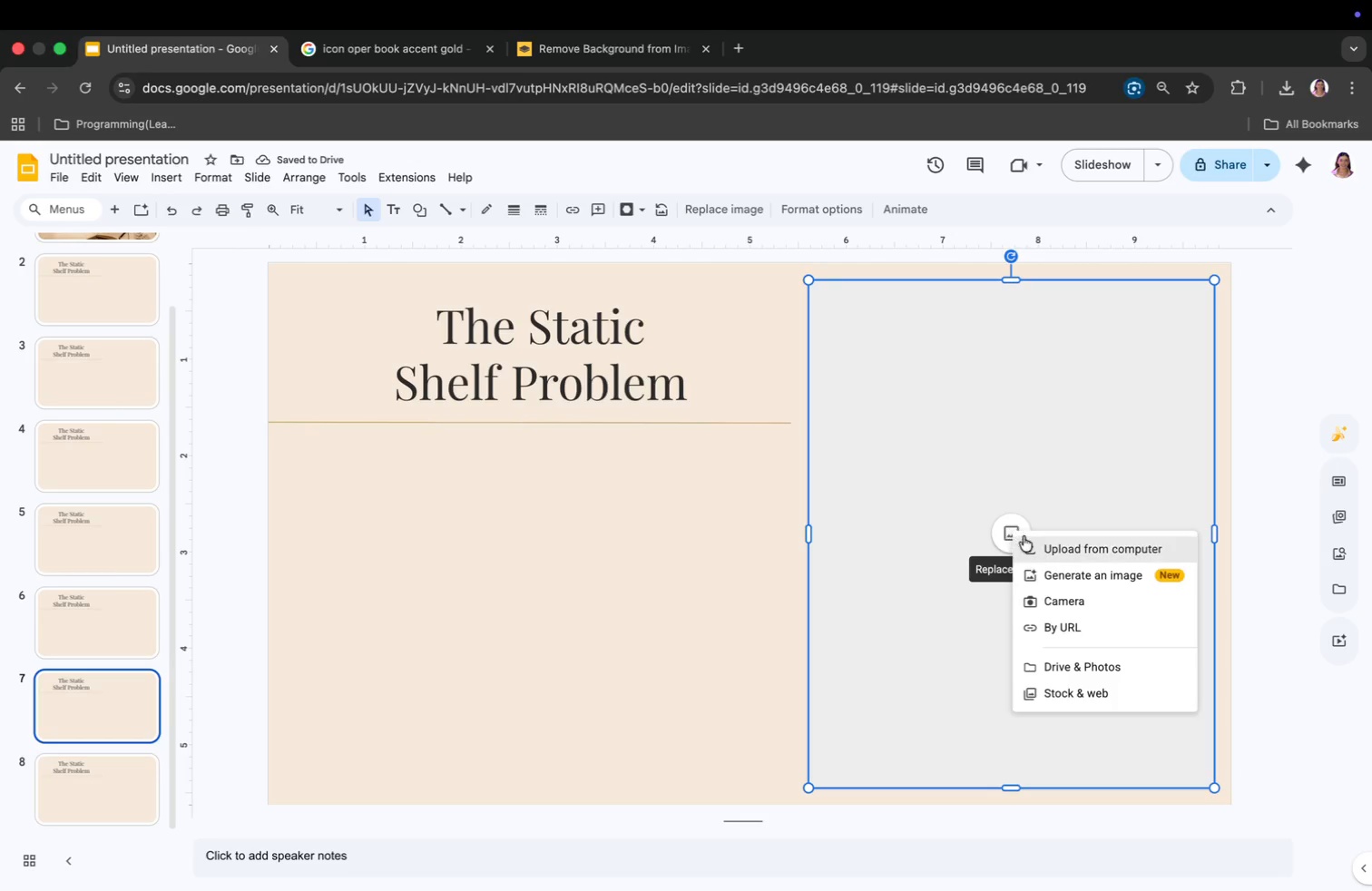 
left_click([1024, 536])
 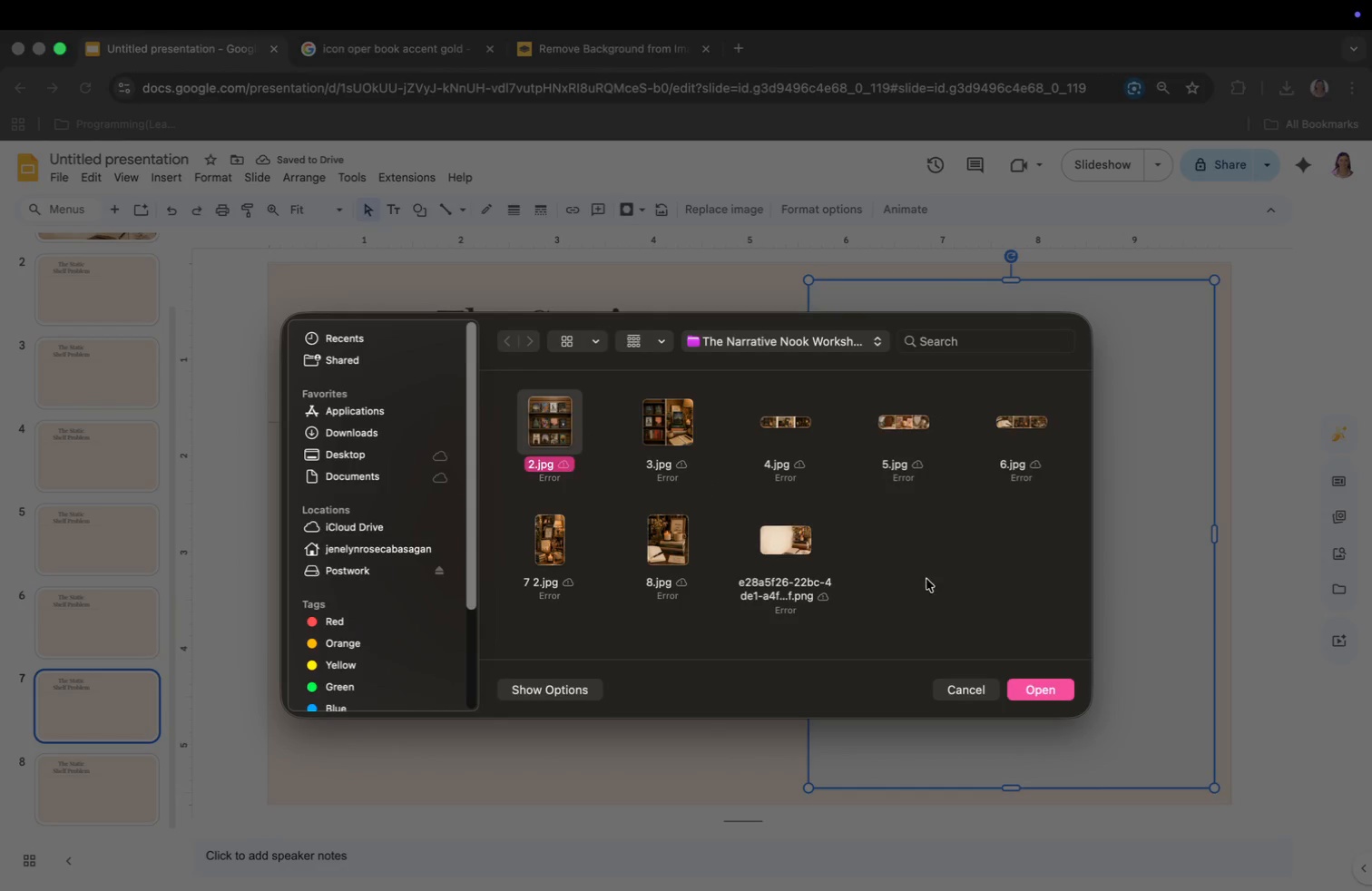 
left_click([1052, 690])
 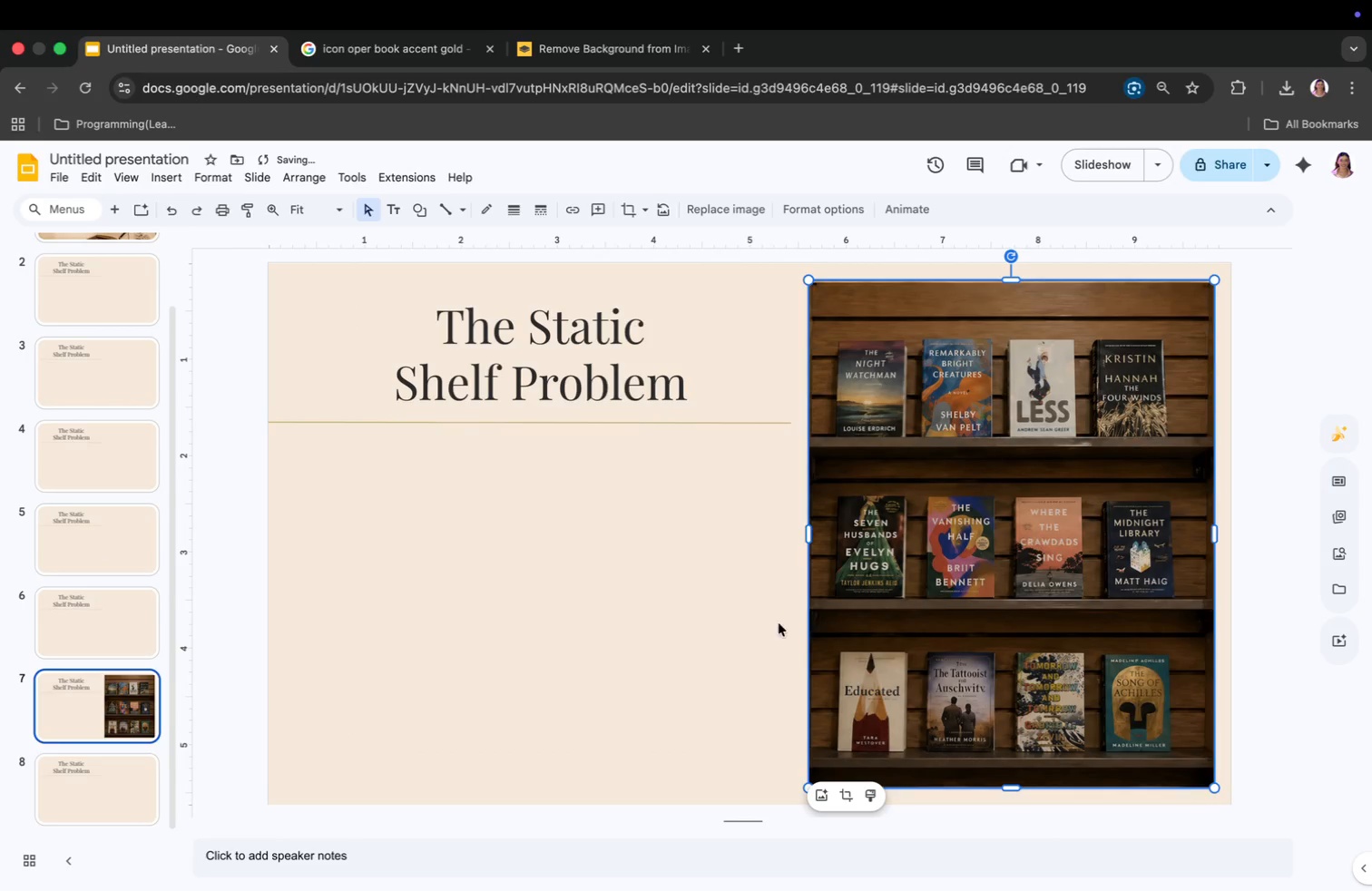 
left_click([625, 612])
 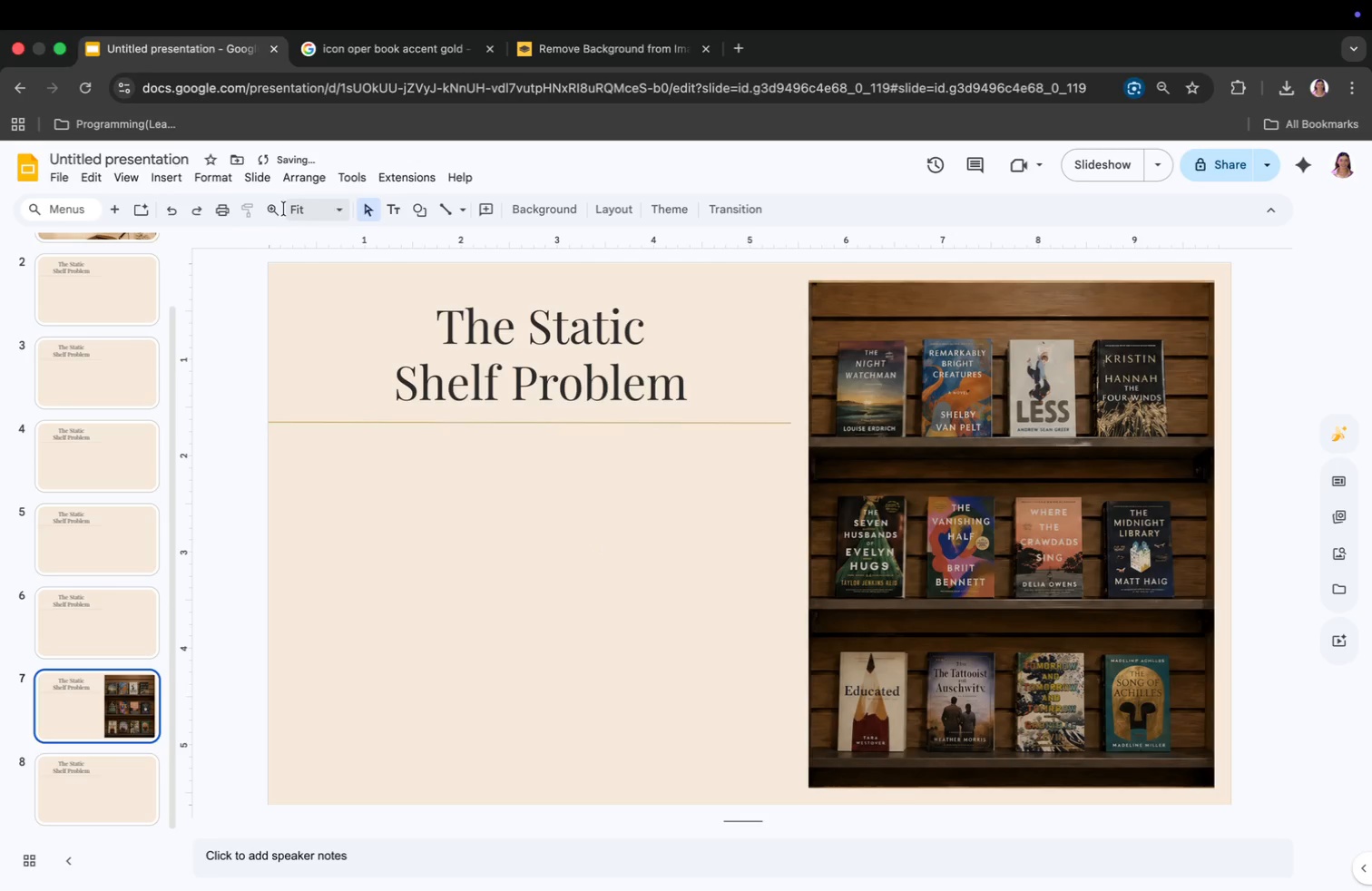 
left_click([166, 175])
 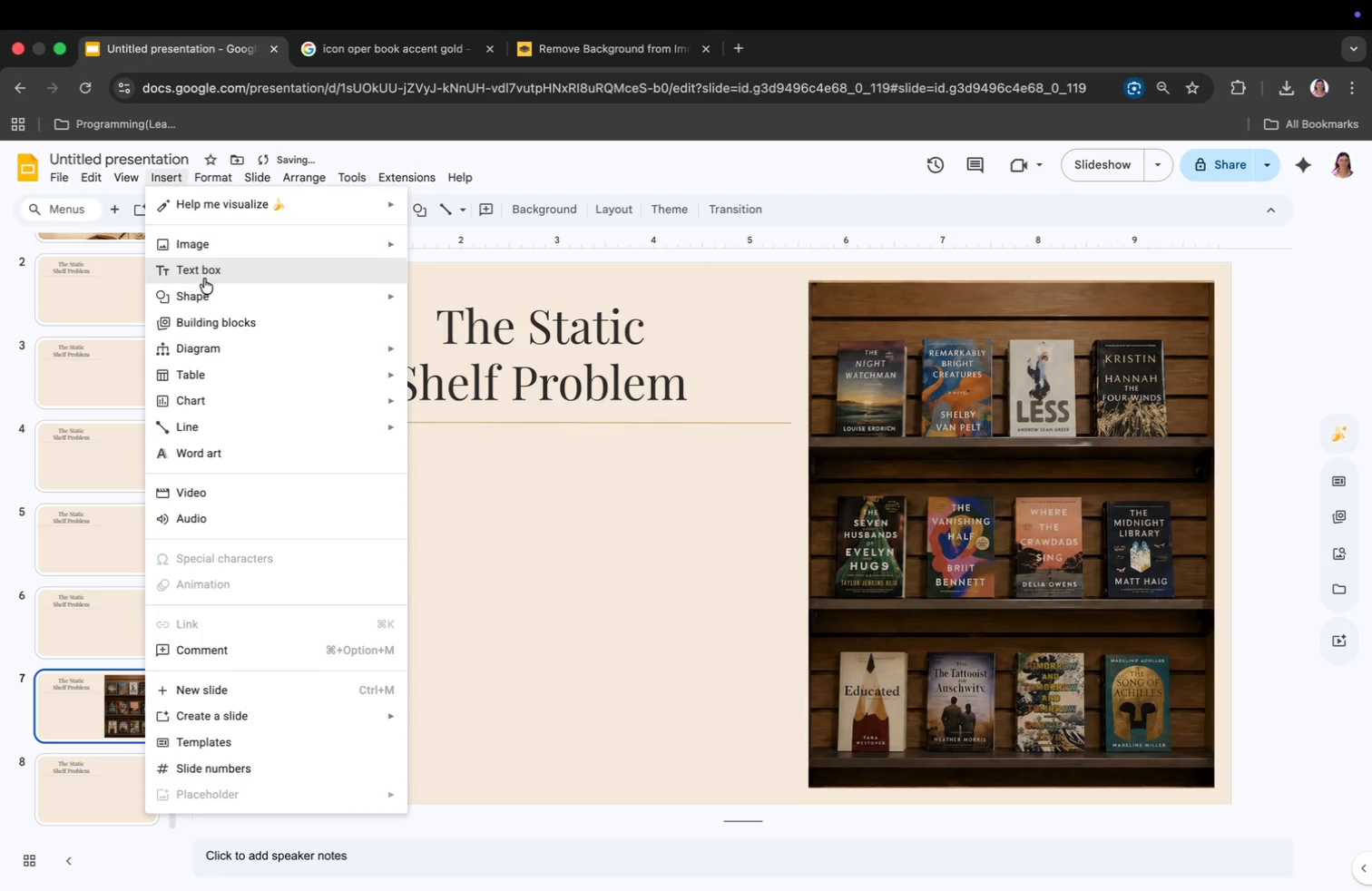 
left_click([205, 277])
 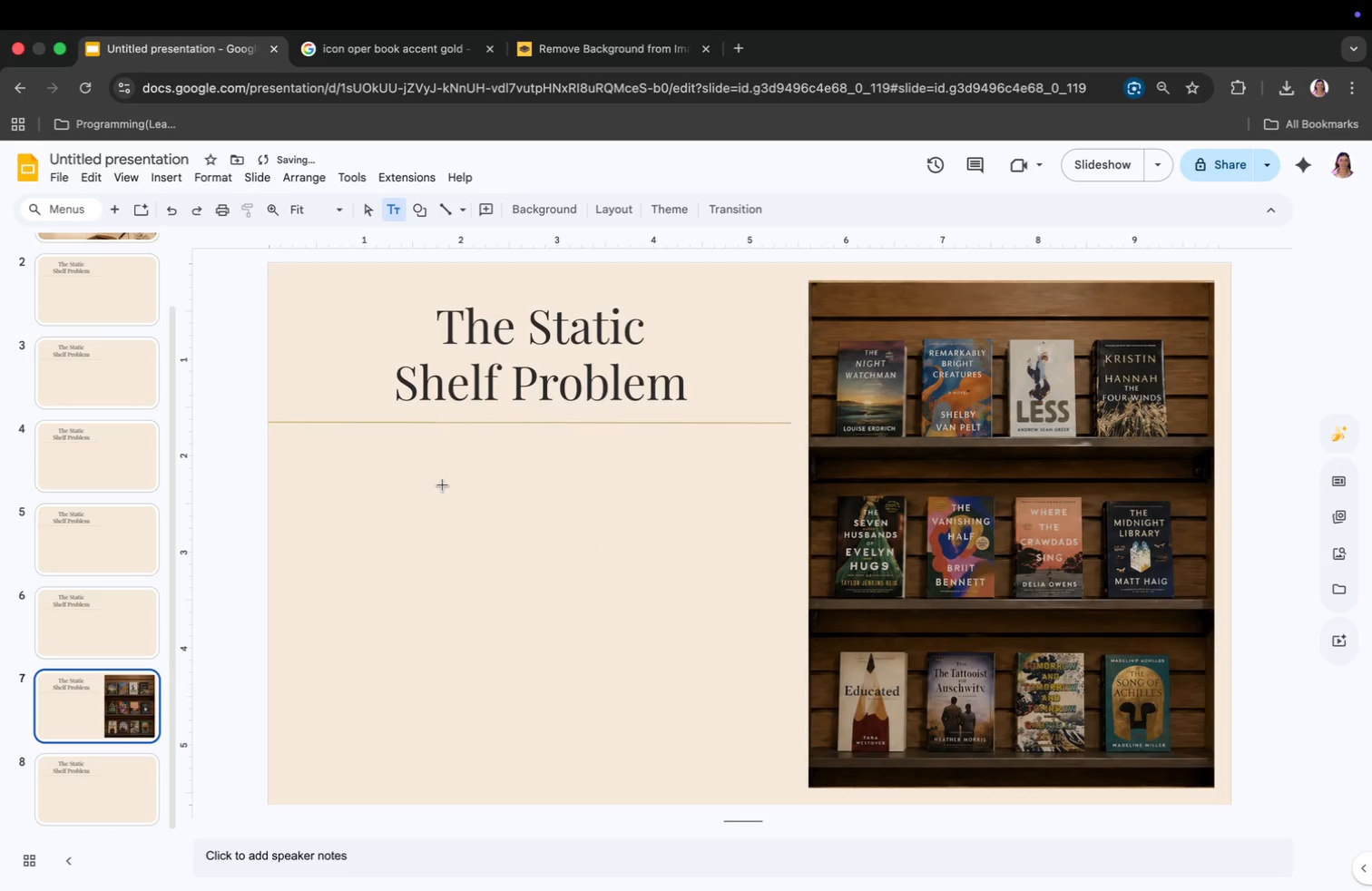 
left_click([438, 472])
 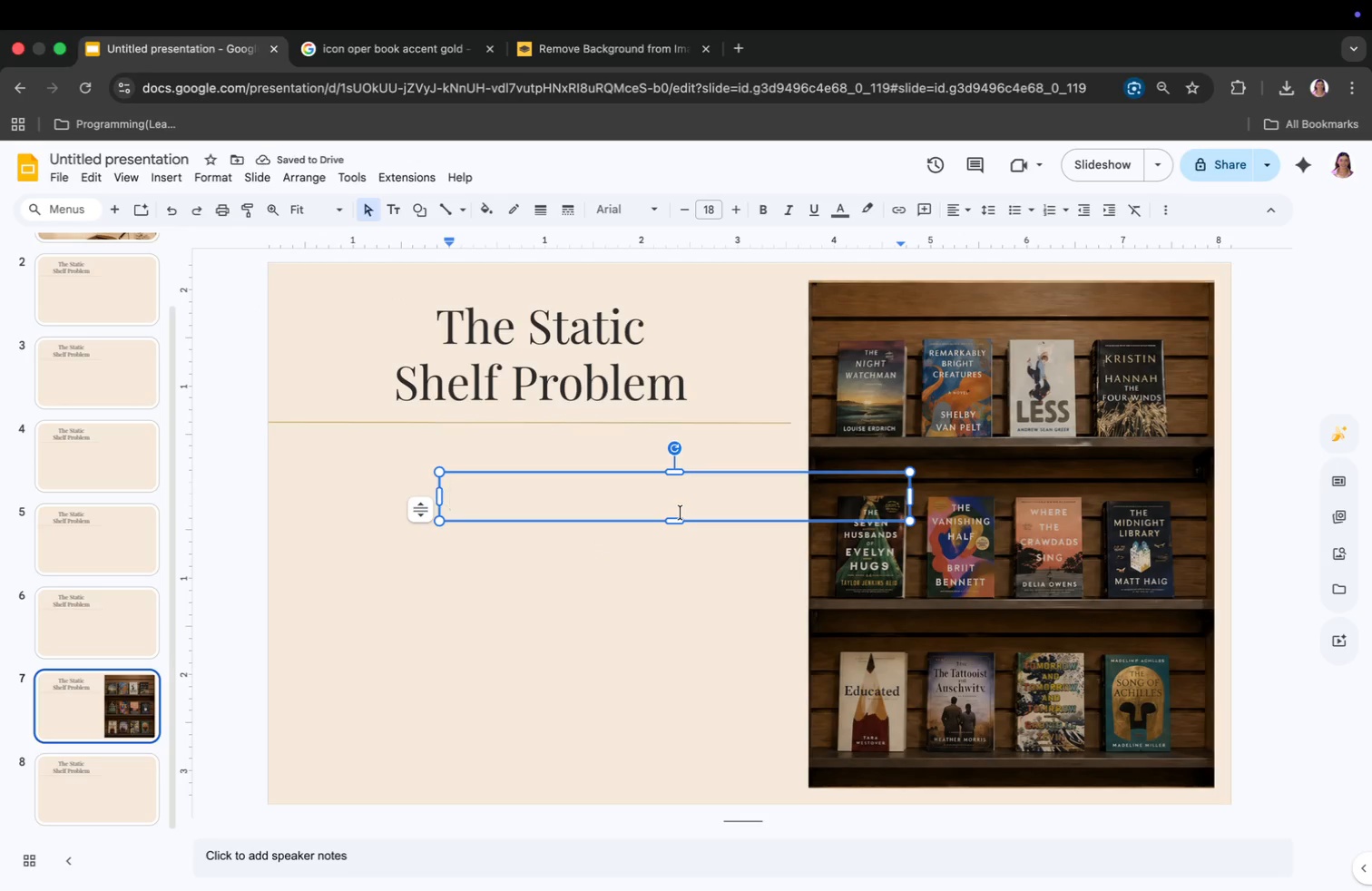 
left_click_drag(start_coordinate=[677, 515], to_coordinate=[612, 479])
 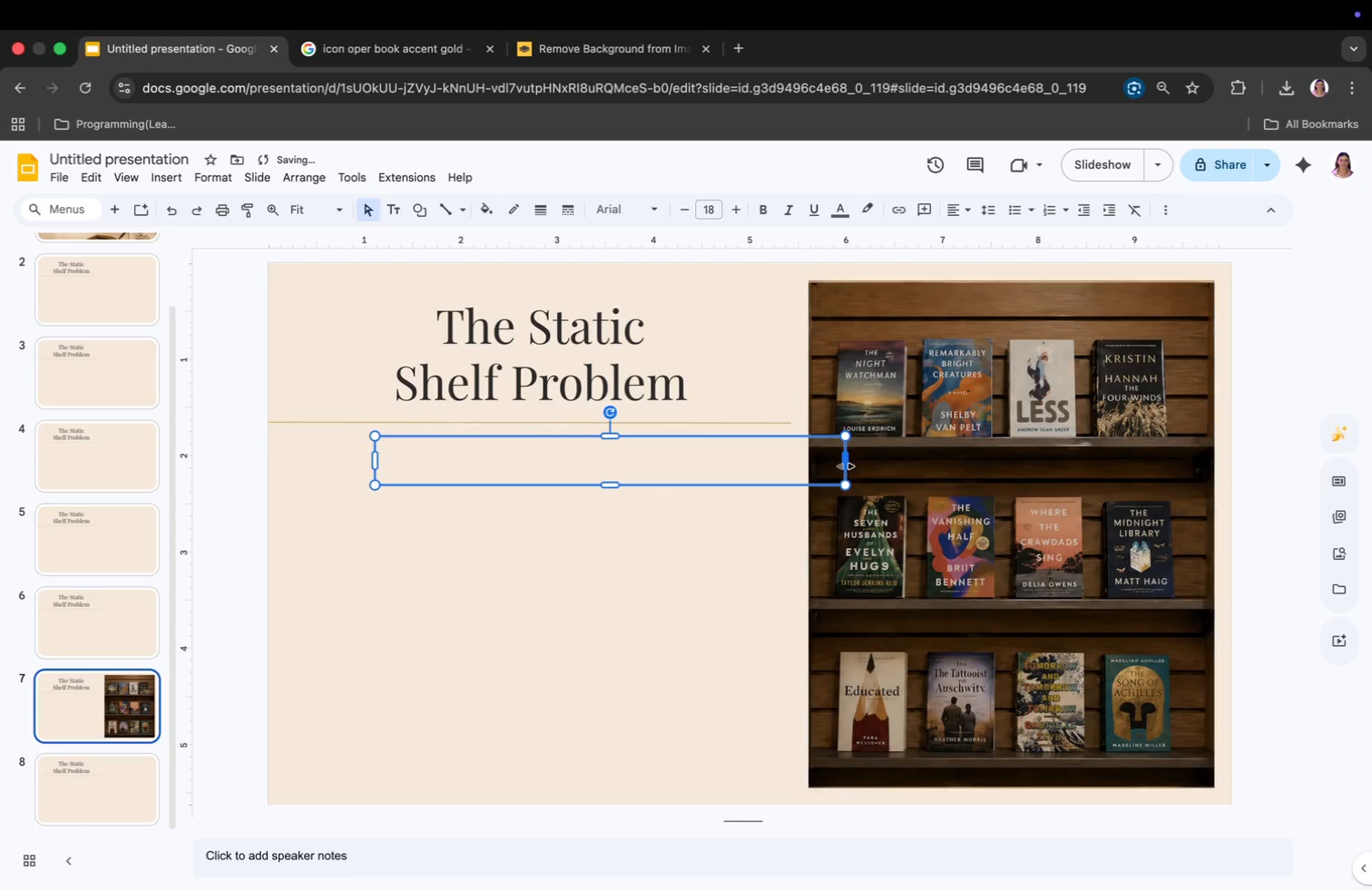 
left_click_drag(start_coordinate=[844, 464], to_coordinate=[795, 461])
 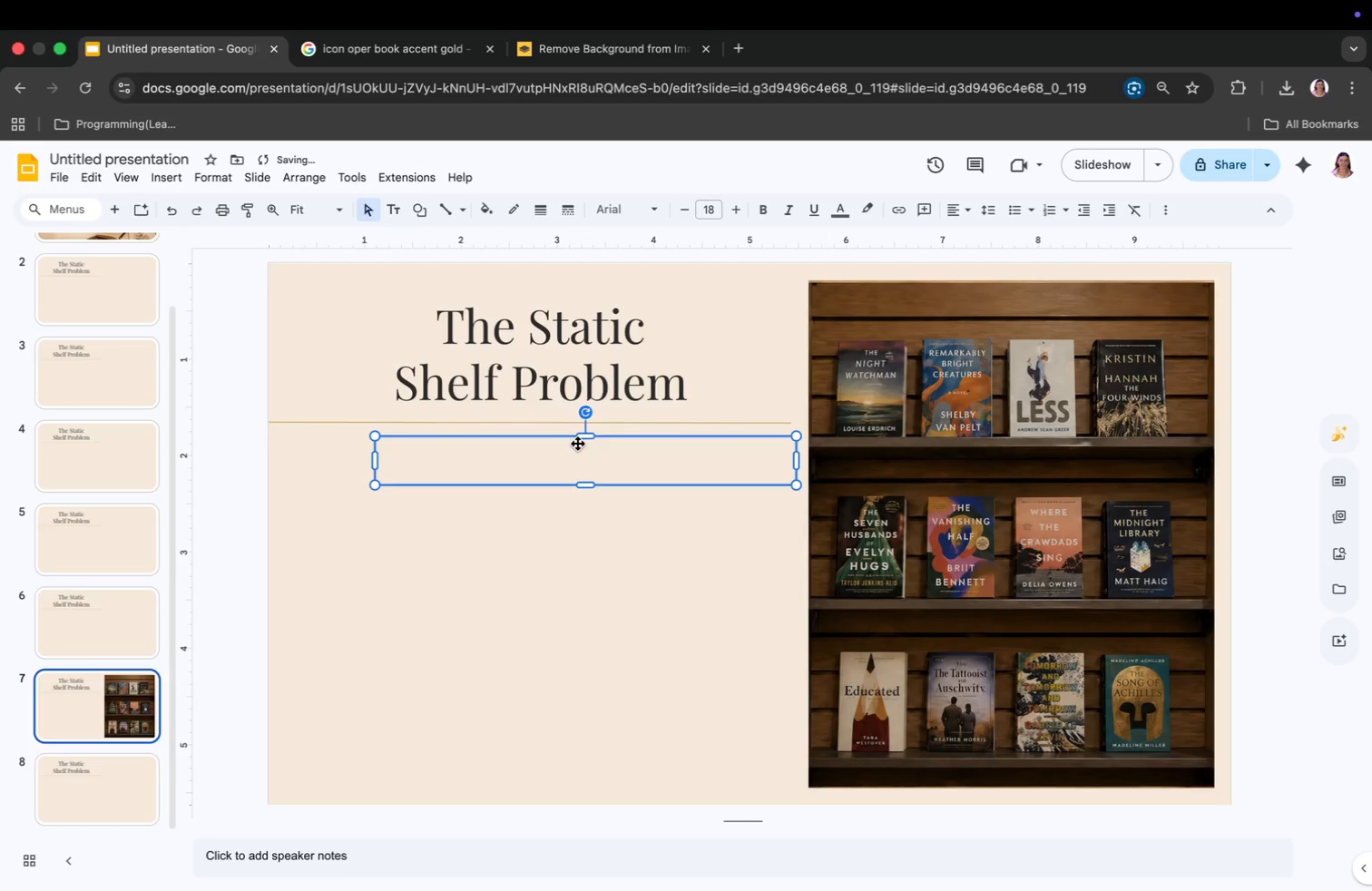 
double_click([578, 452])
 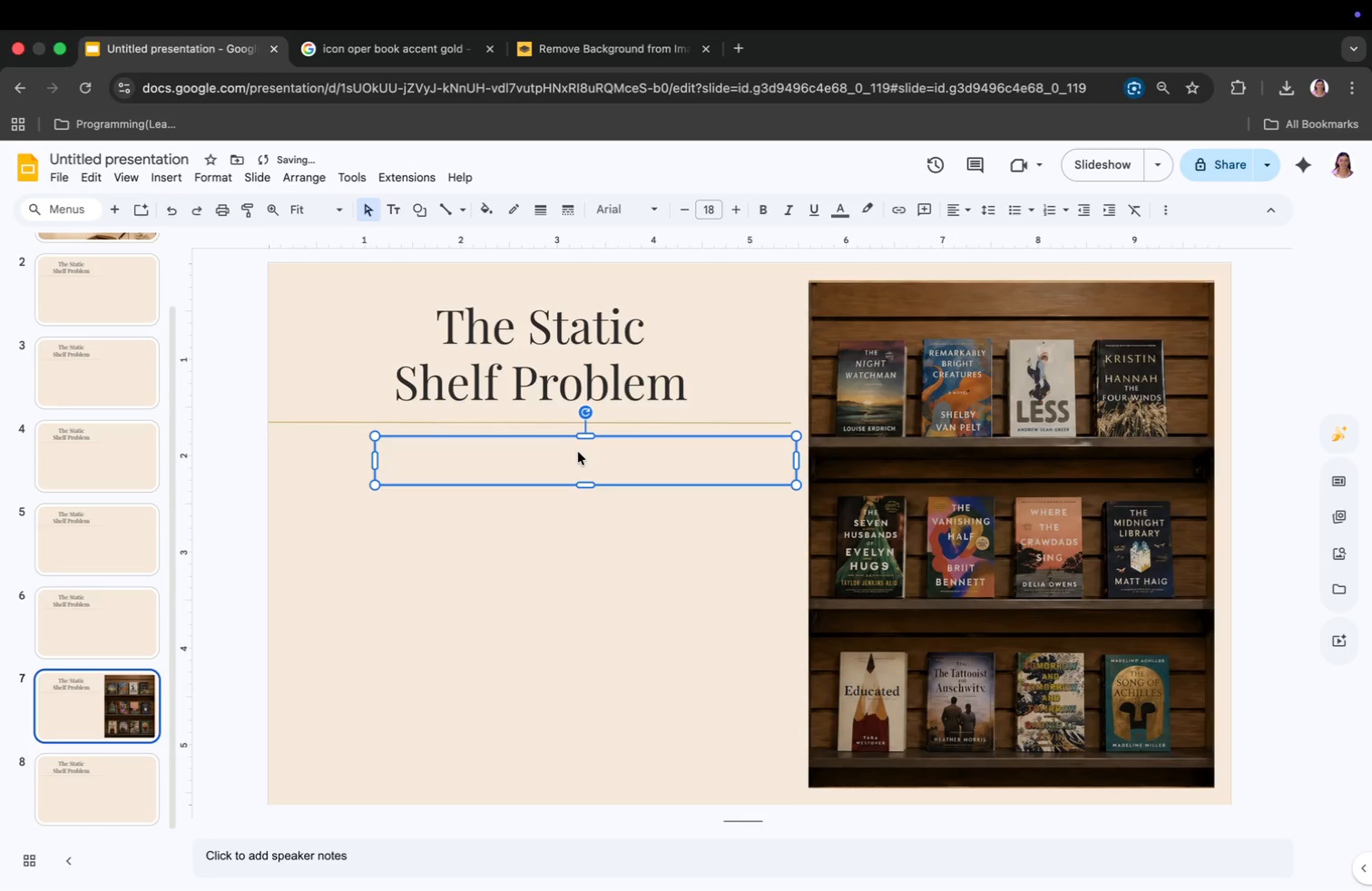 
triple_click([578, 452])
 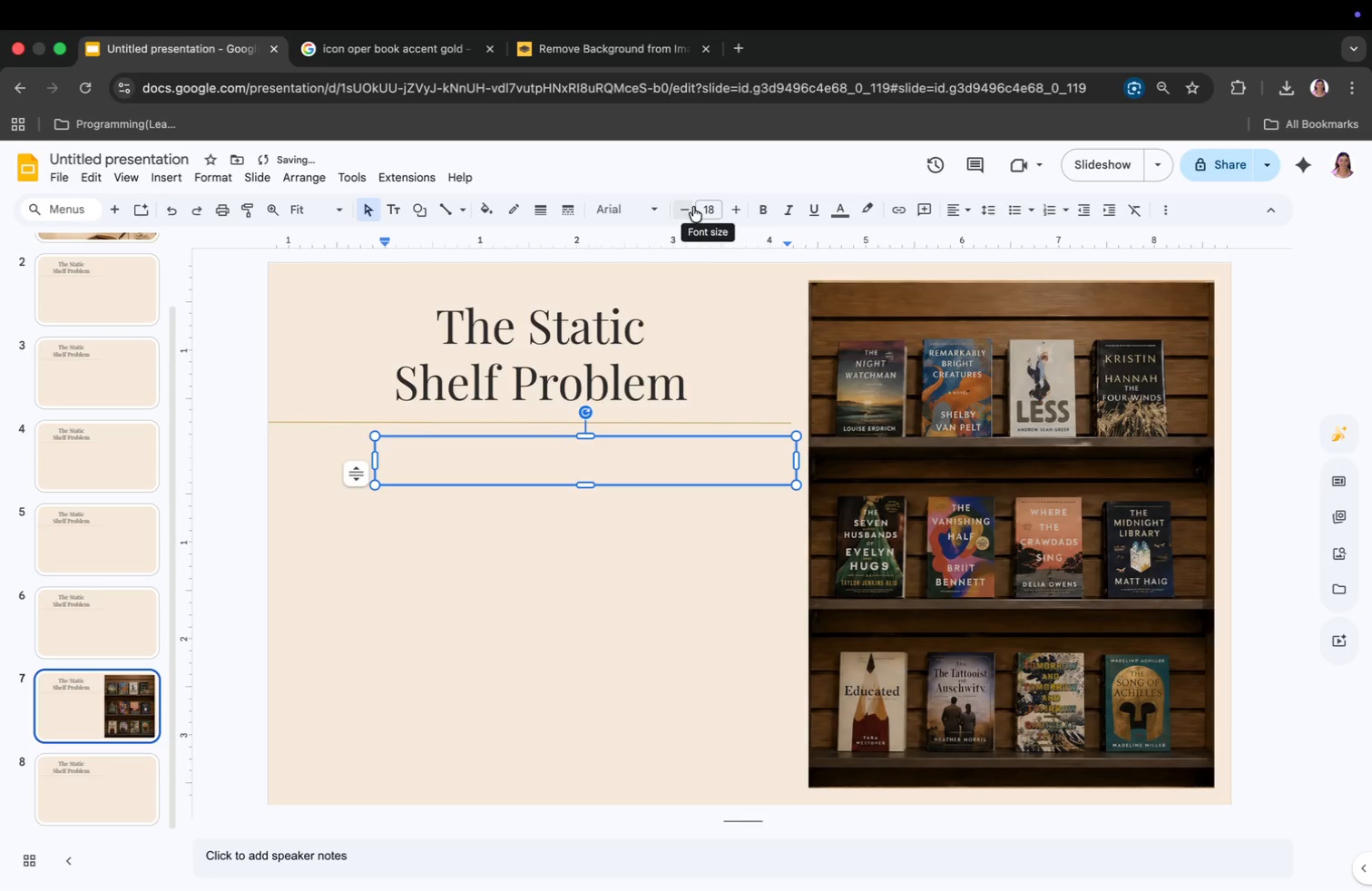 
left_click([658, 204])
 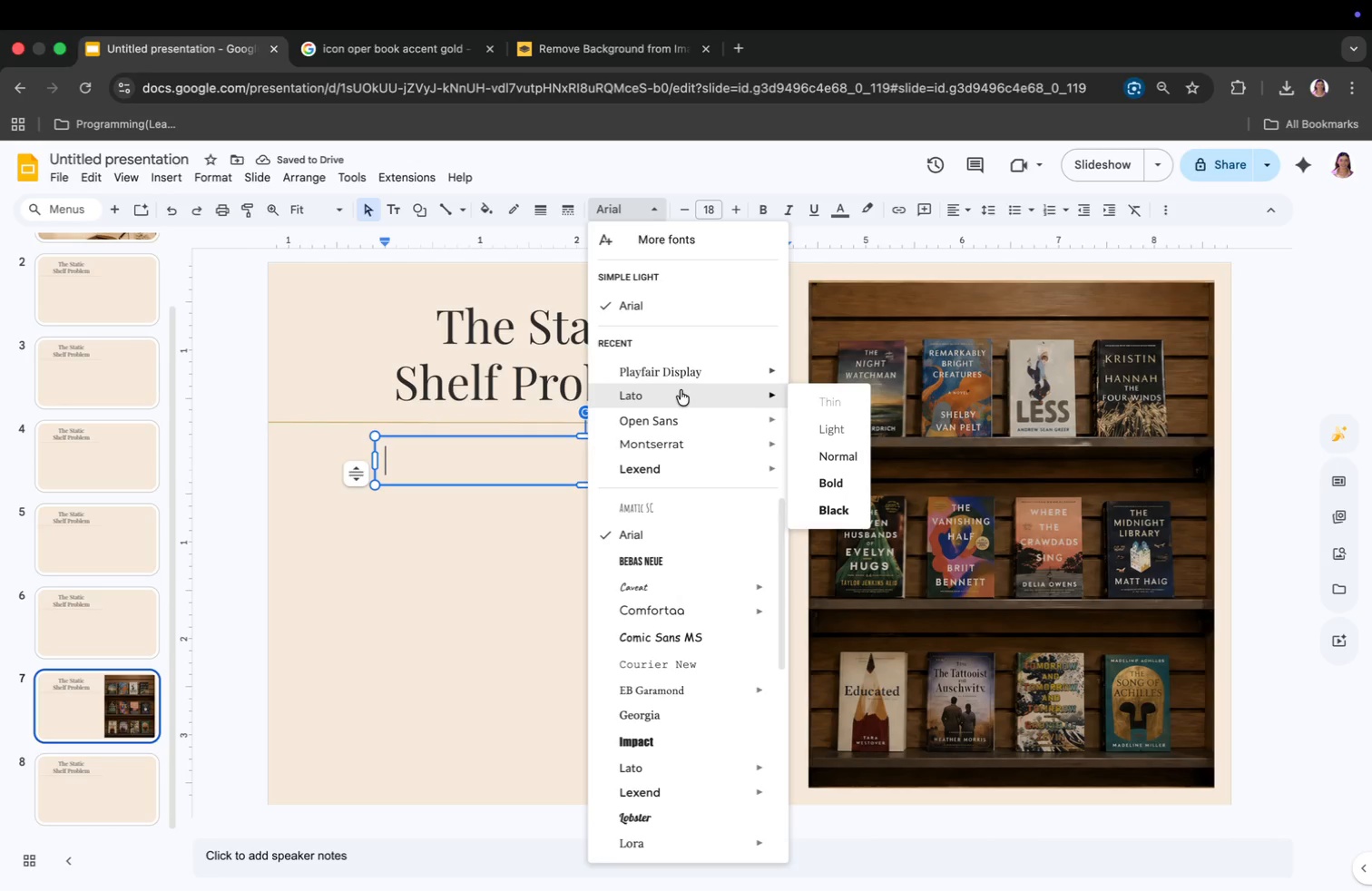 
left_click([680, 394])
 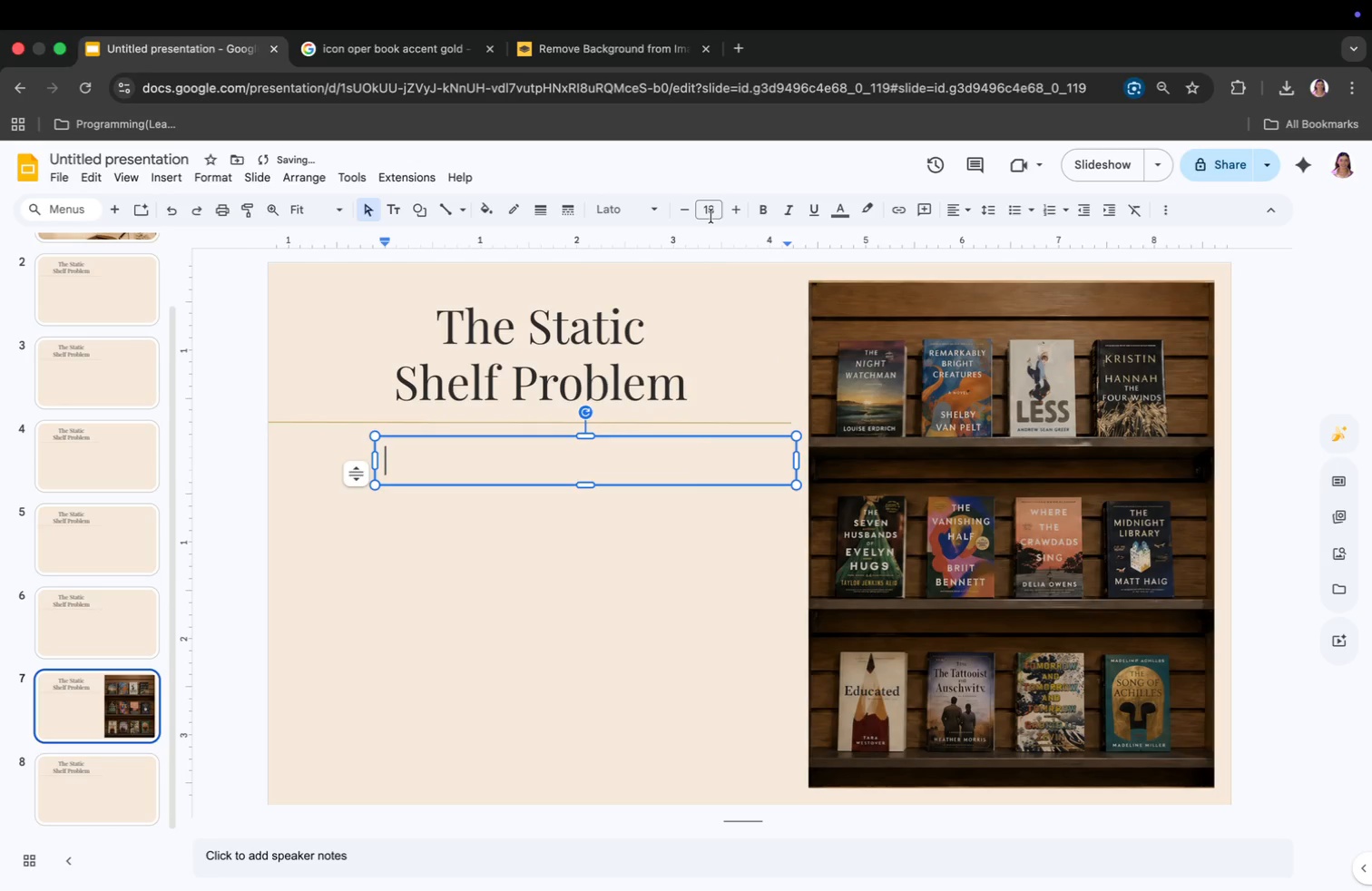 
left_click([711, 216])
 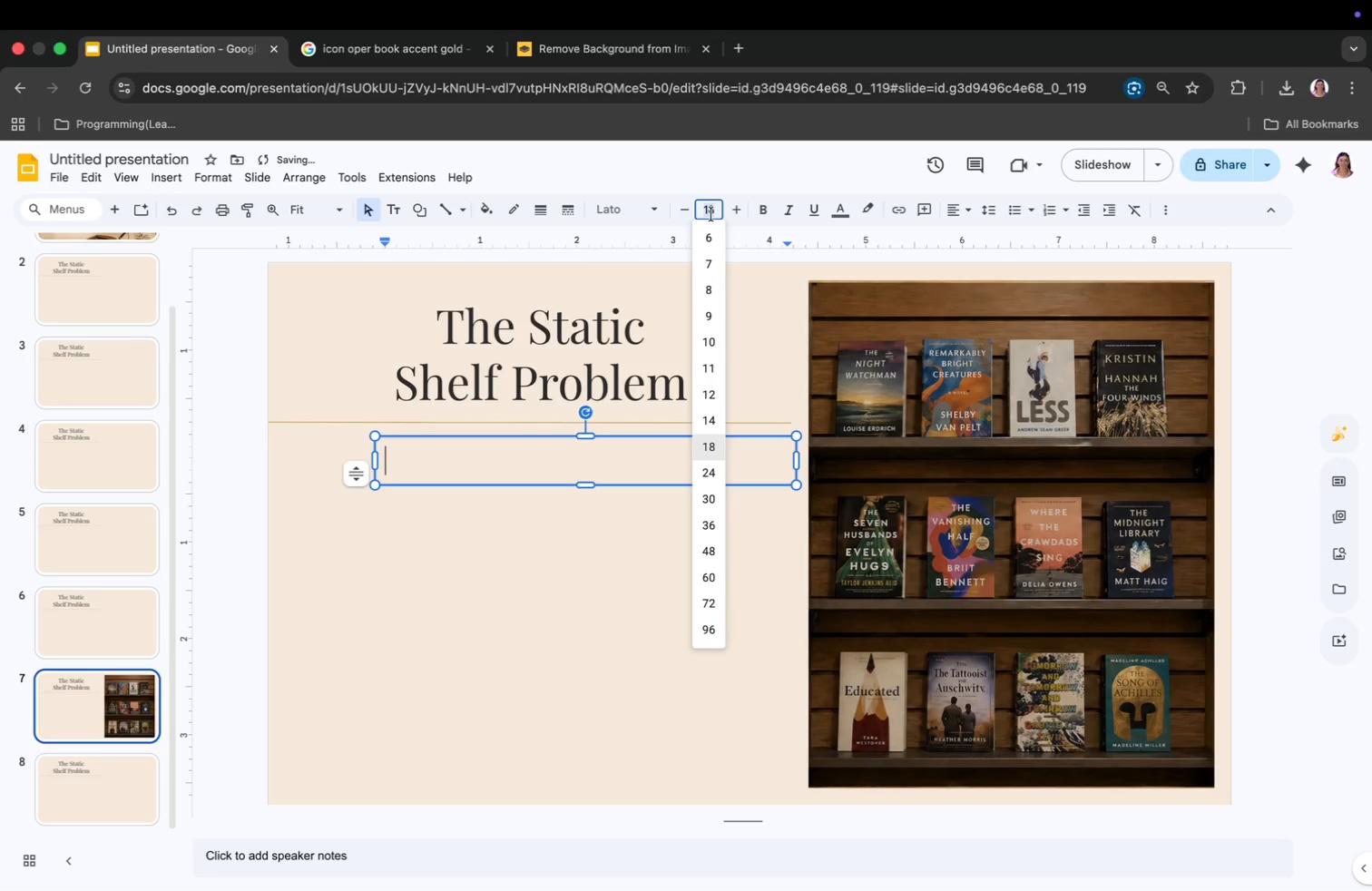 
hold_key(key=1, duration=0.39)
 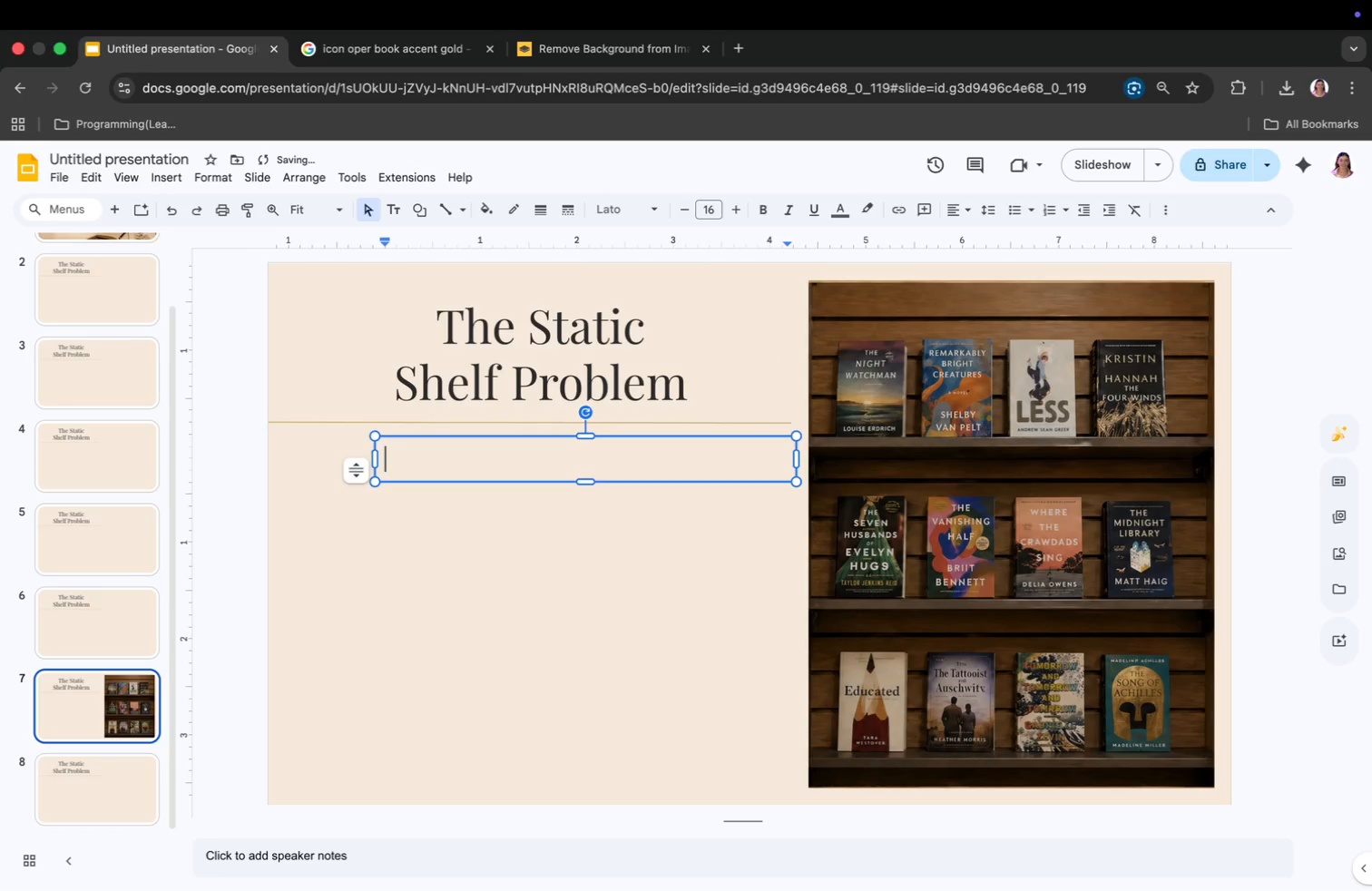 
key(6)
 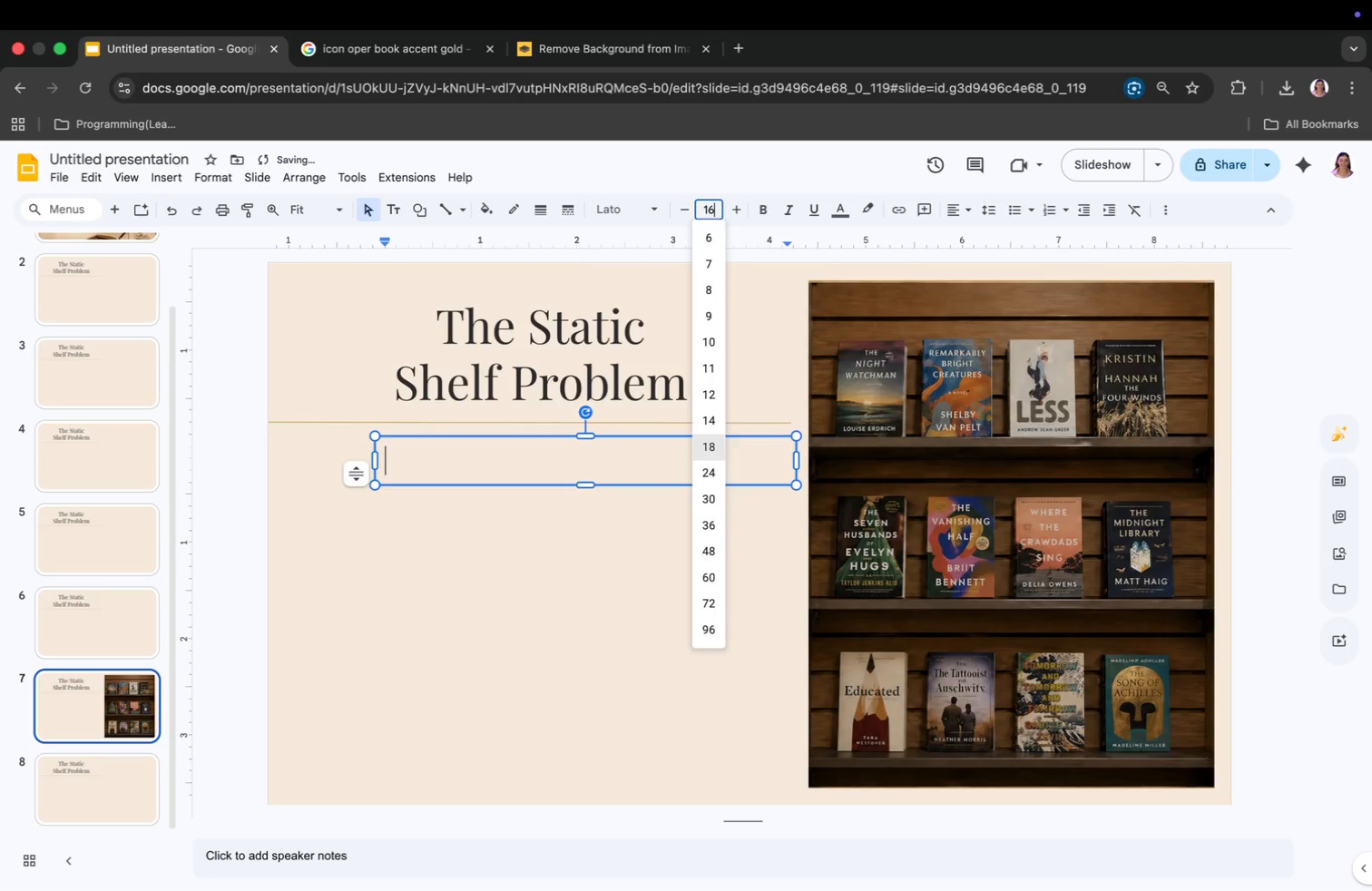 
key(Enter)
 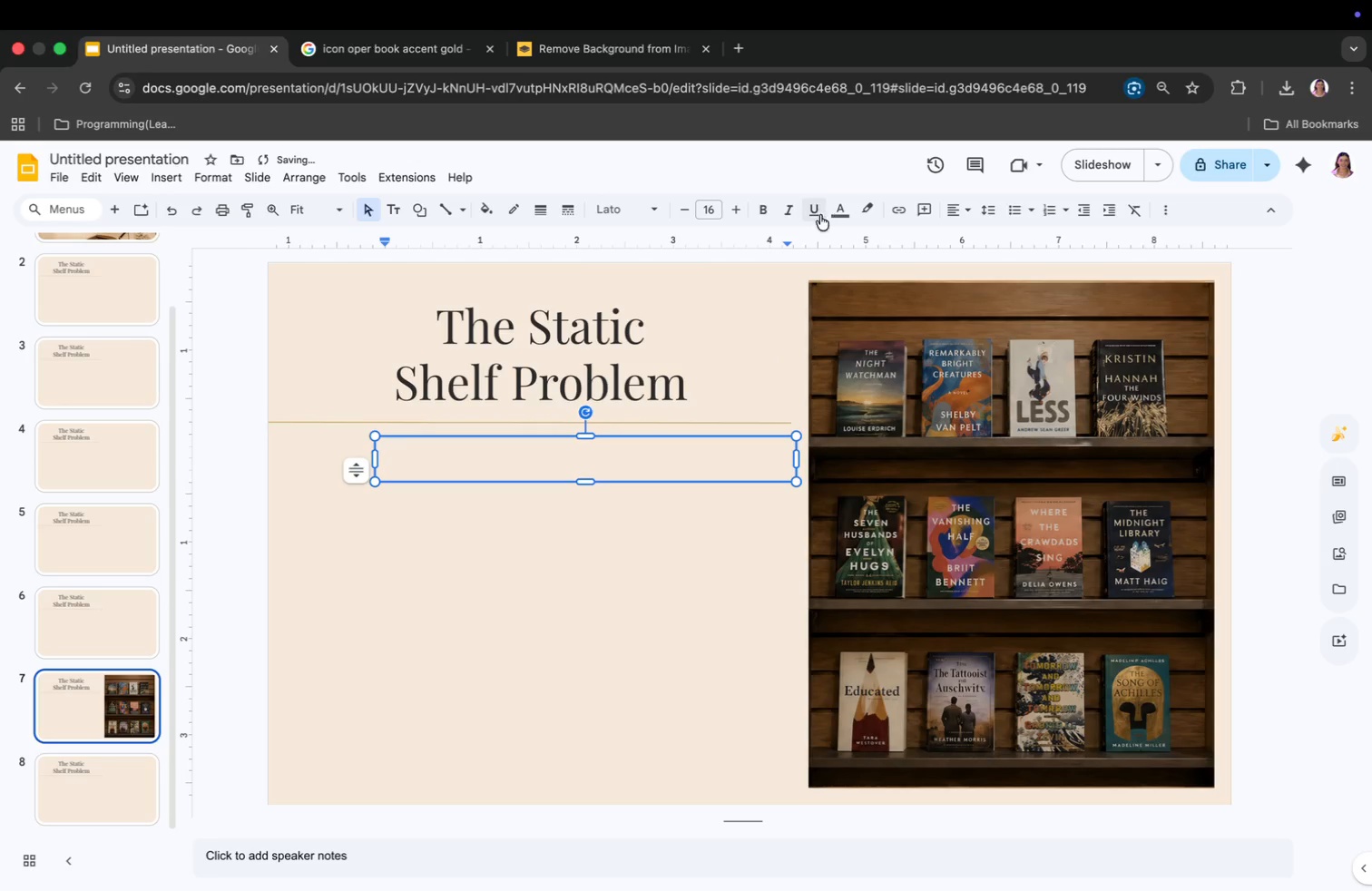 
left_click([838, 207])
 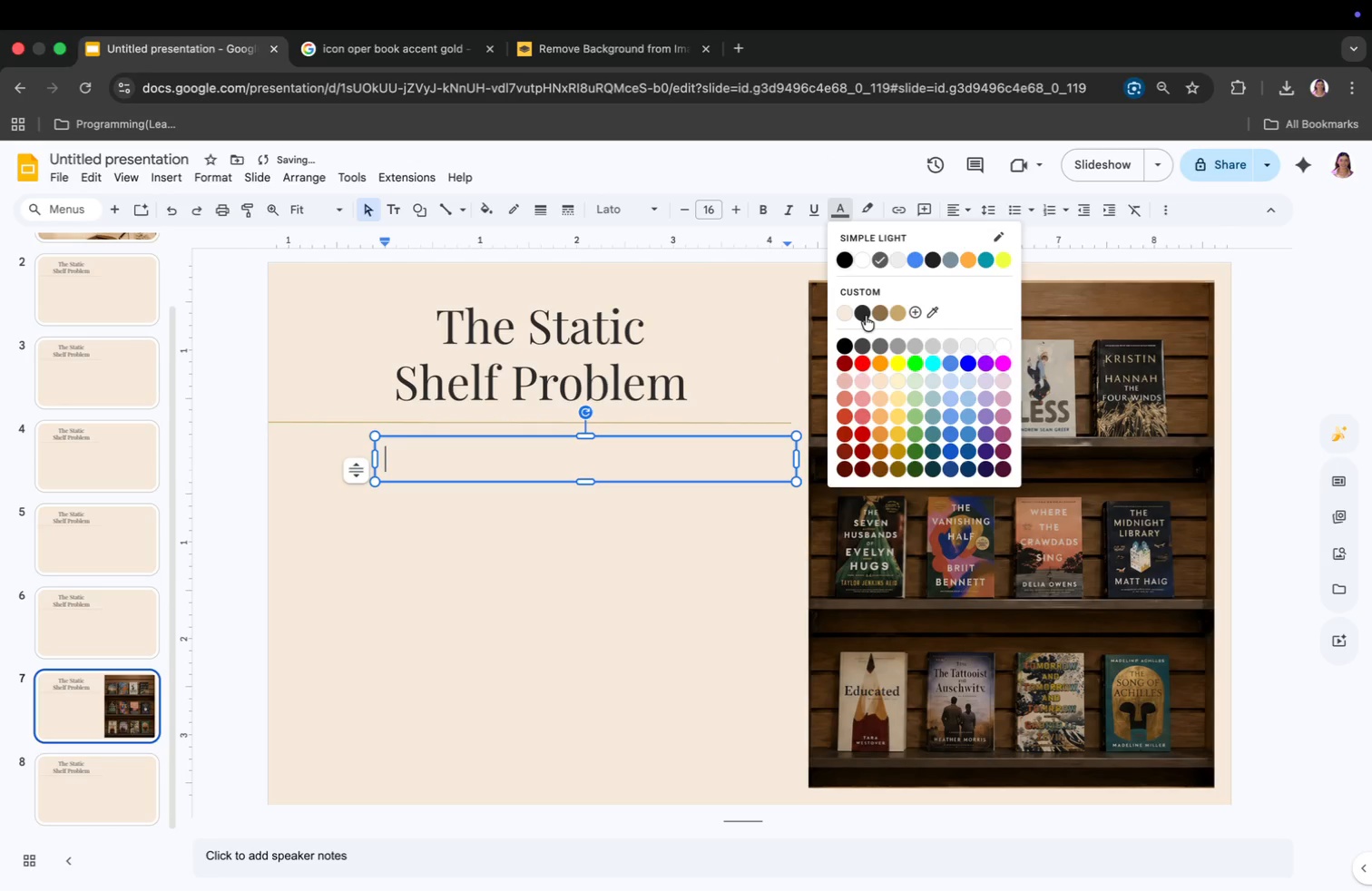 
left_click([865, 315])
 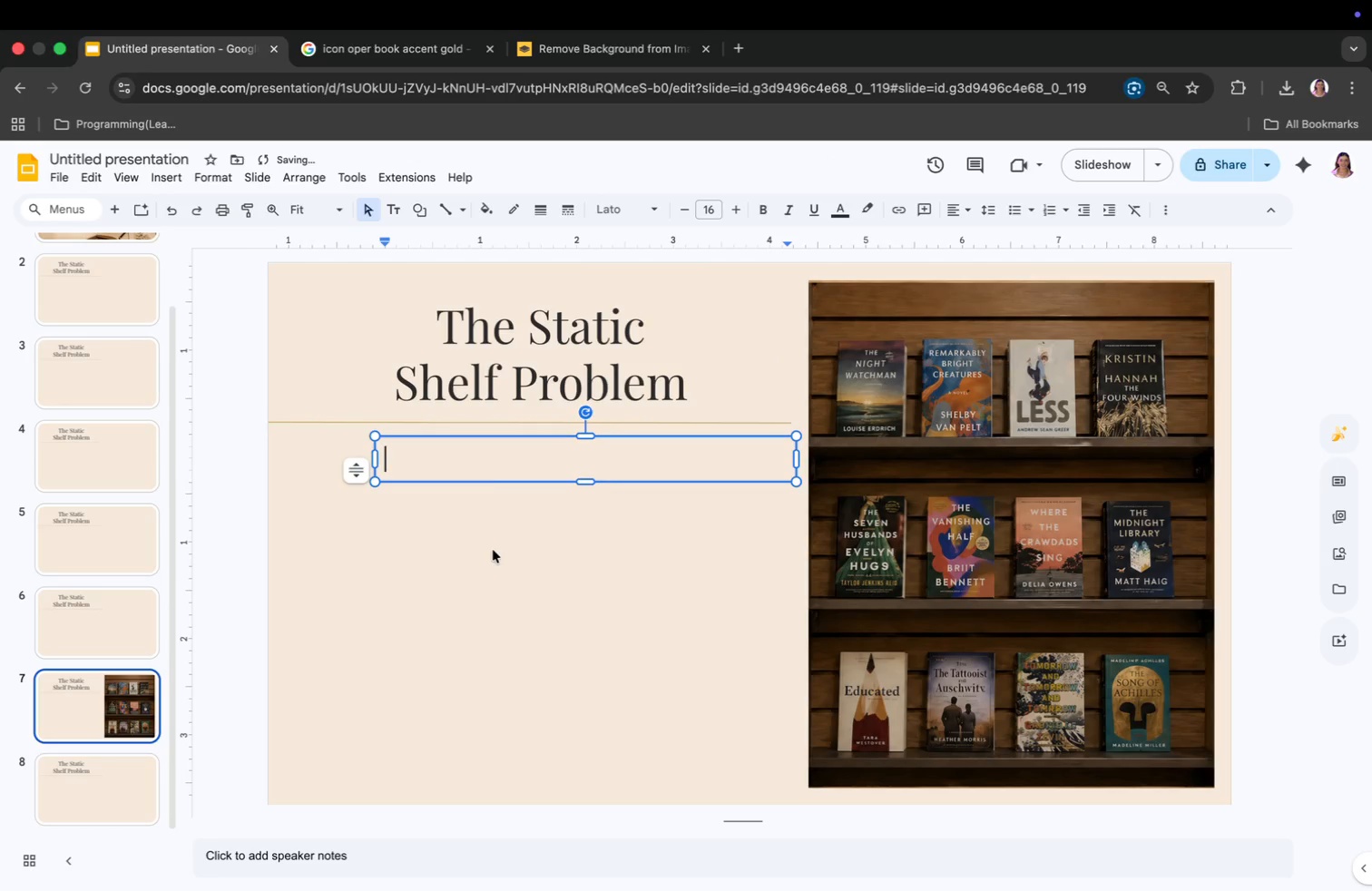 
left_click([489, 462])
 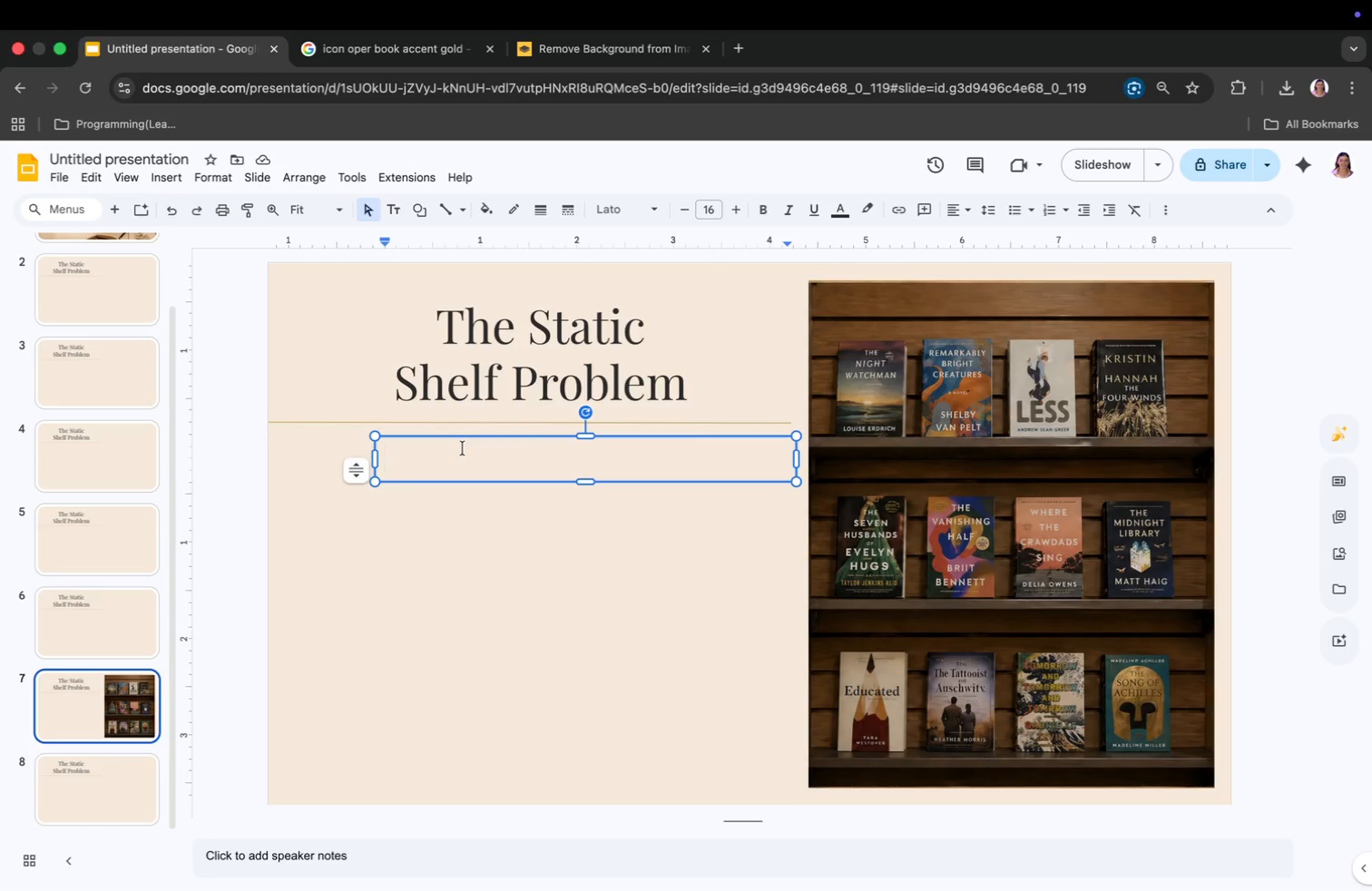 
type(Books displays)
 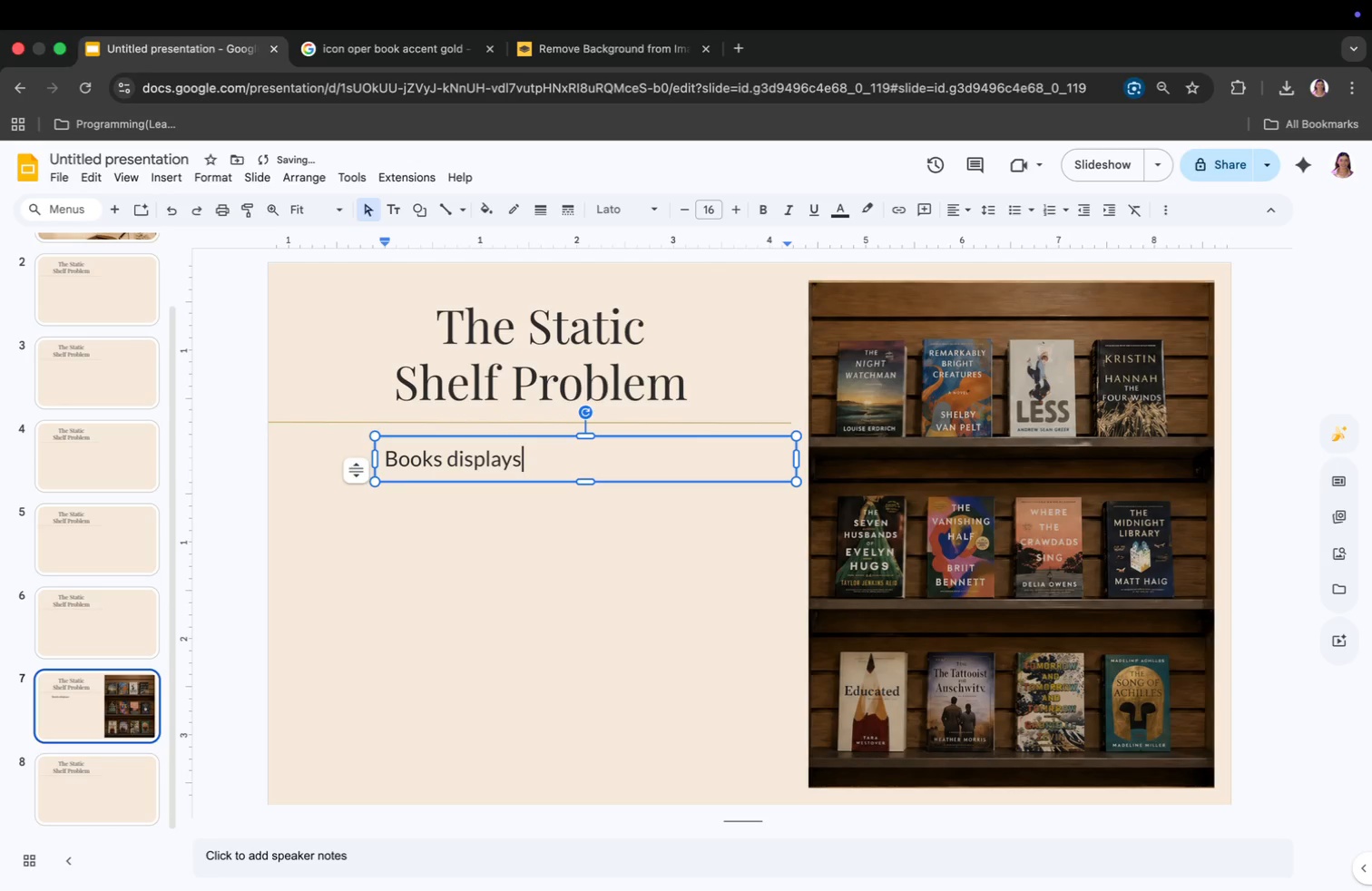 
key(Backspace)
type(ed without context or emotion)
 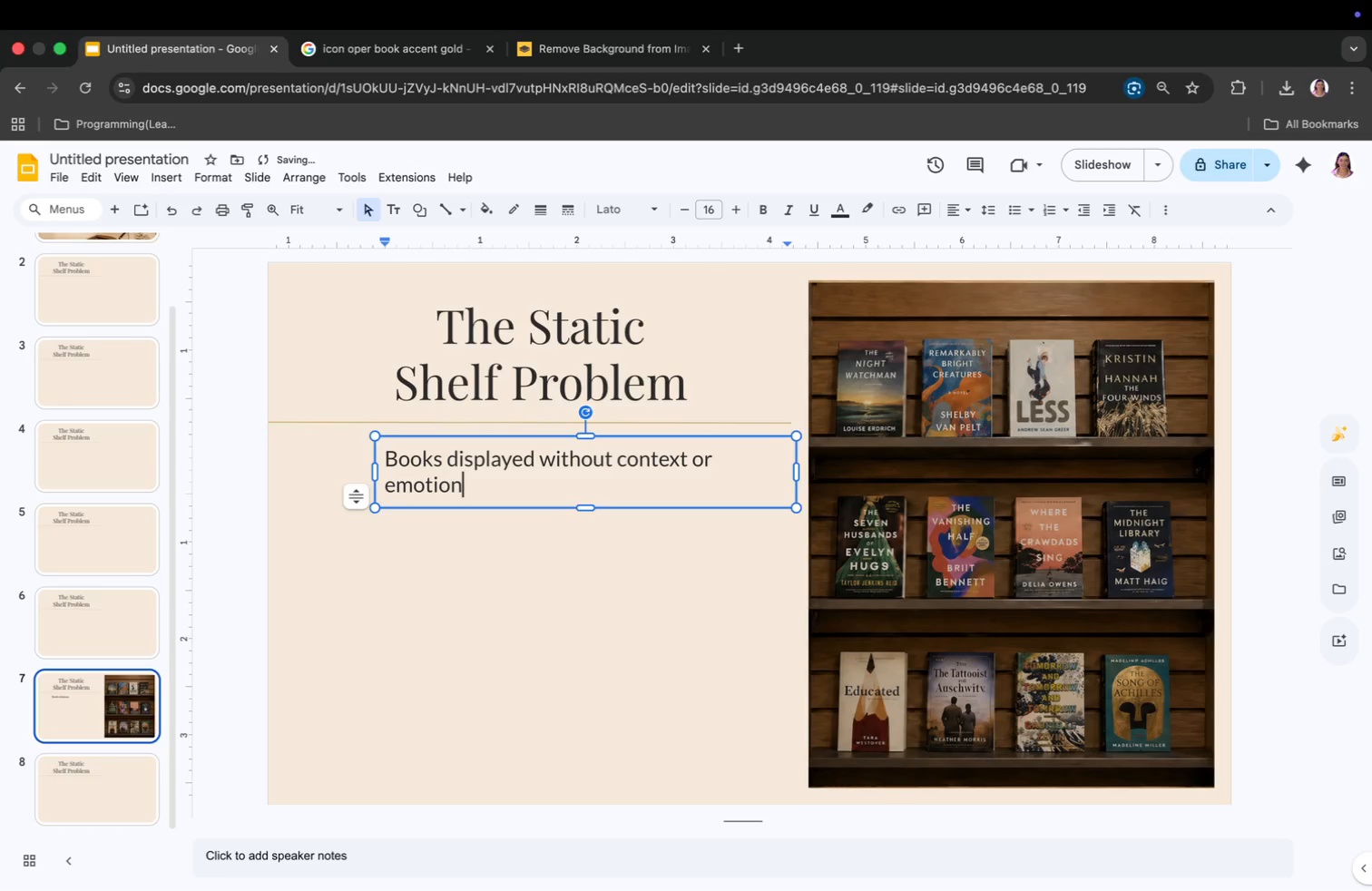 
key(Enter)
 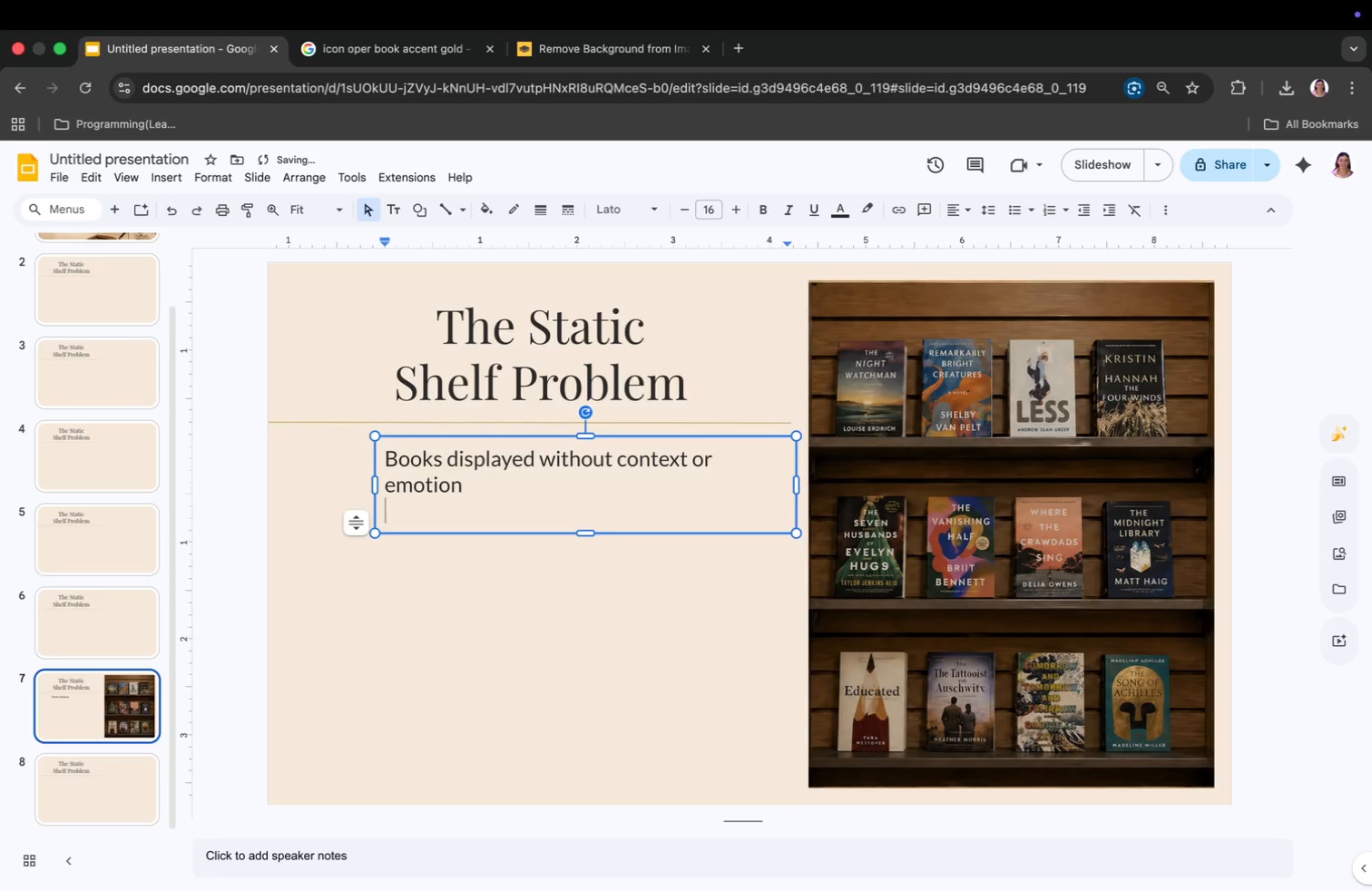 
key(Enter)
 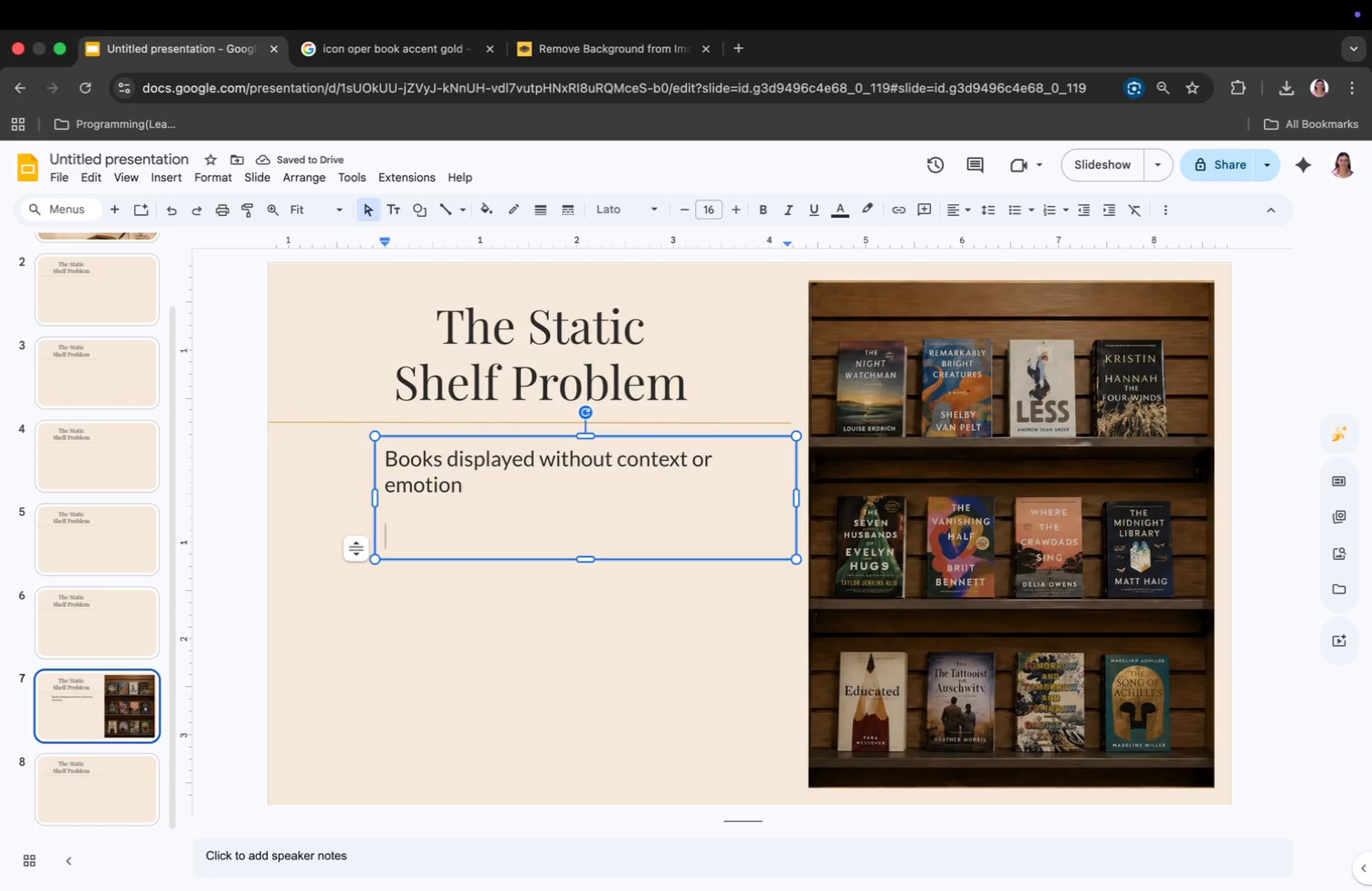 
type(Missed opportunities for bundled purchases)
 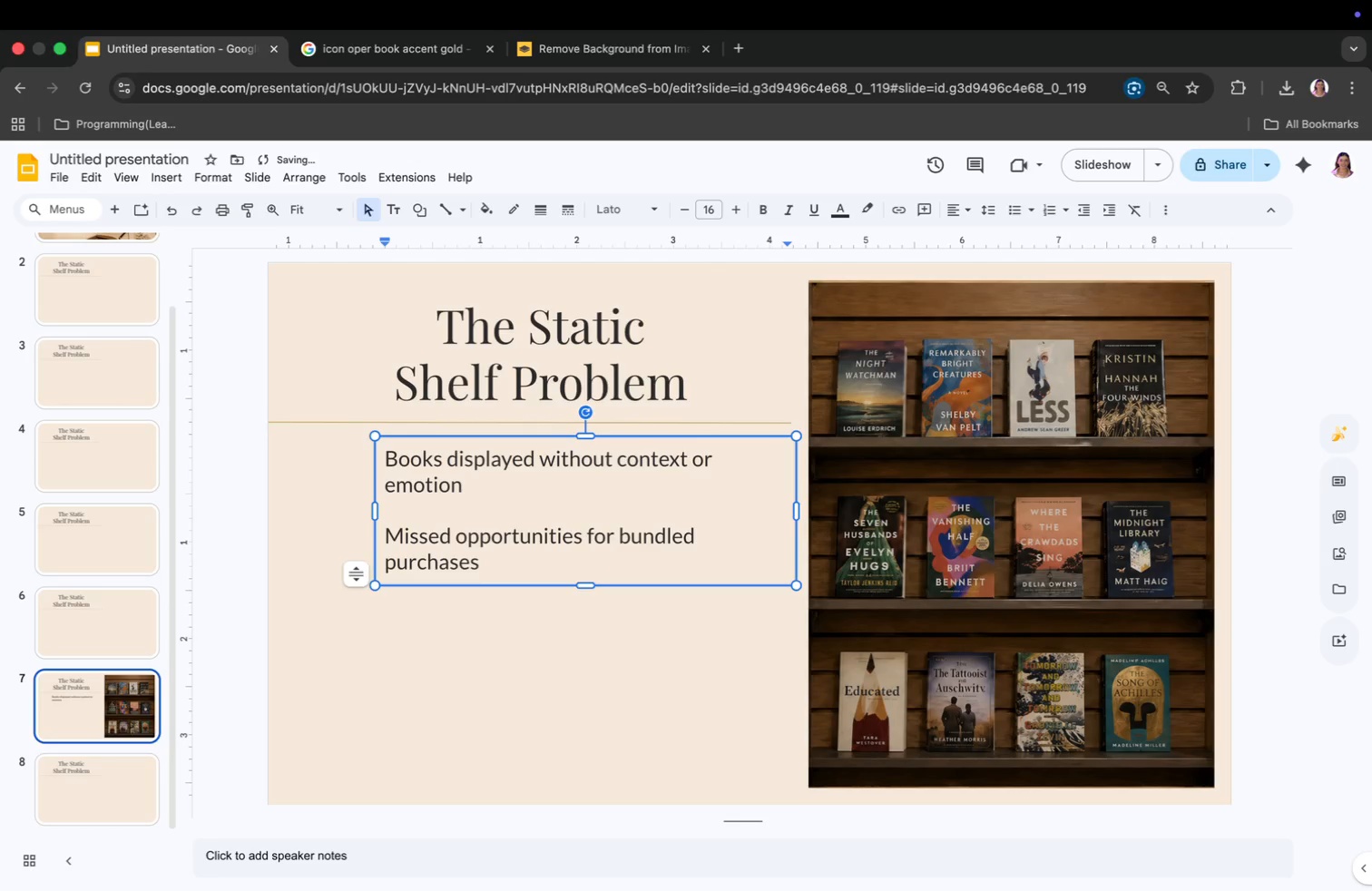 
key(Enter)
 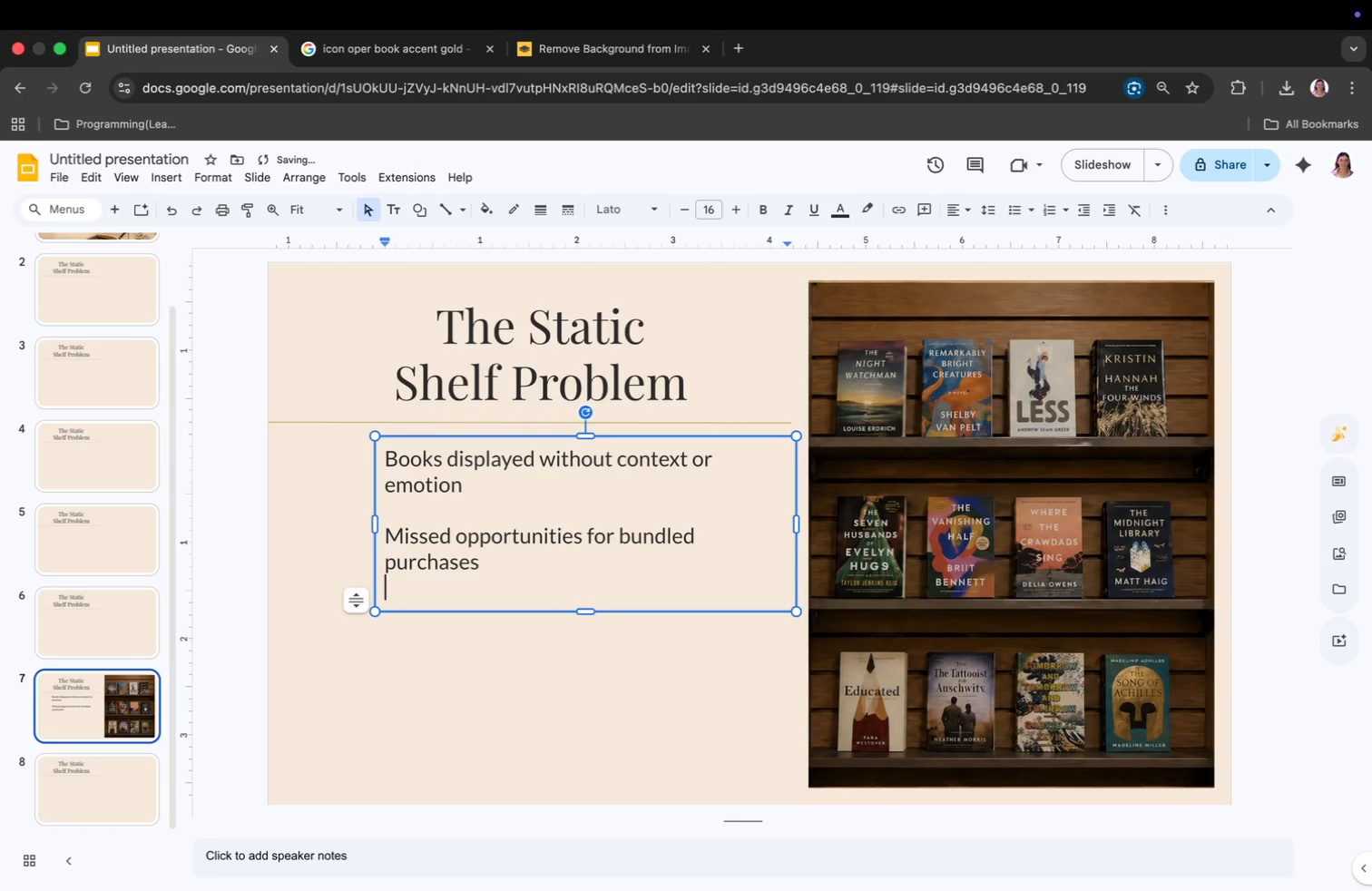 
key(Enter)
 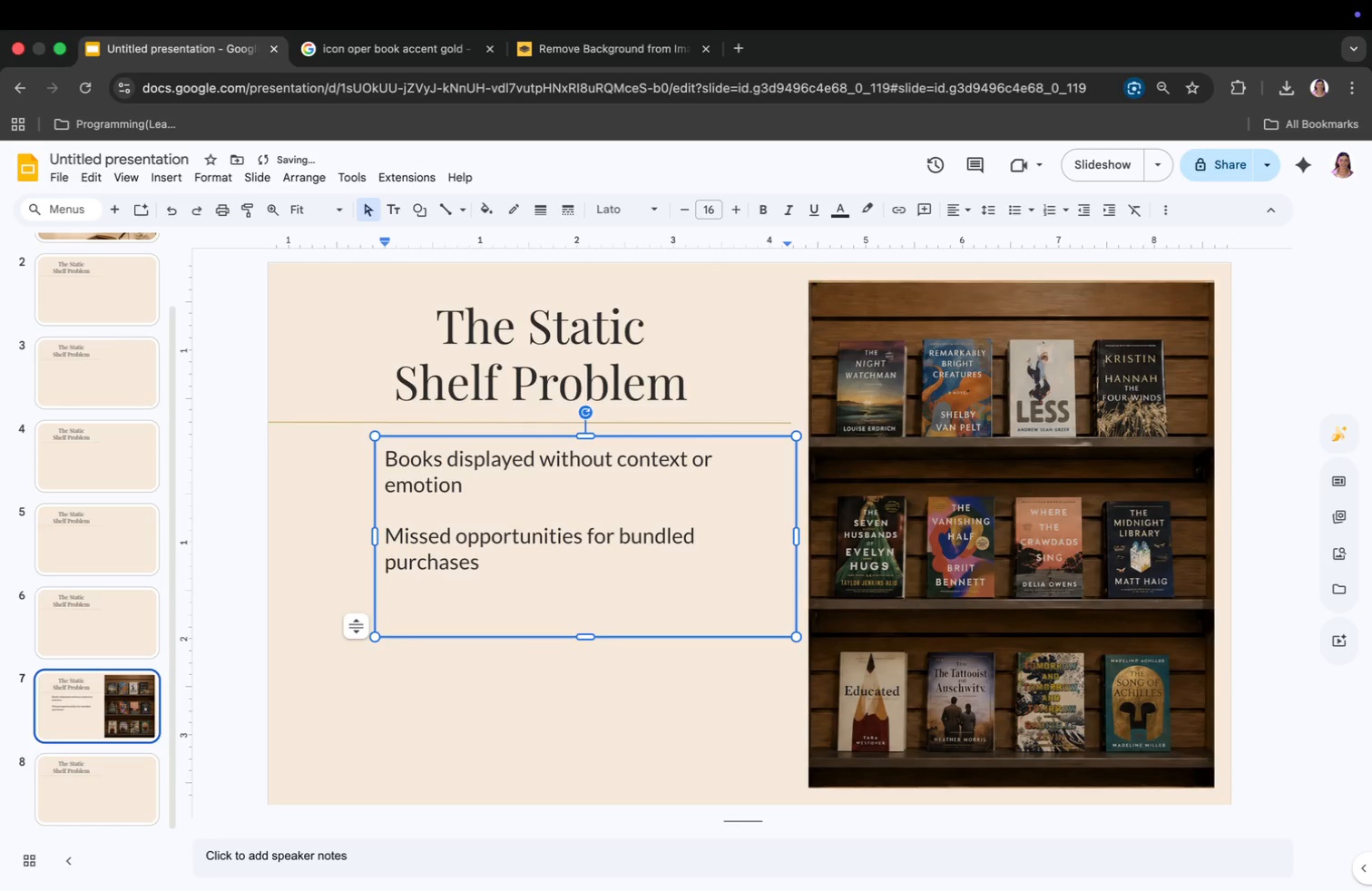 
type(Customers browse-butt)
key(Backspace)
type( don't linger or expand)
 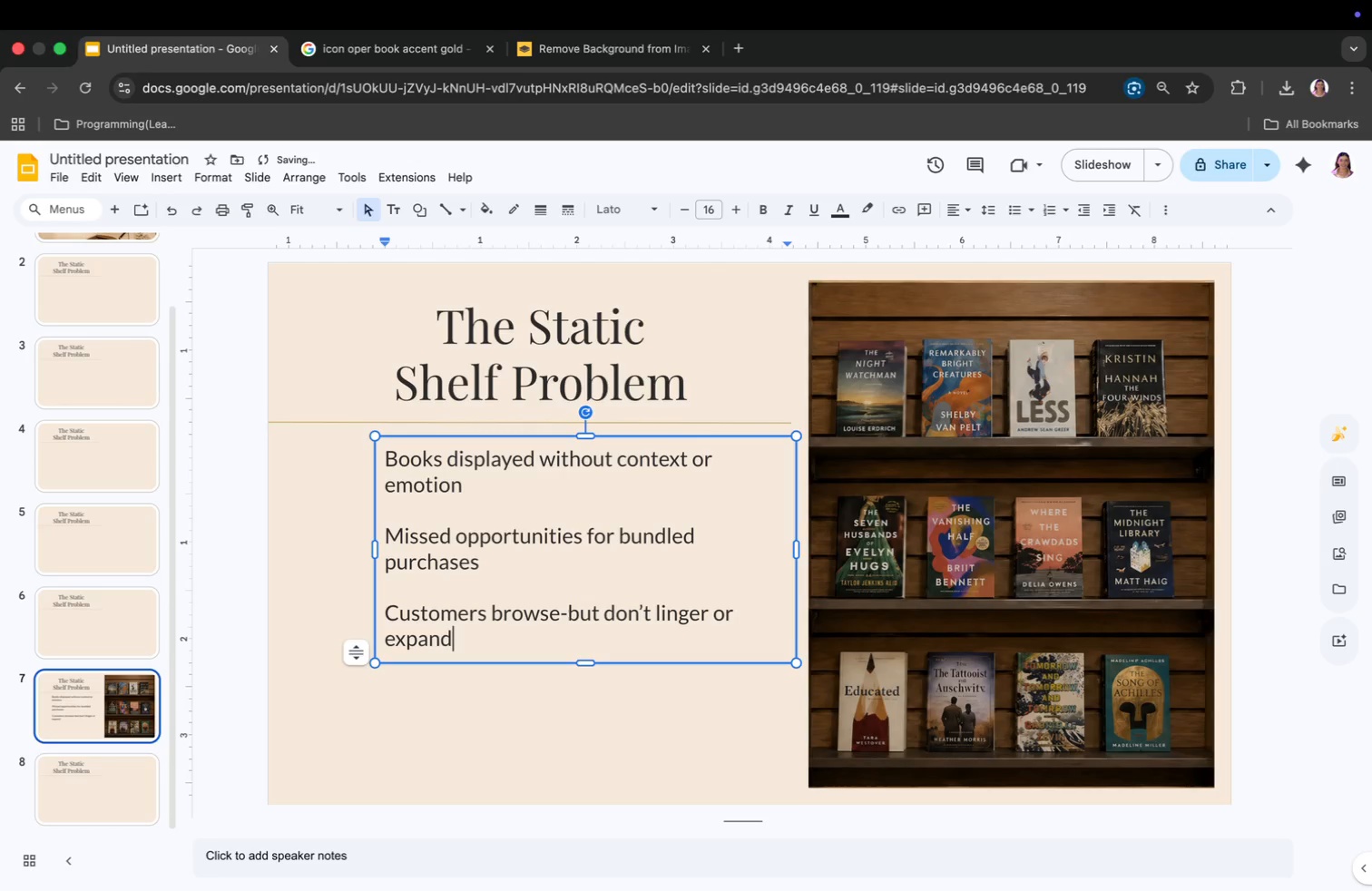 
type( baskets)
 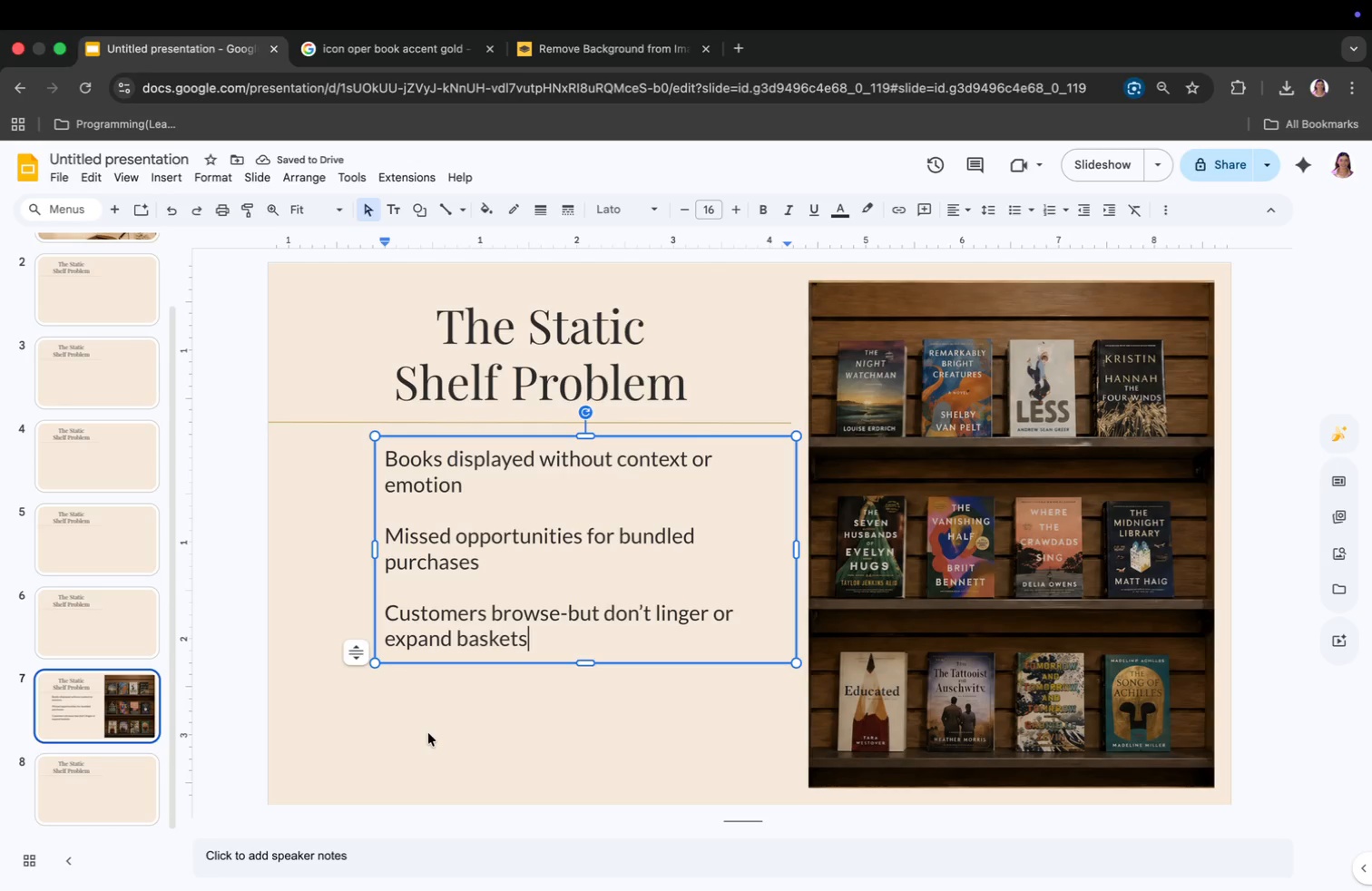 
wait(10.33)
 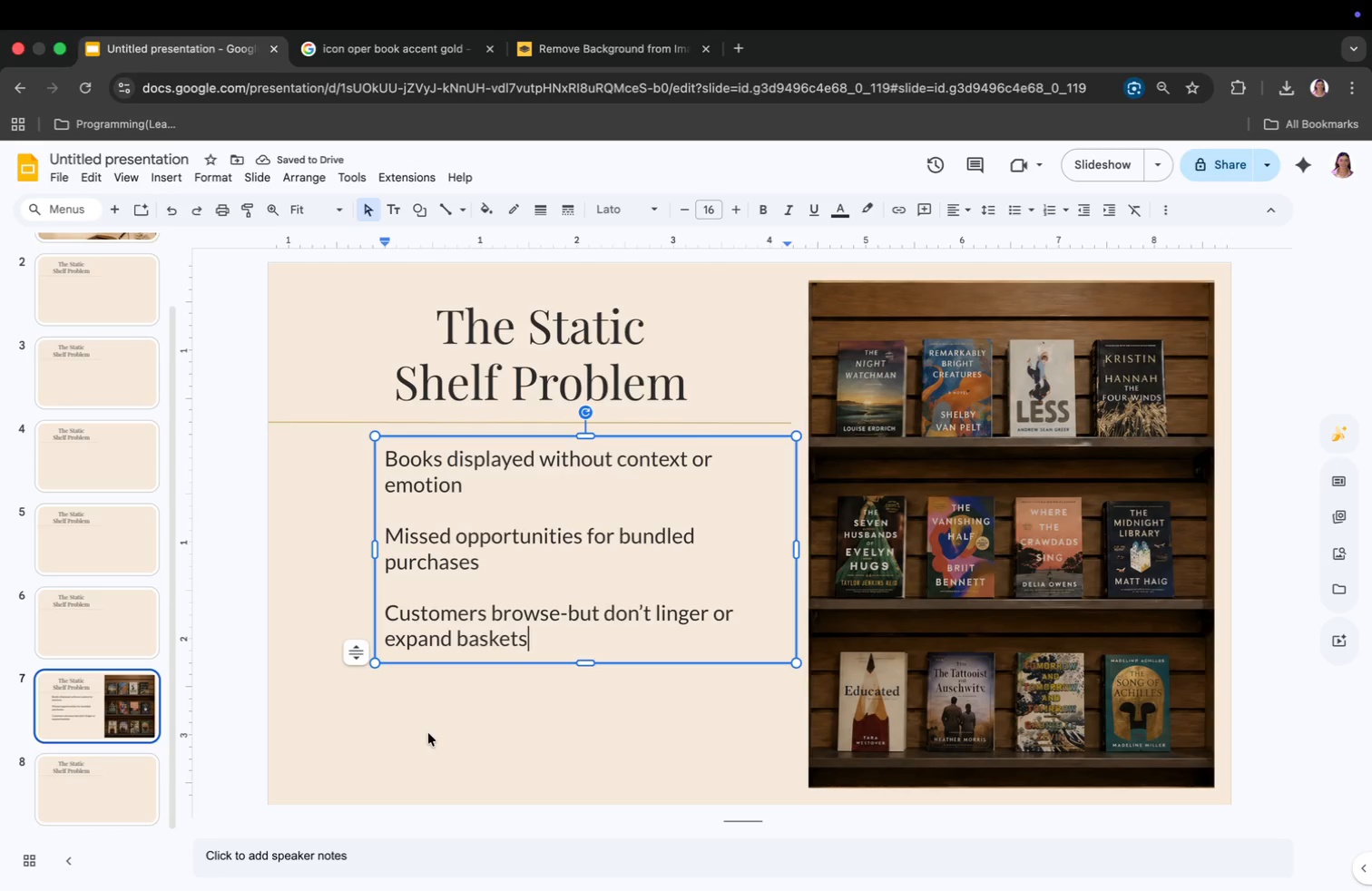 
left_click([452, 206])
 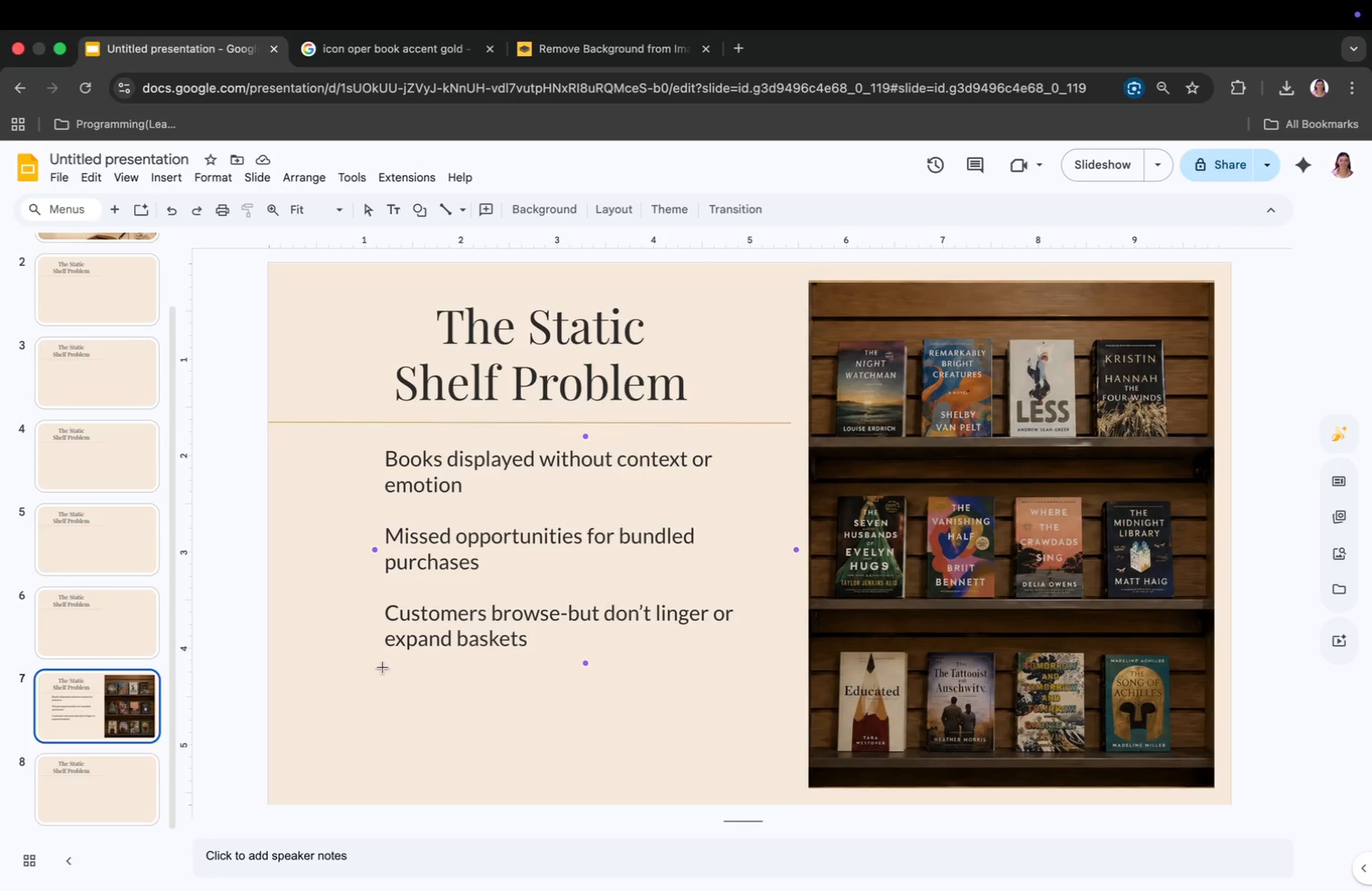 
left_click([382, 664])
 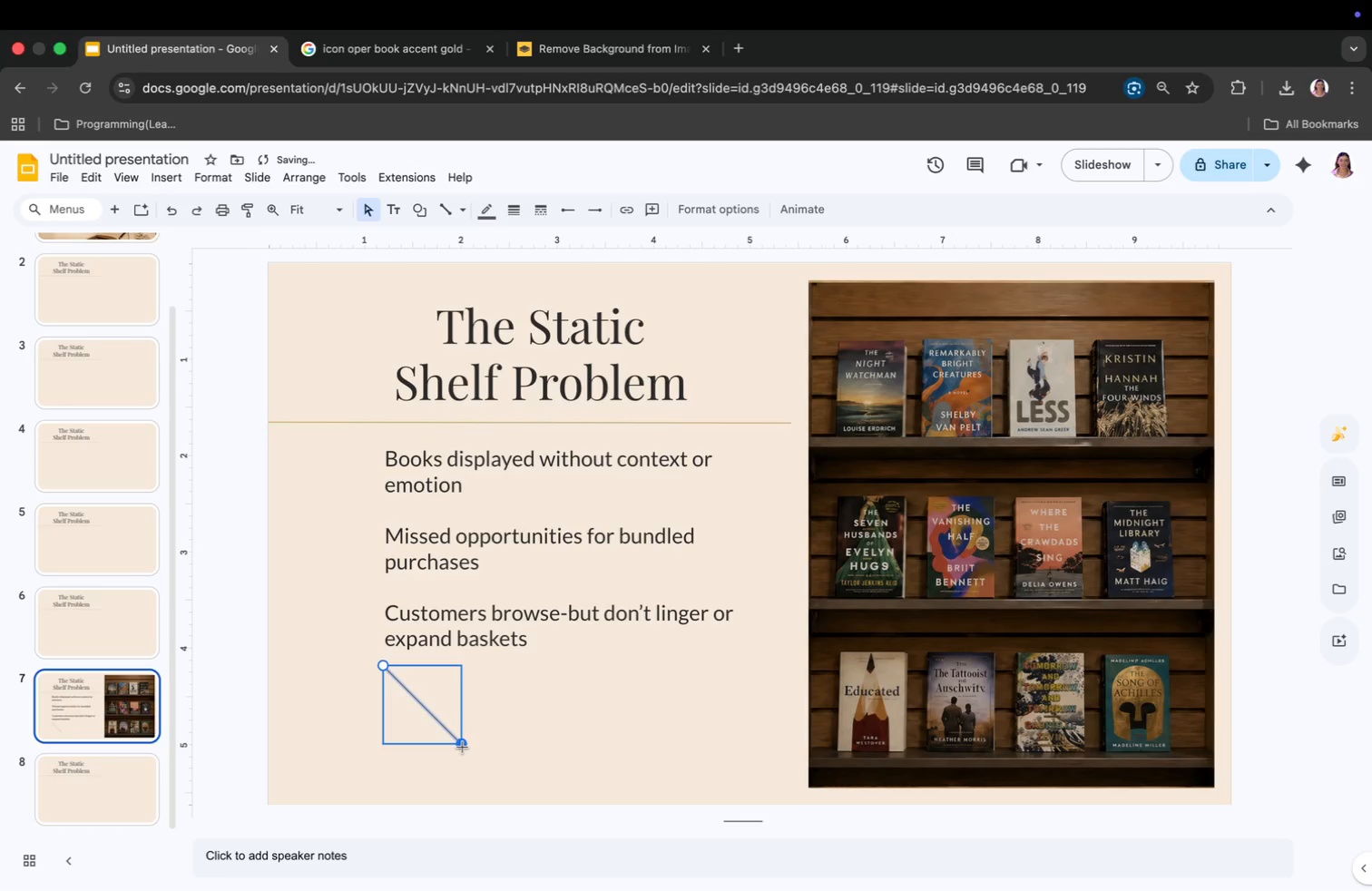 
left_click_drag(start_coordinate=[462, 747], to_coordinate=[736, 666])
 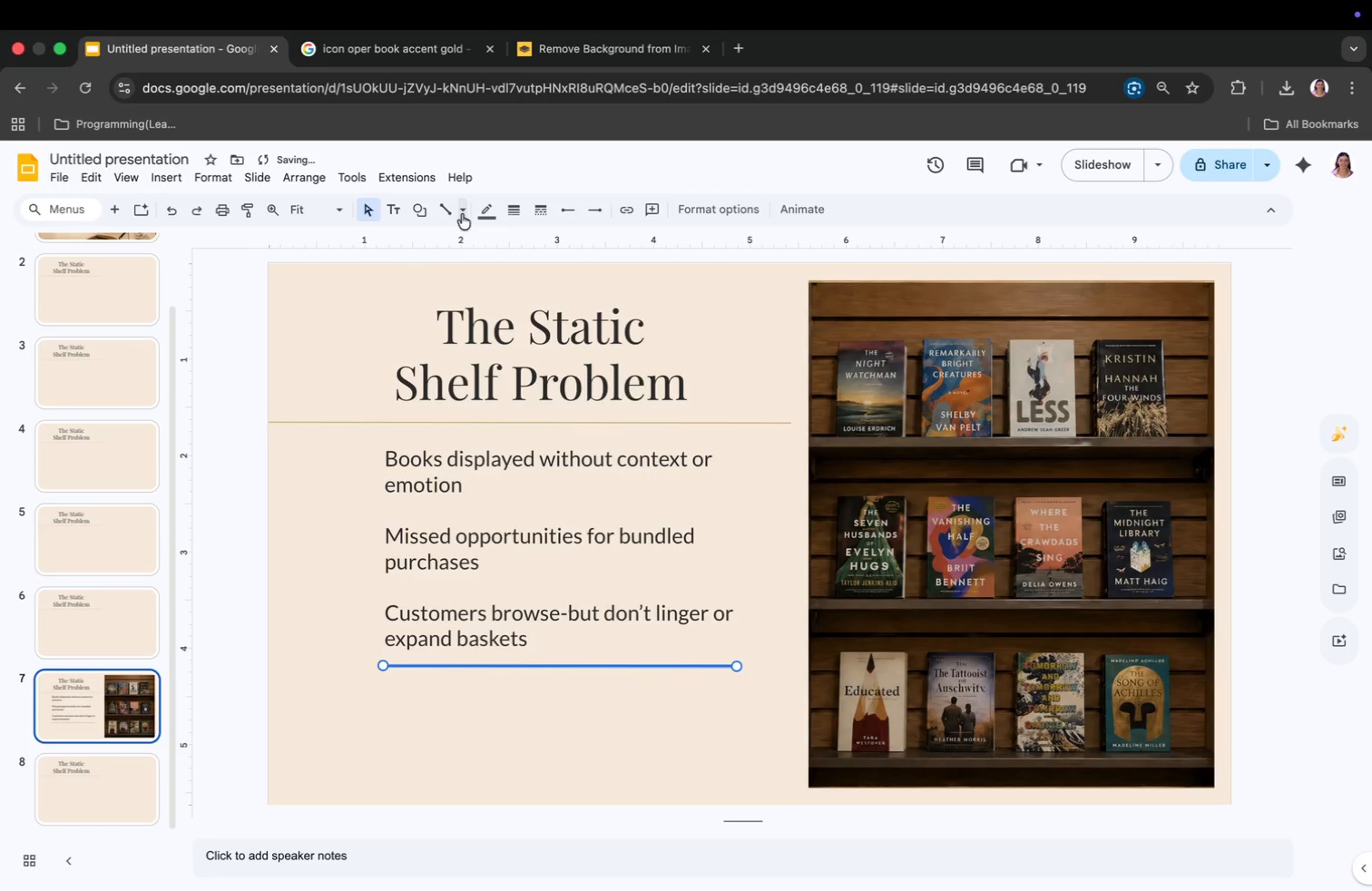 
left_click([481, 212])
 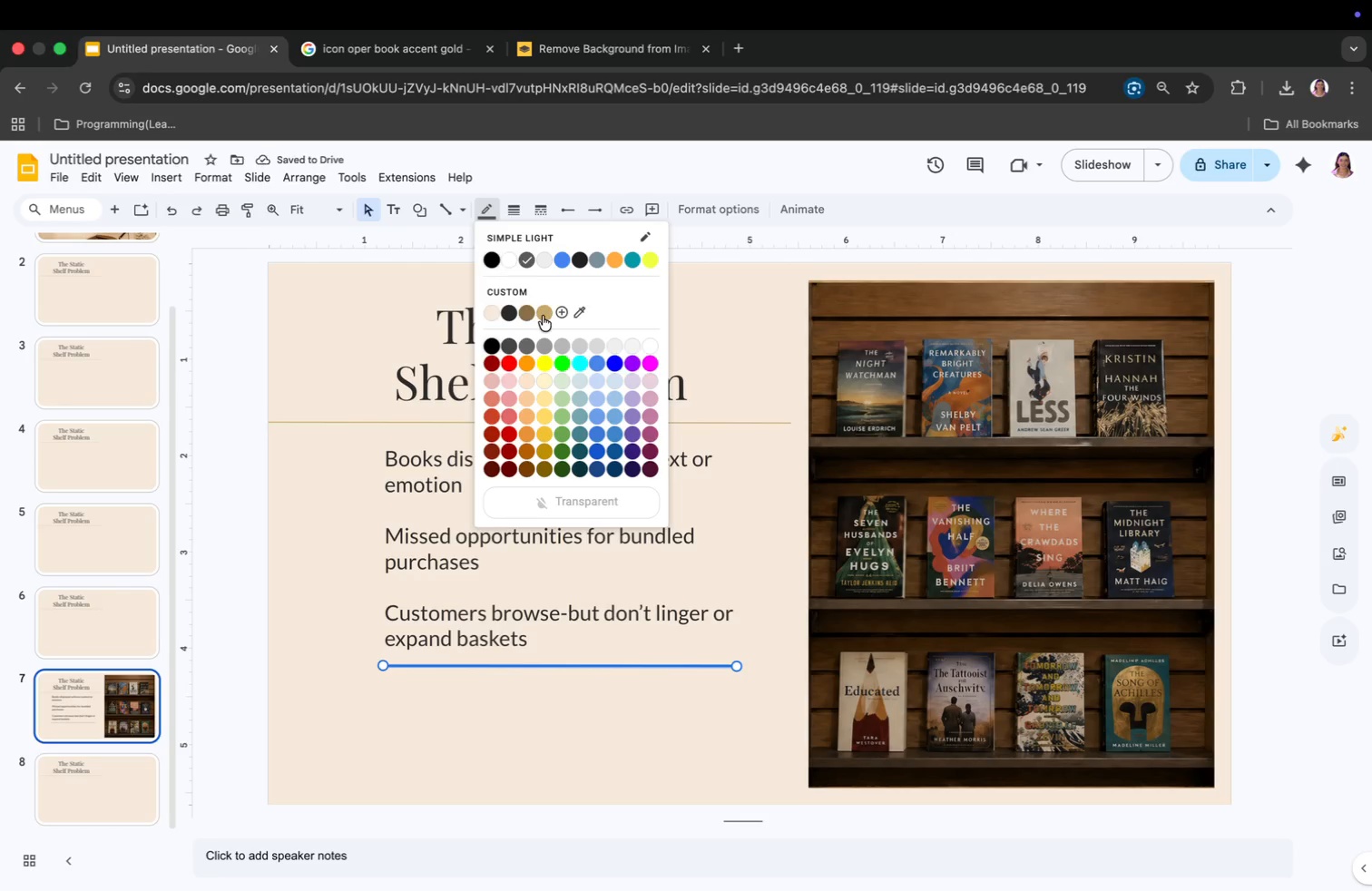 
left_click([544, 317])
 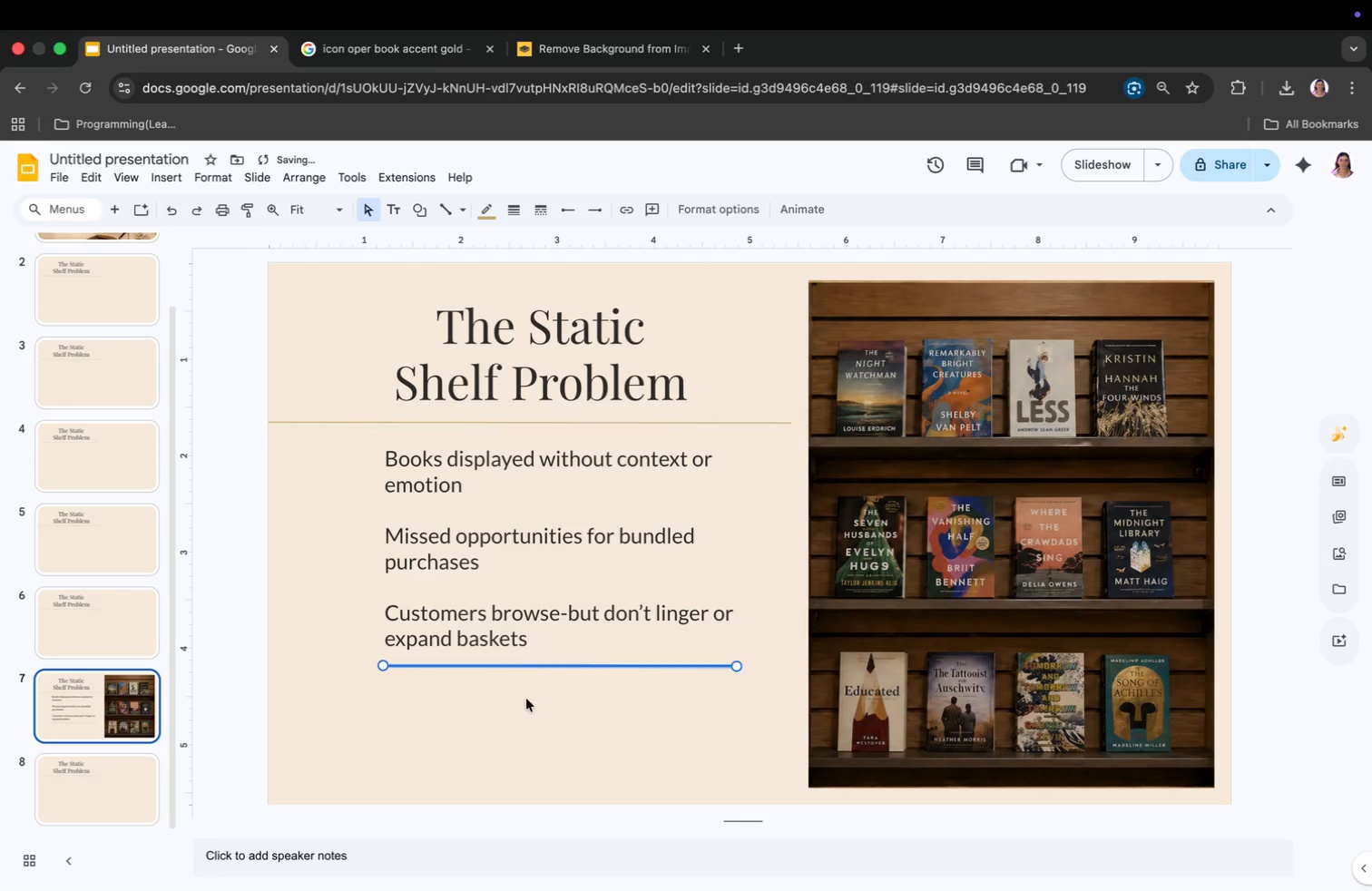 
left_click([524, 705])
 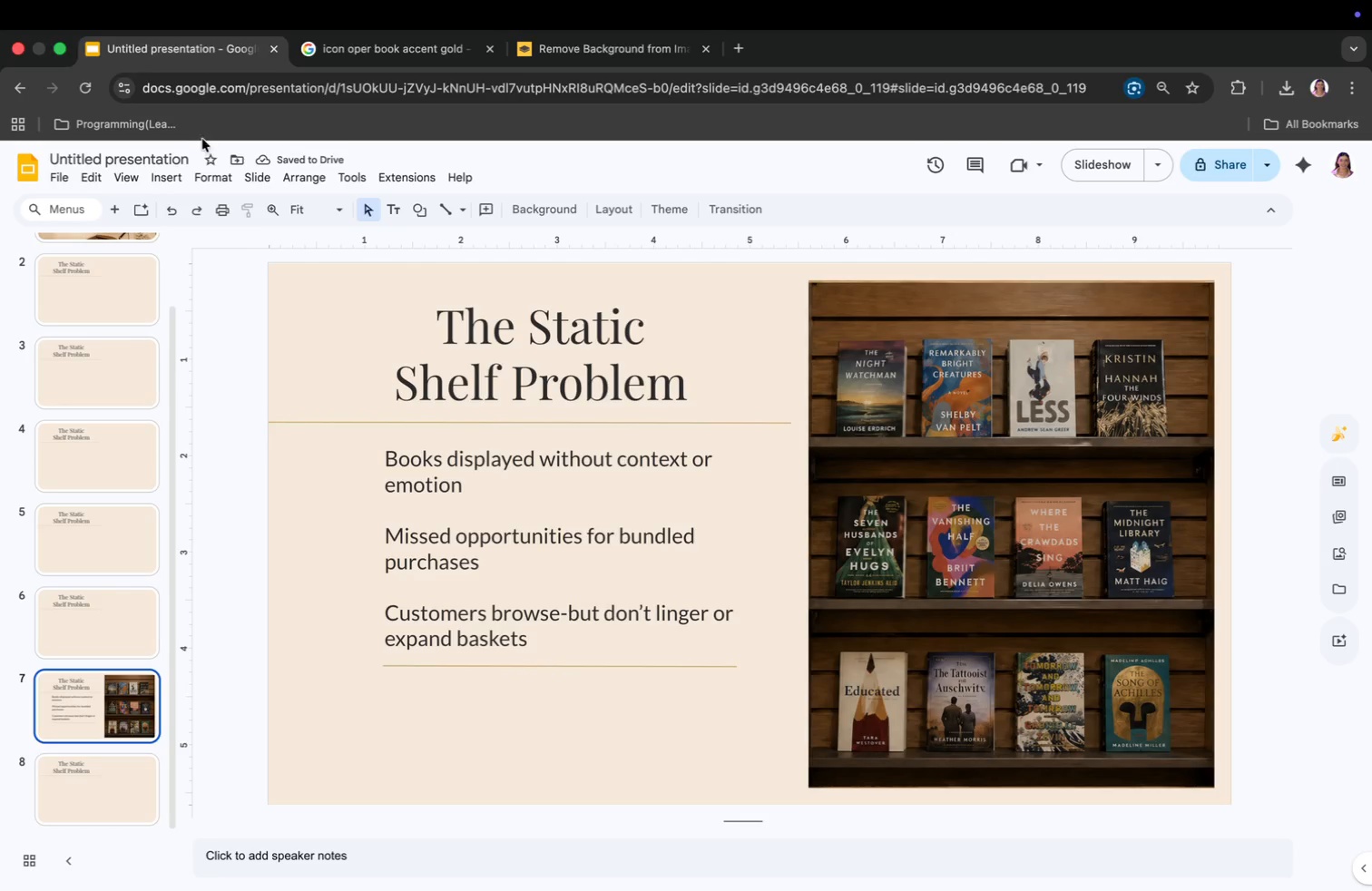 
left_click_drag(start_coordinate=[144, 166], to_coordinate=[146, 171])
 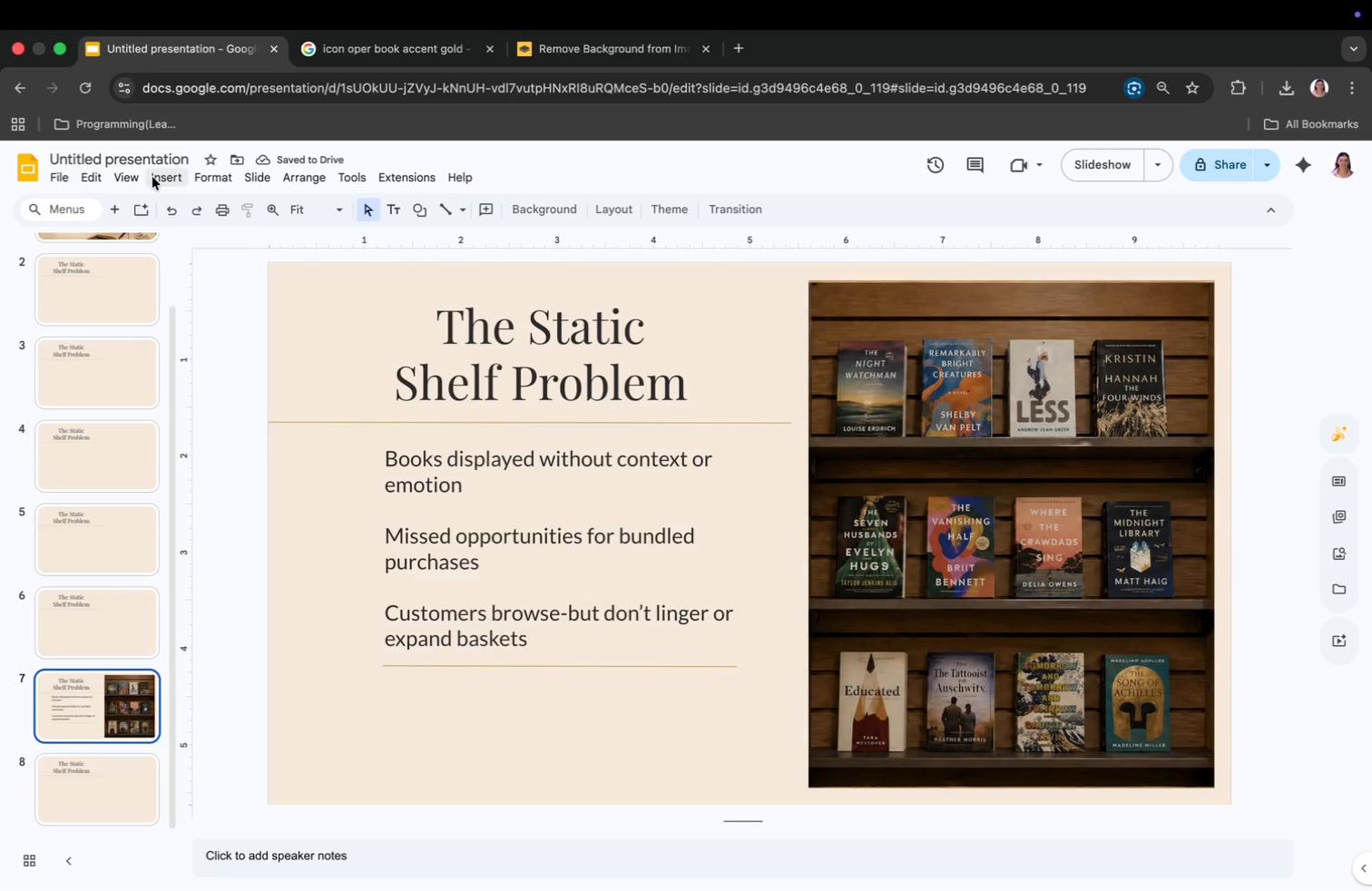 
double_click([153, 177])
 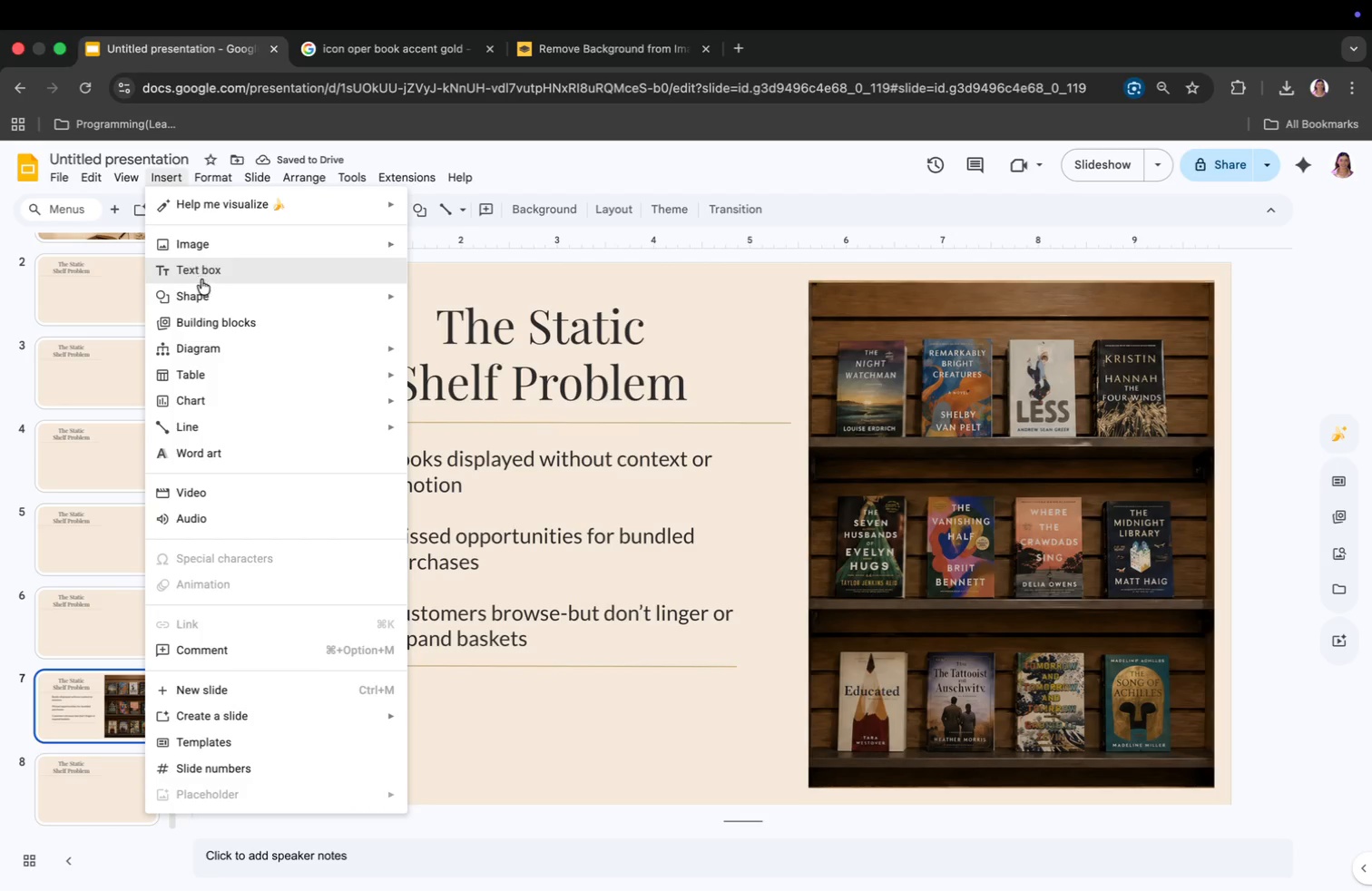 
left_click([201, 274])
 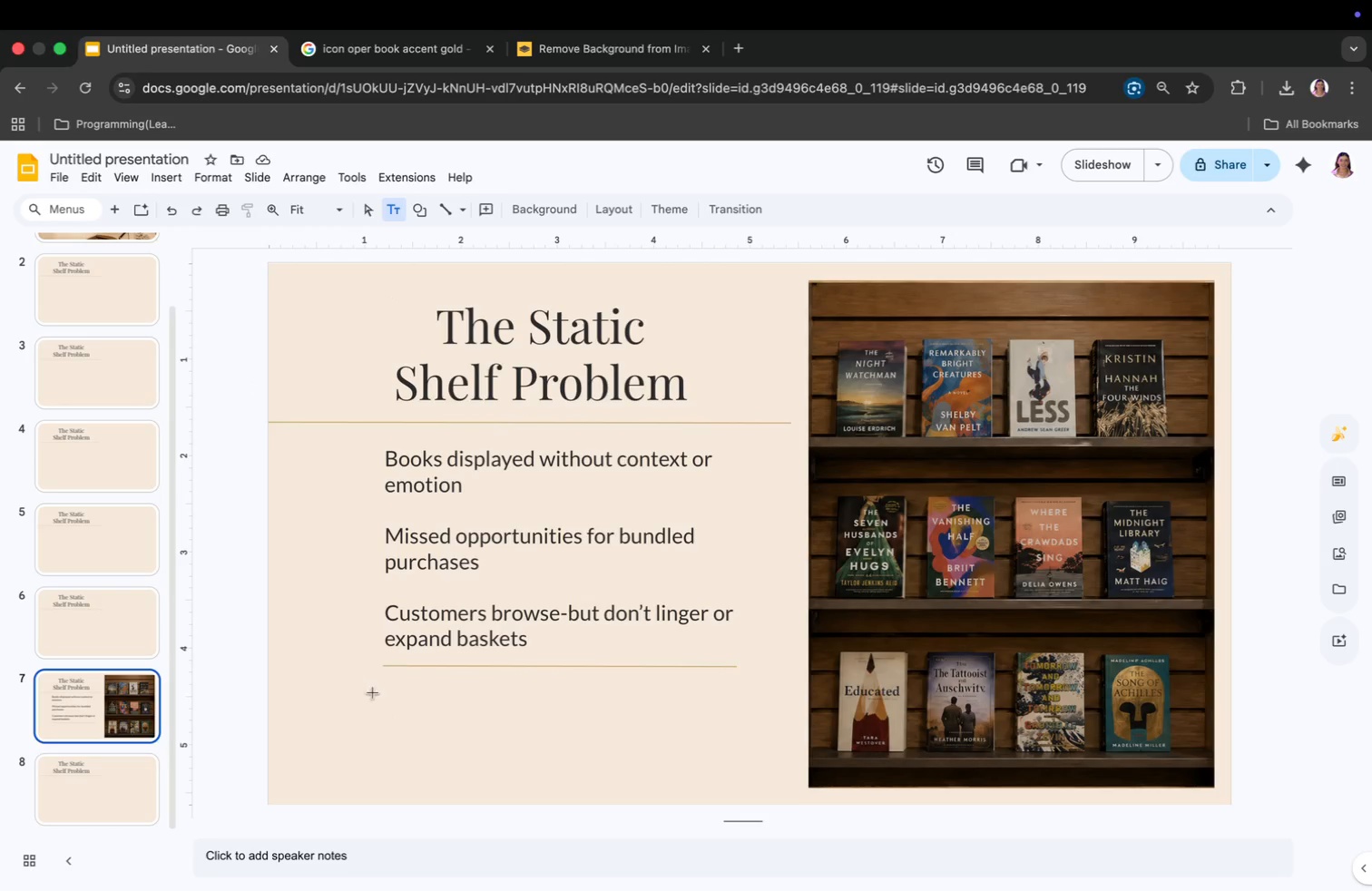 
left_click([393, 688])
 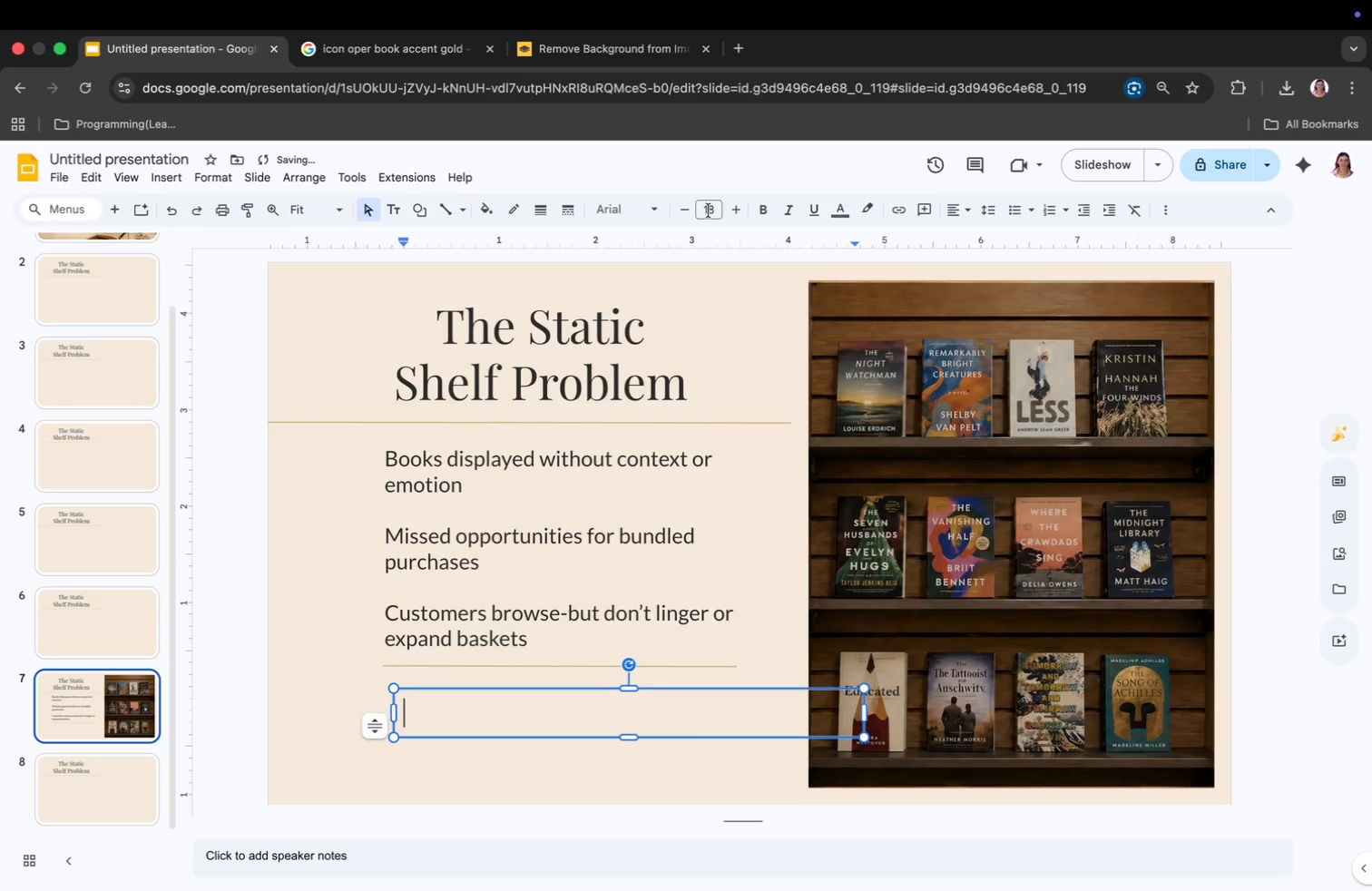 
left_click([622, 208])
 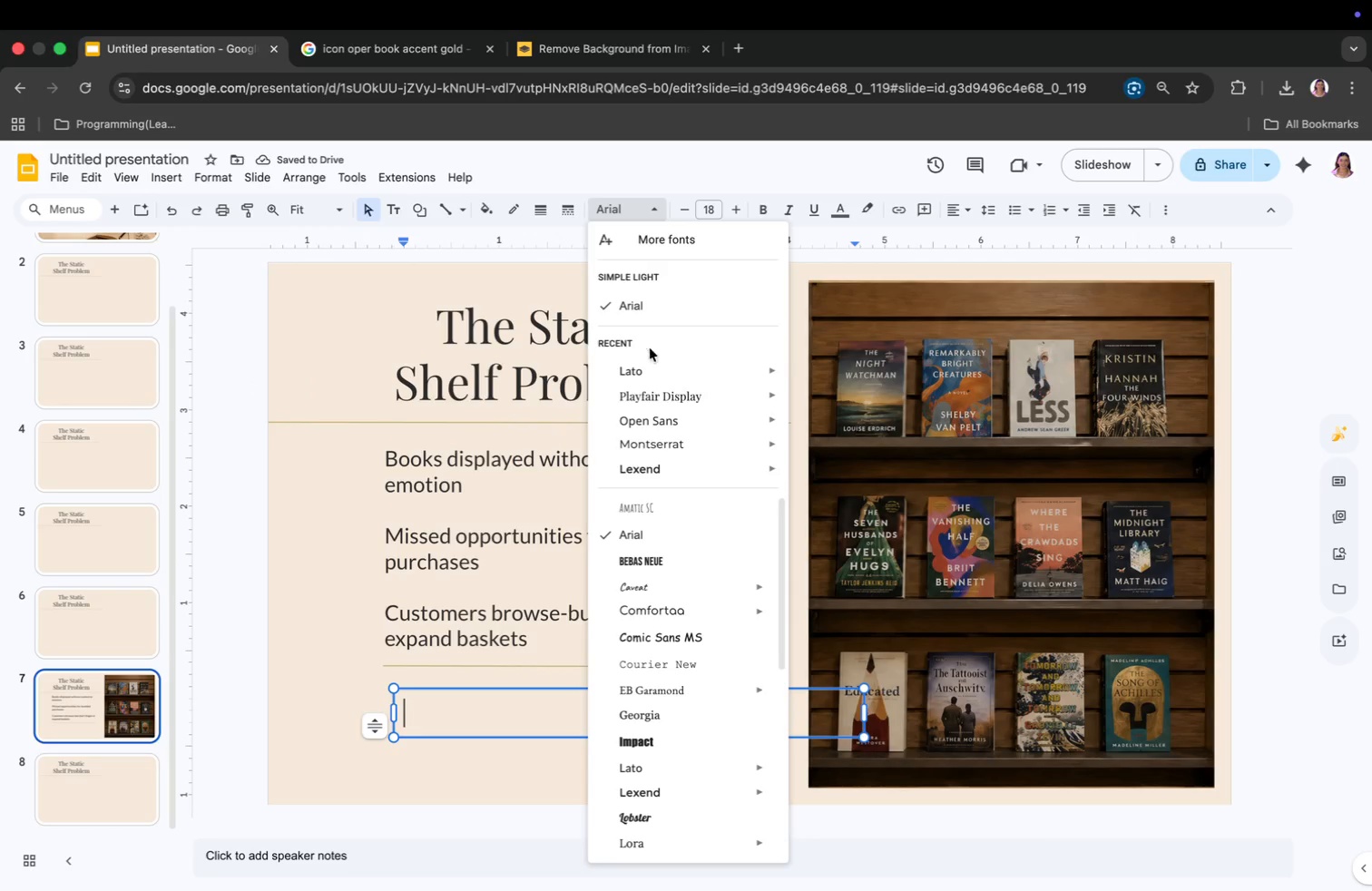 
left_click([650, 363])
 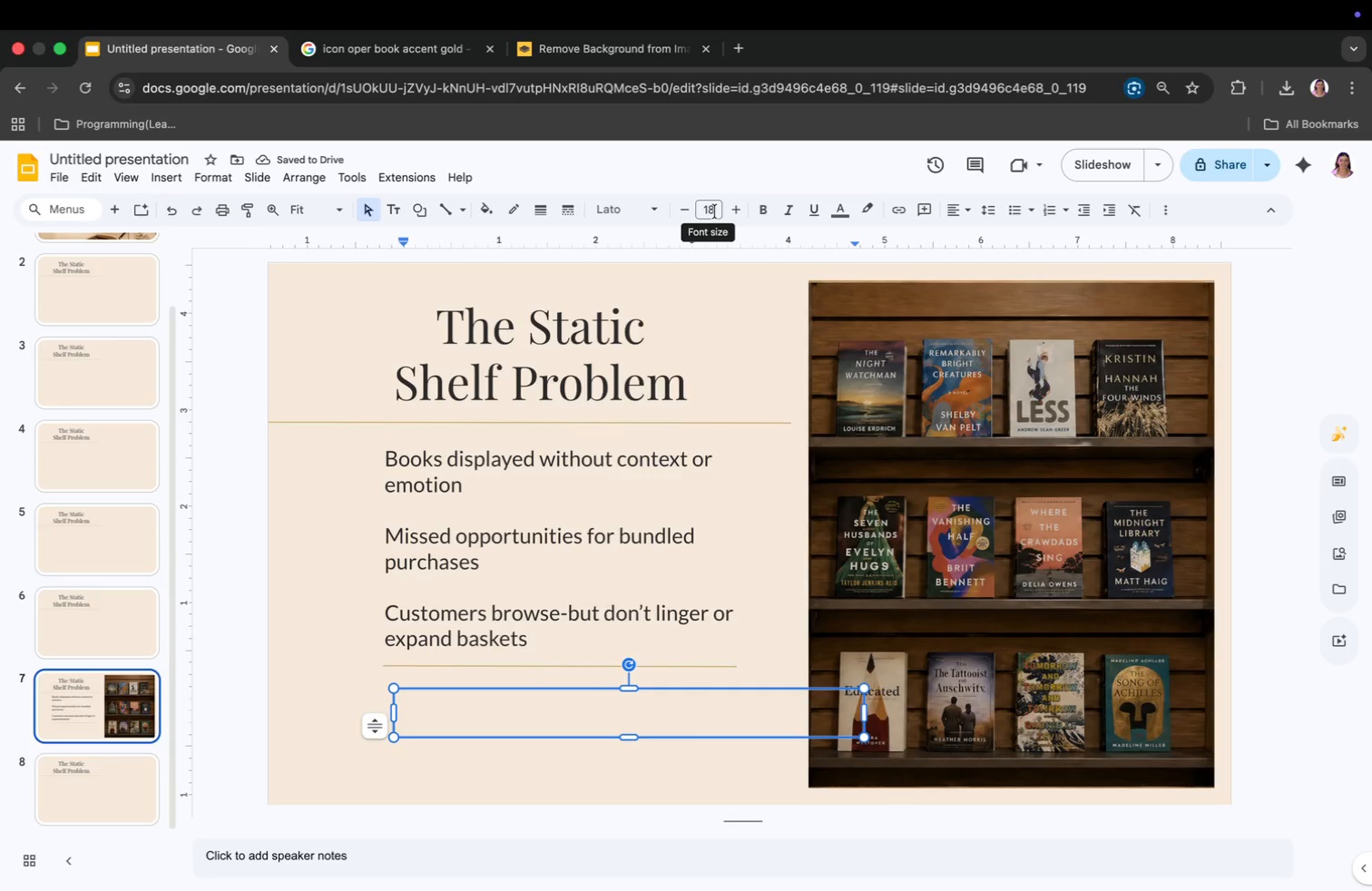 
left_click([715, 211])
 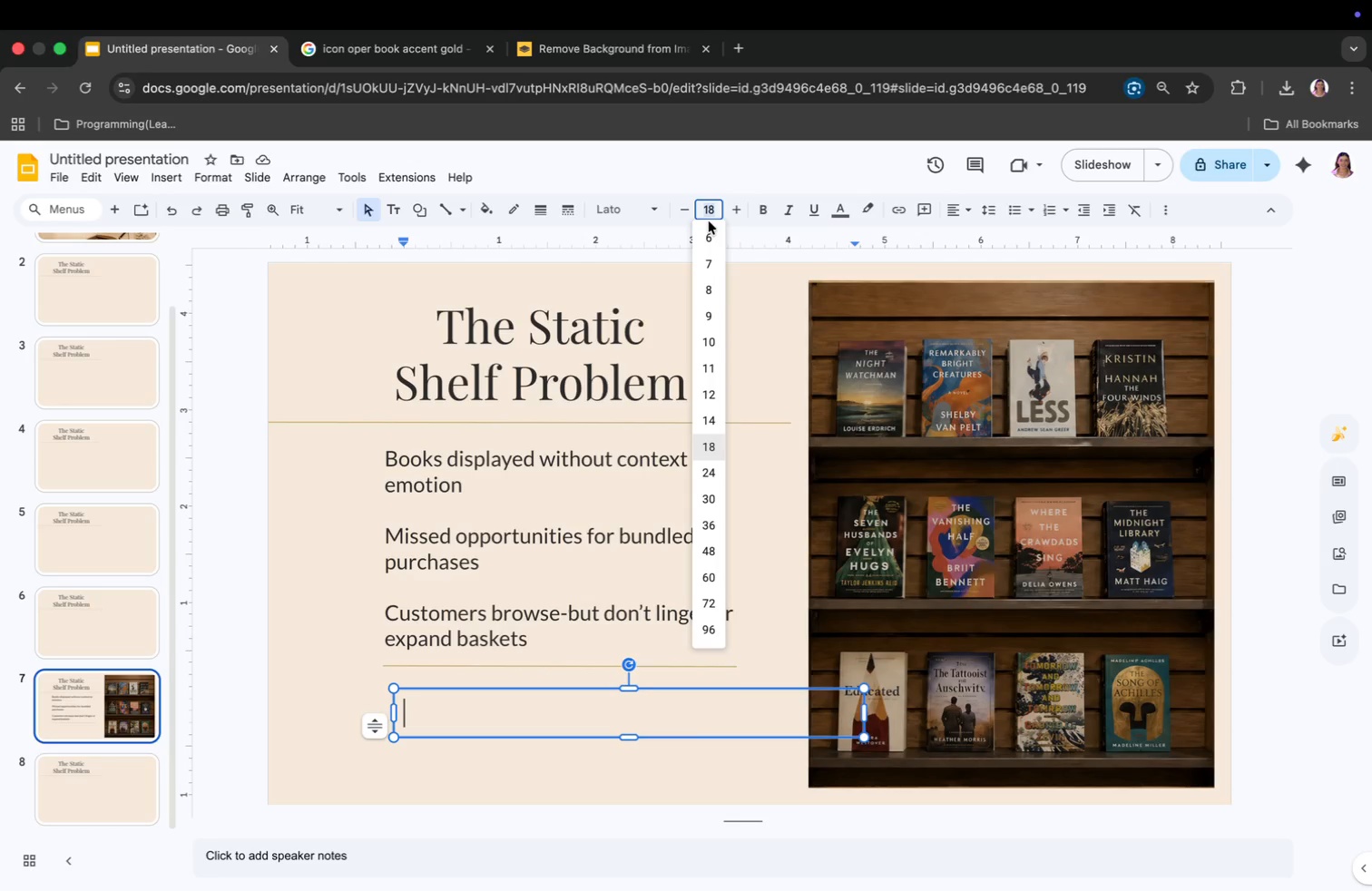 
type(24)
 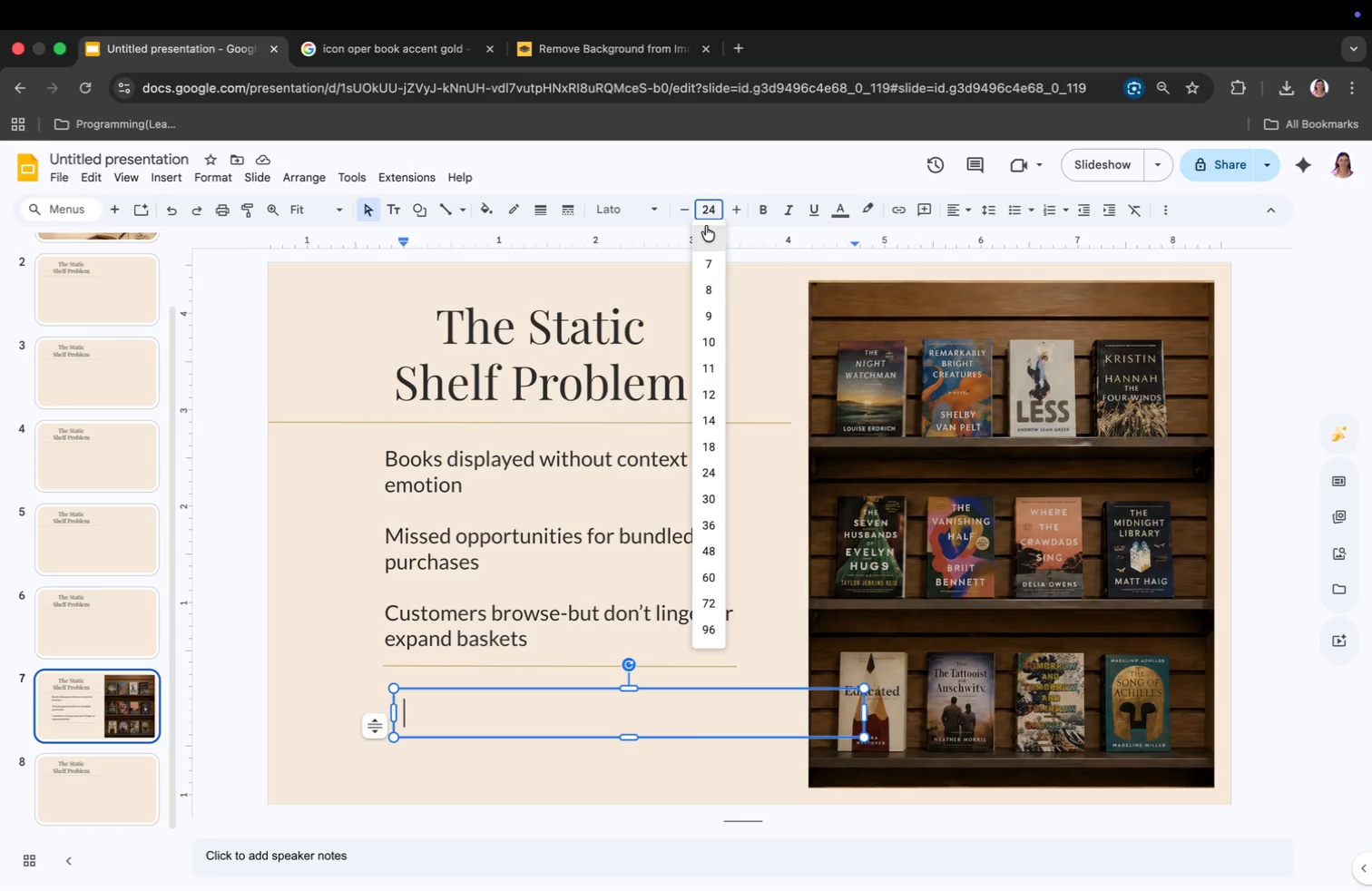 
key(Enter)
 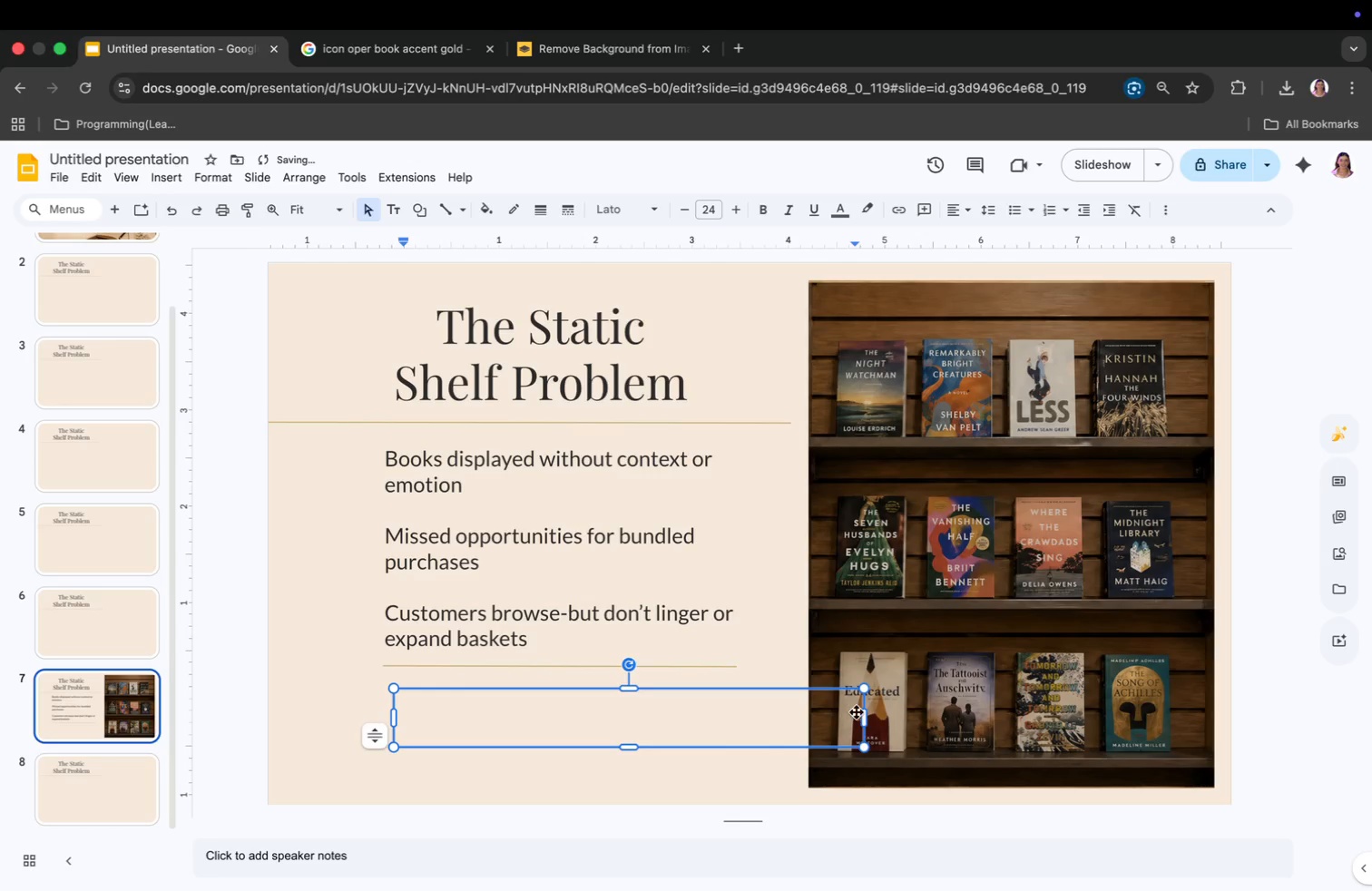 
left_click_drag(start_coordinate=[862, 714], to_coordinate=[726, 723])
 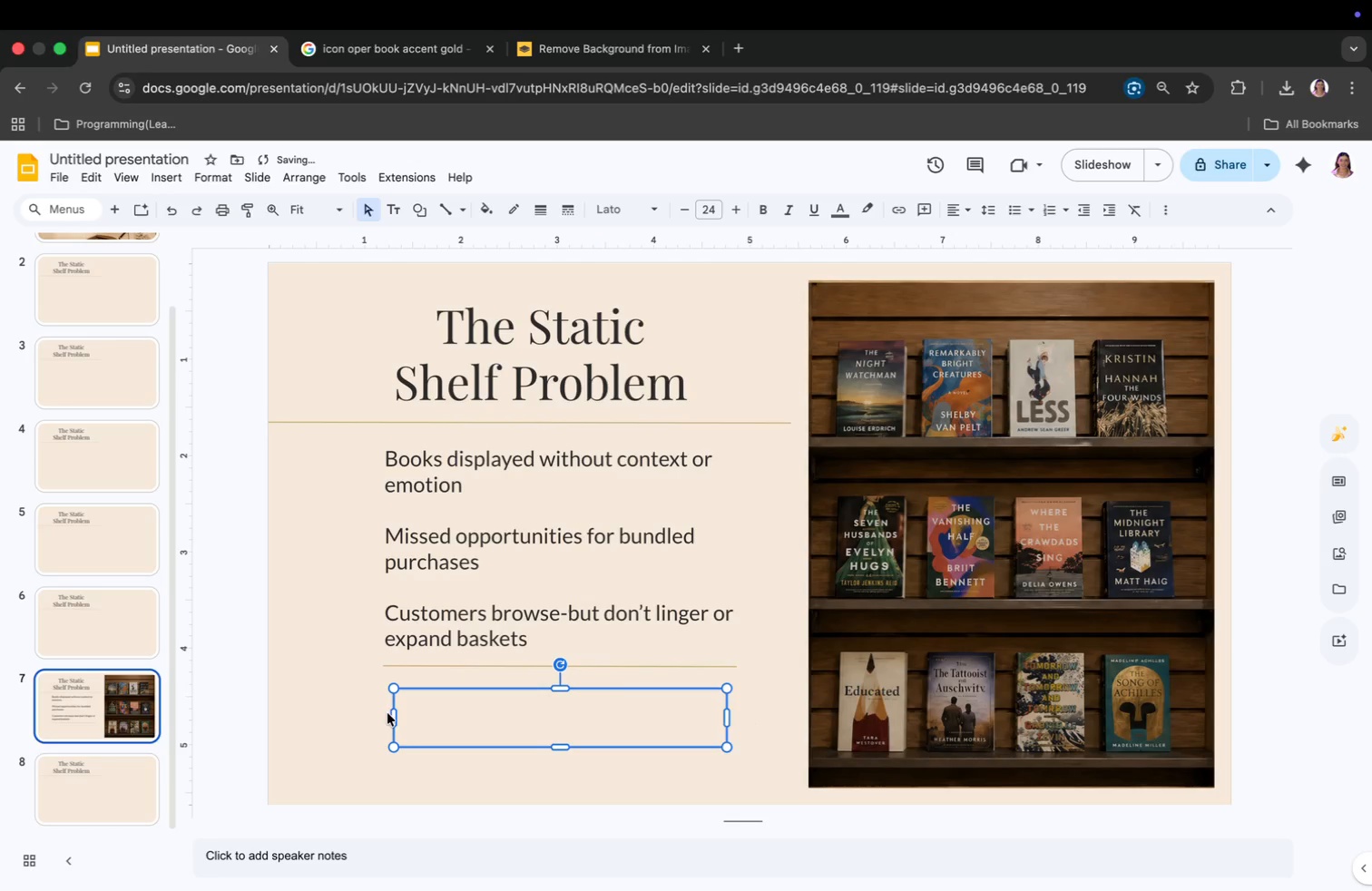 
left_click_drag(start_coordinate=[394, 713], to_coordinate=[380, 714])
 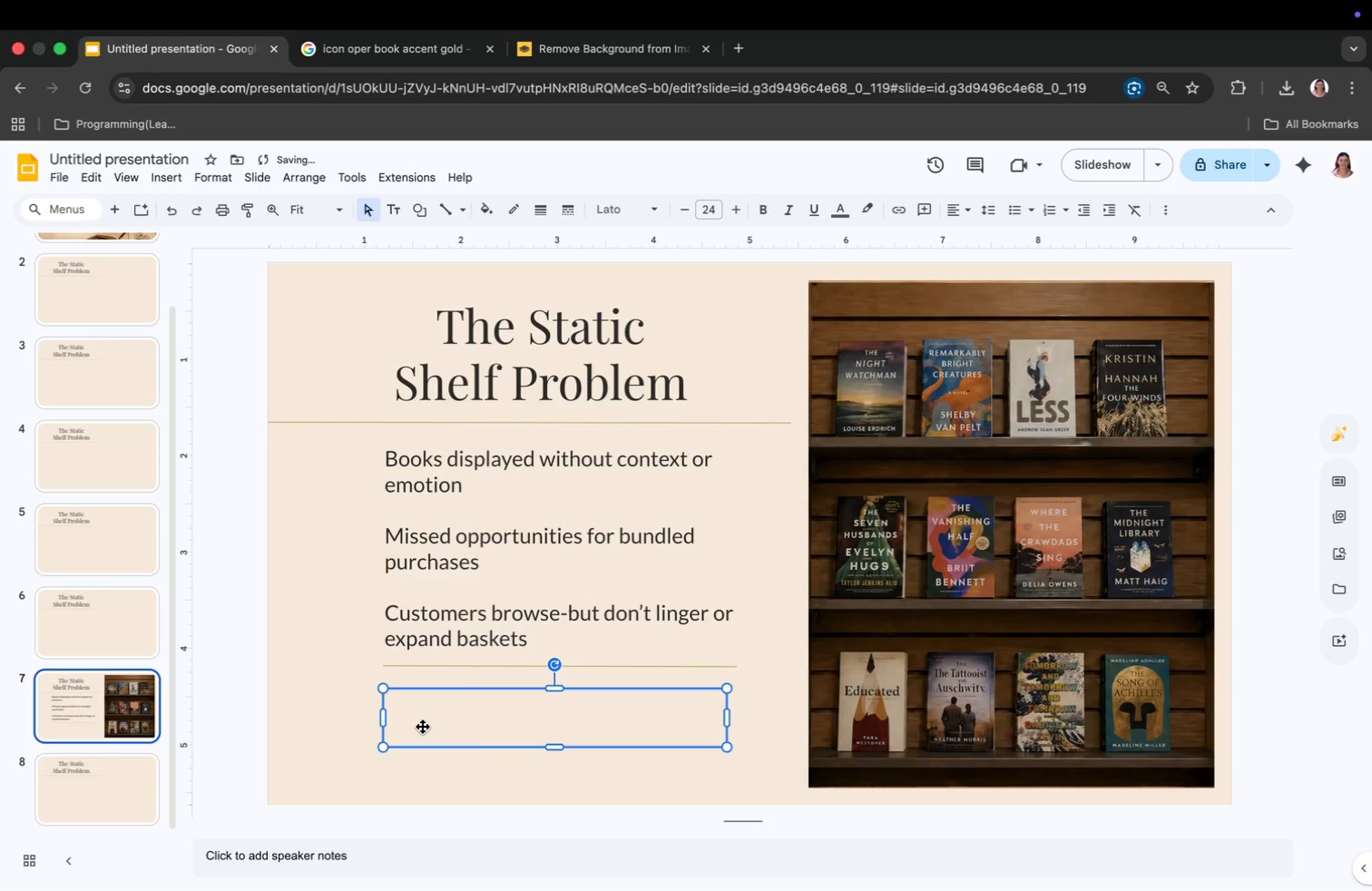 
double_click([423, 727])
 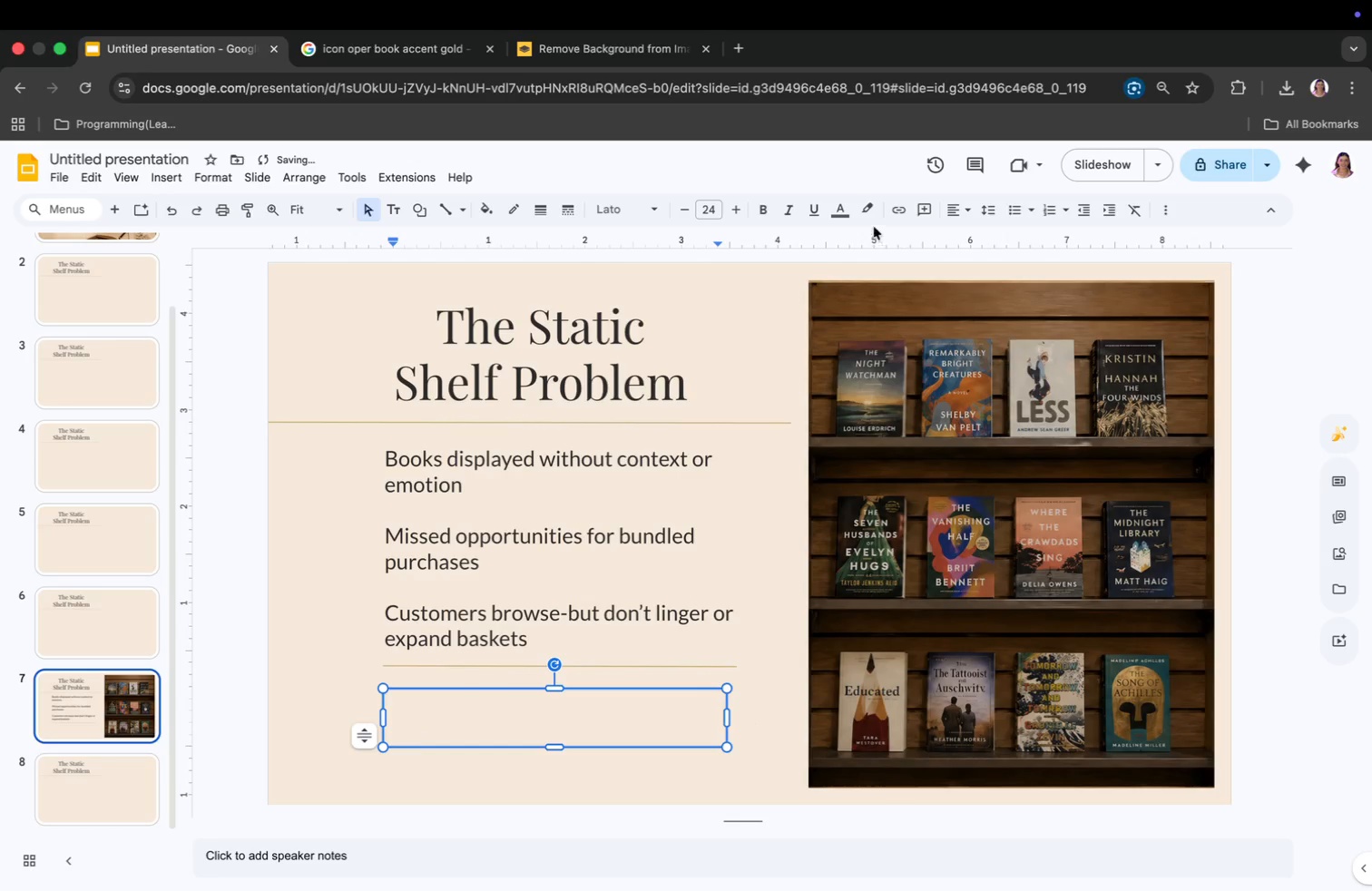 
left_click_drag(start_coordinate=[836, 205], to_coordinate=[835, 210])
 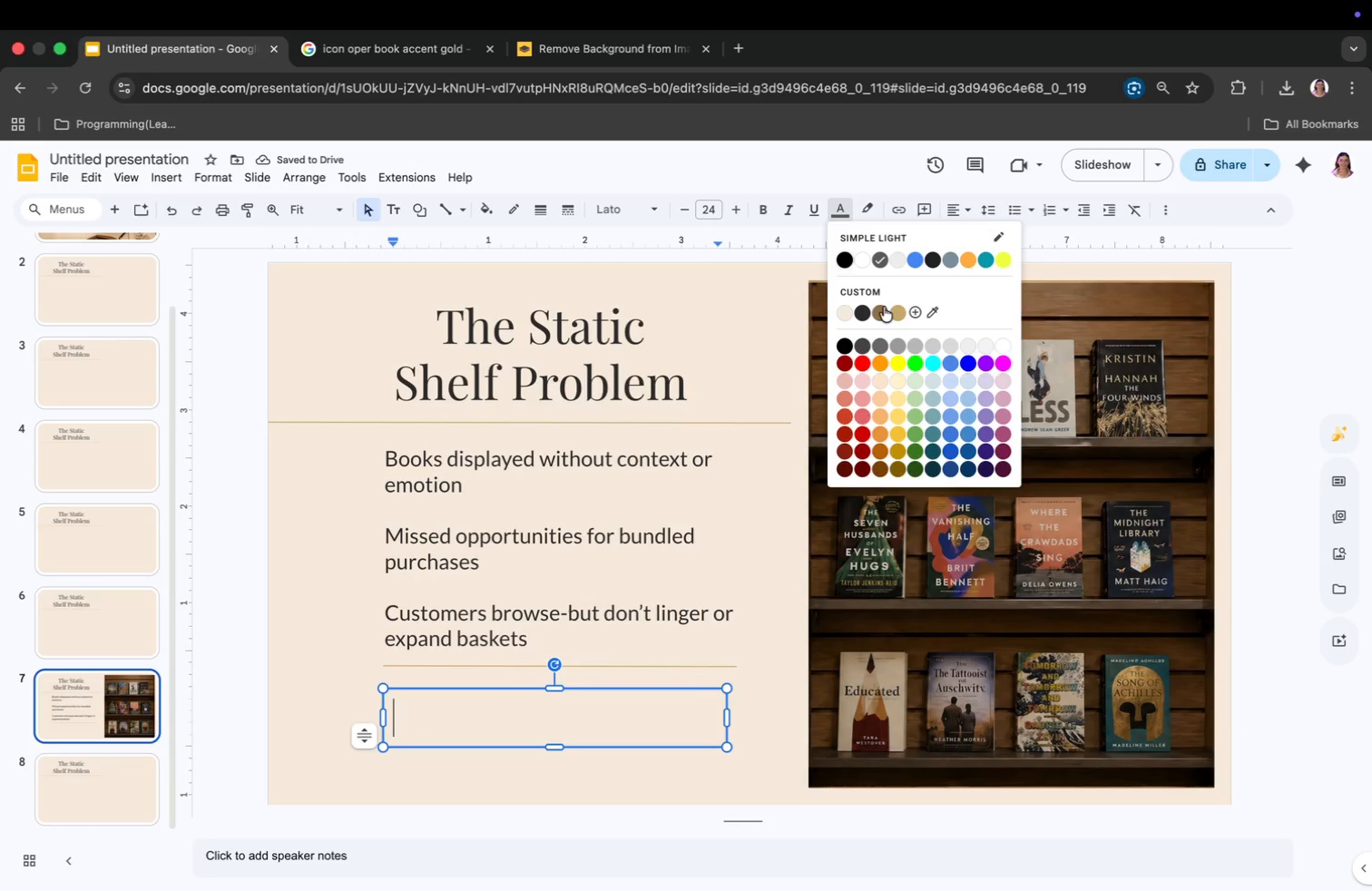 
left_click([881, 312])
 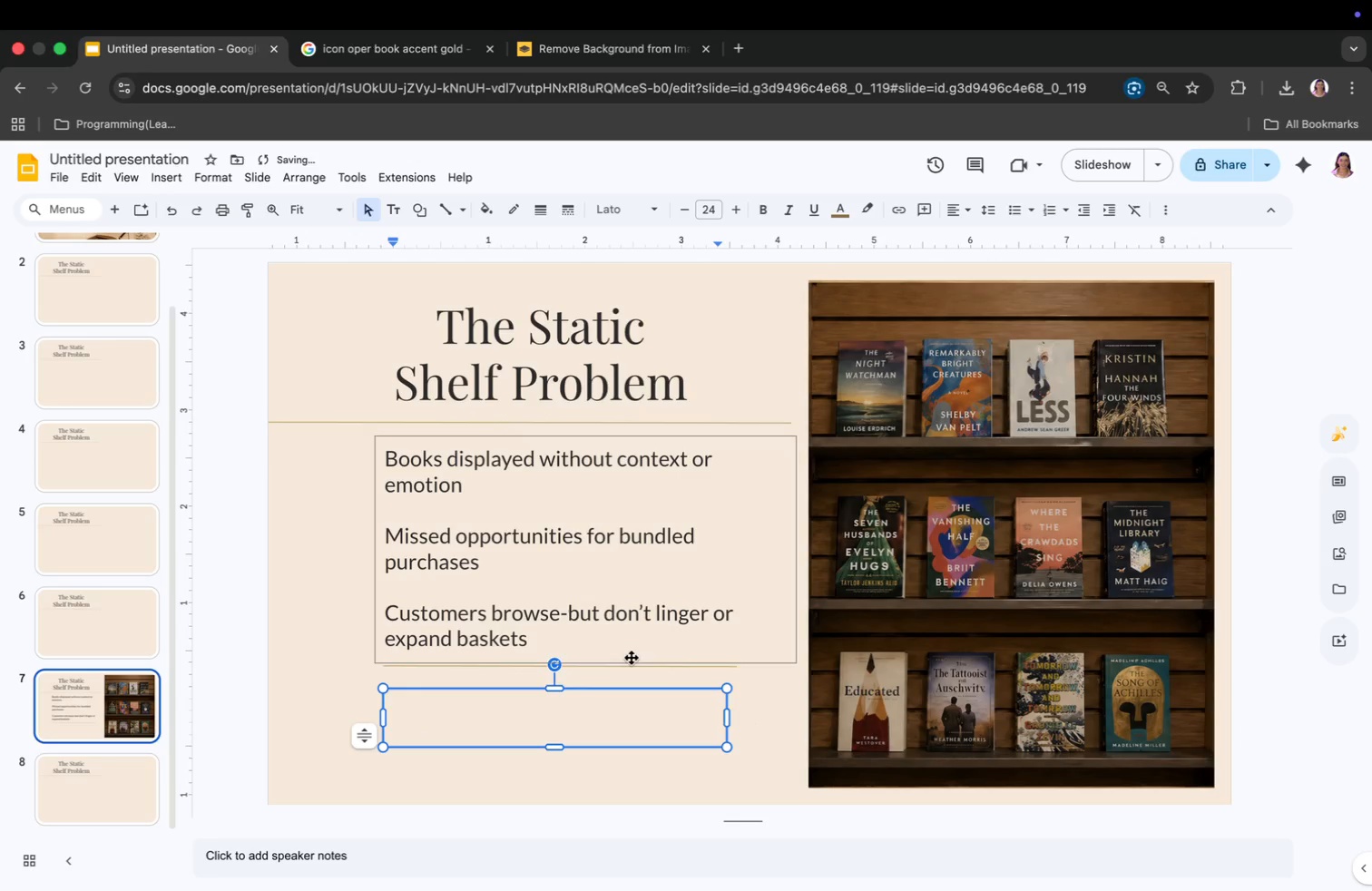 
left_click([524, 701])
 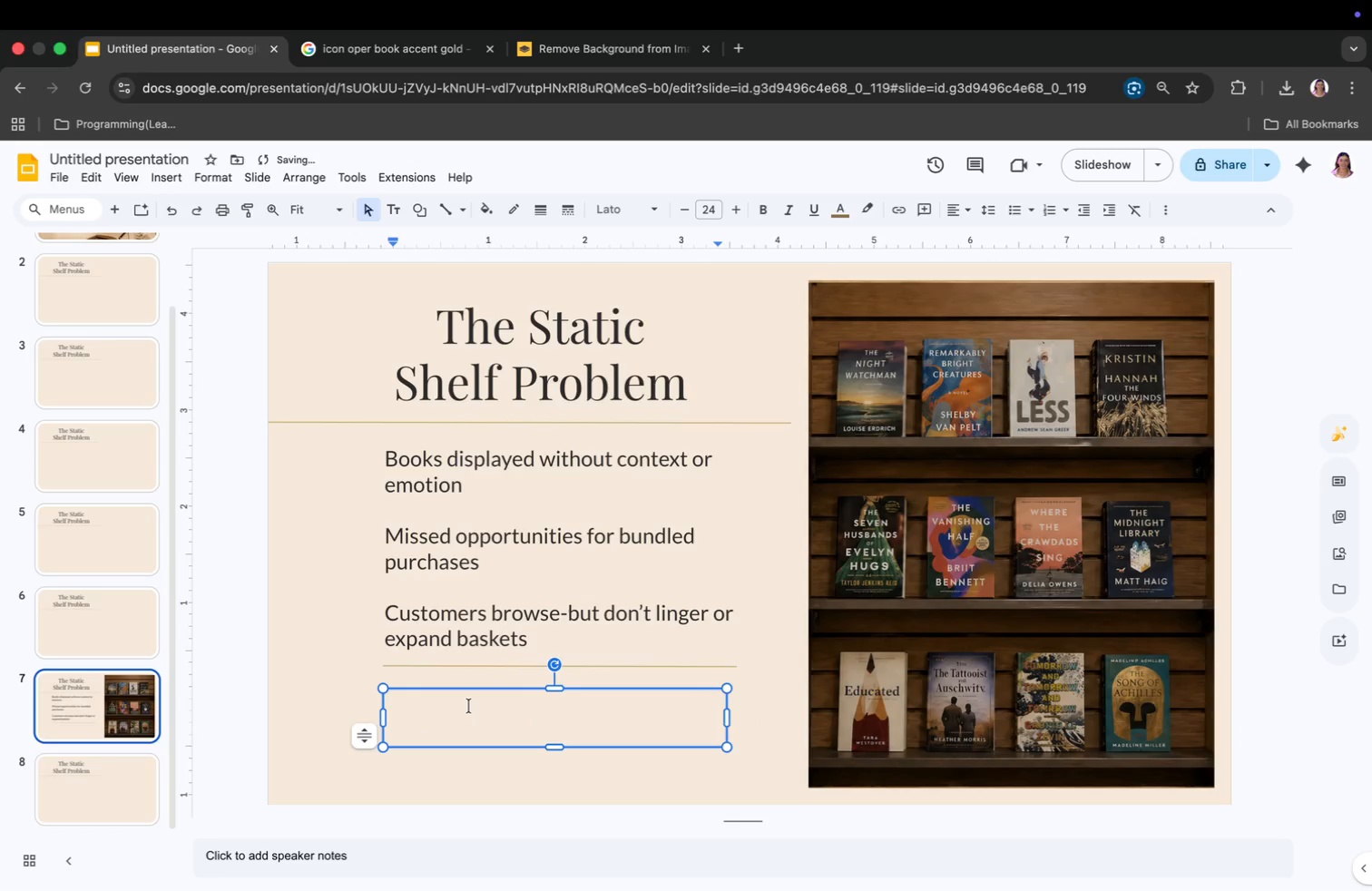 
key(CapsLock)
 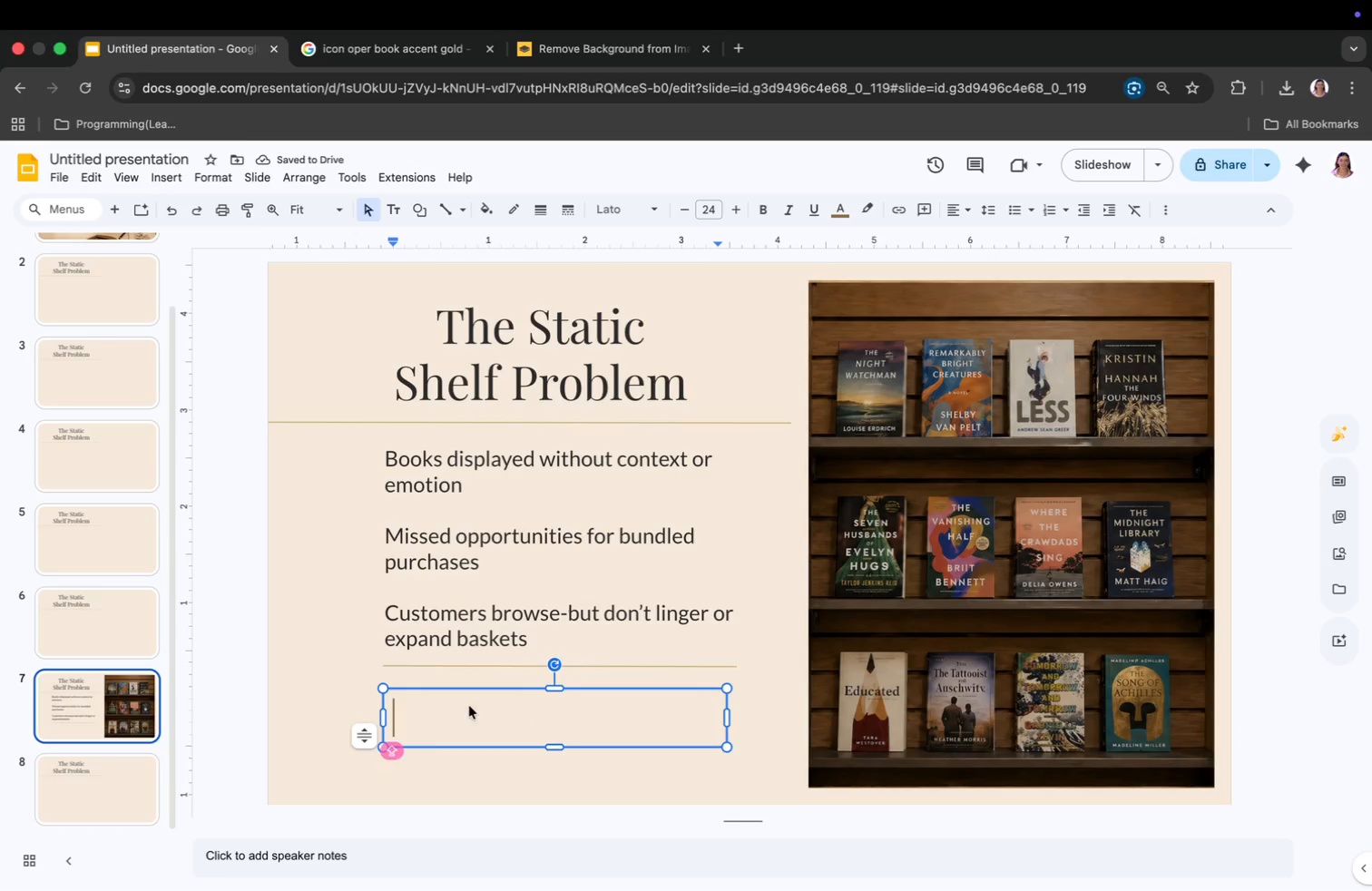 
key(A)
 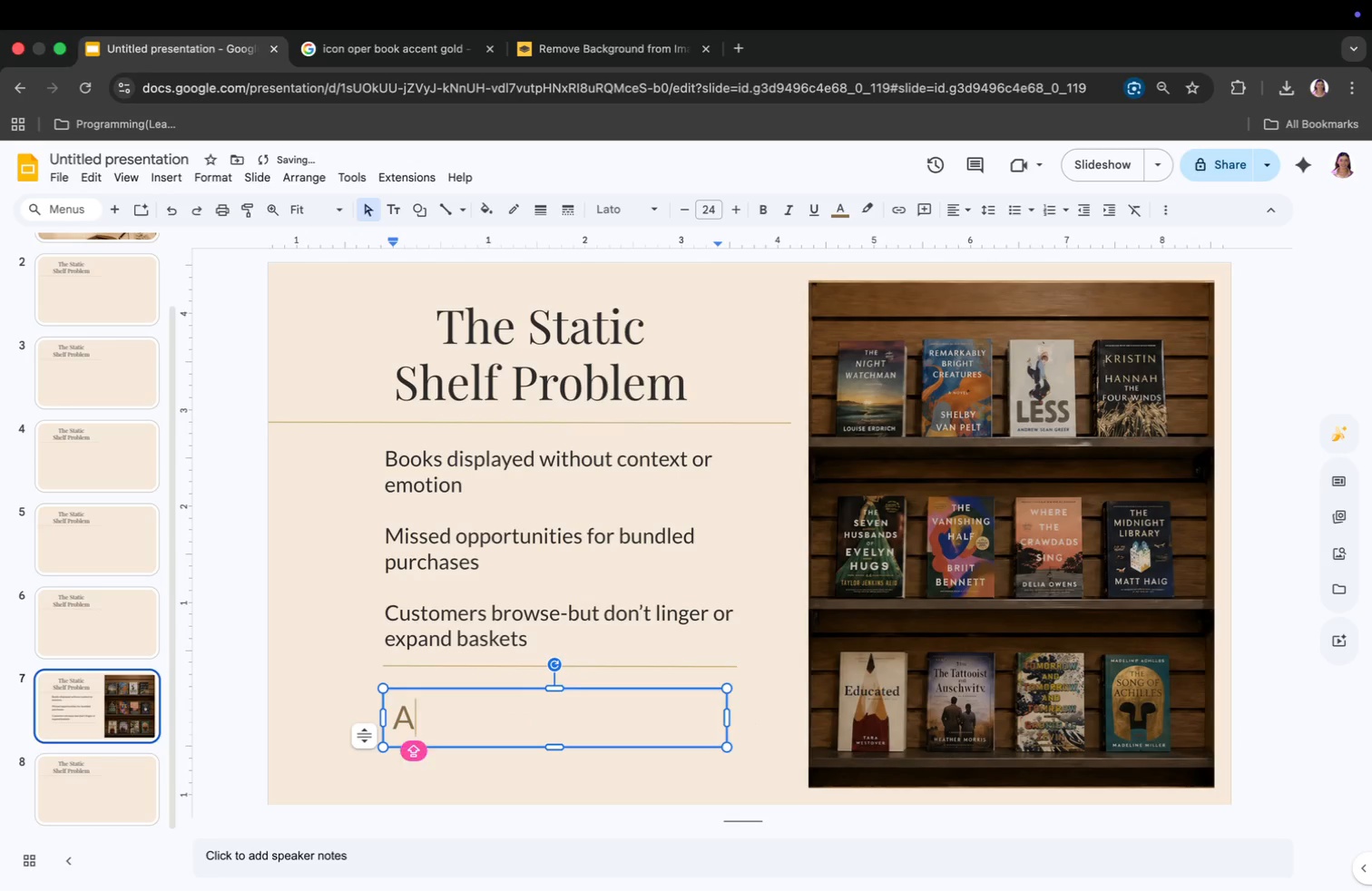 
key(CapsLock)
 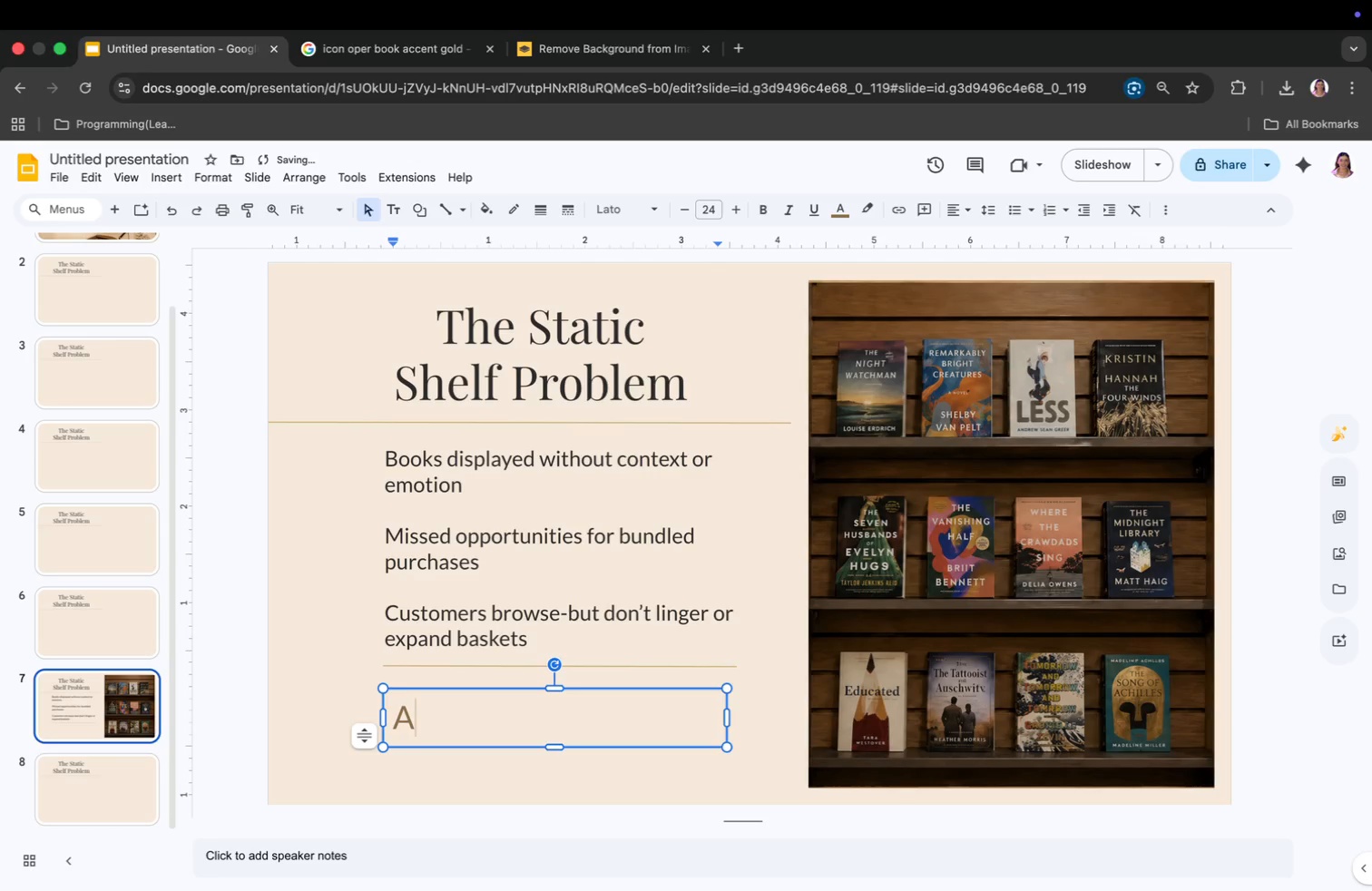 
key(Backspace)
 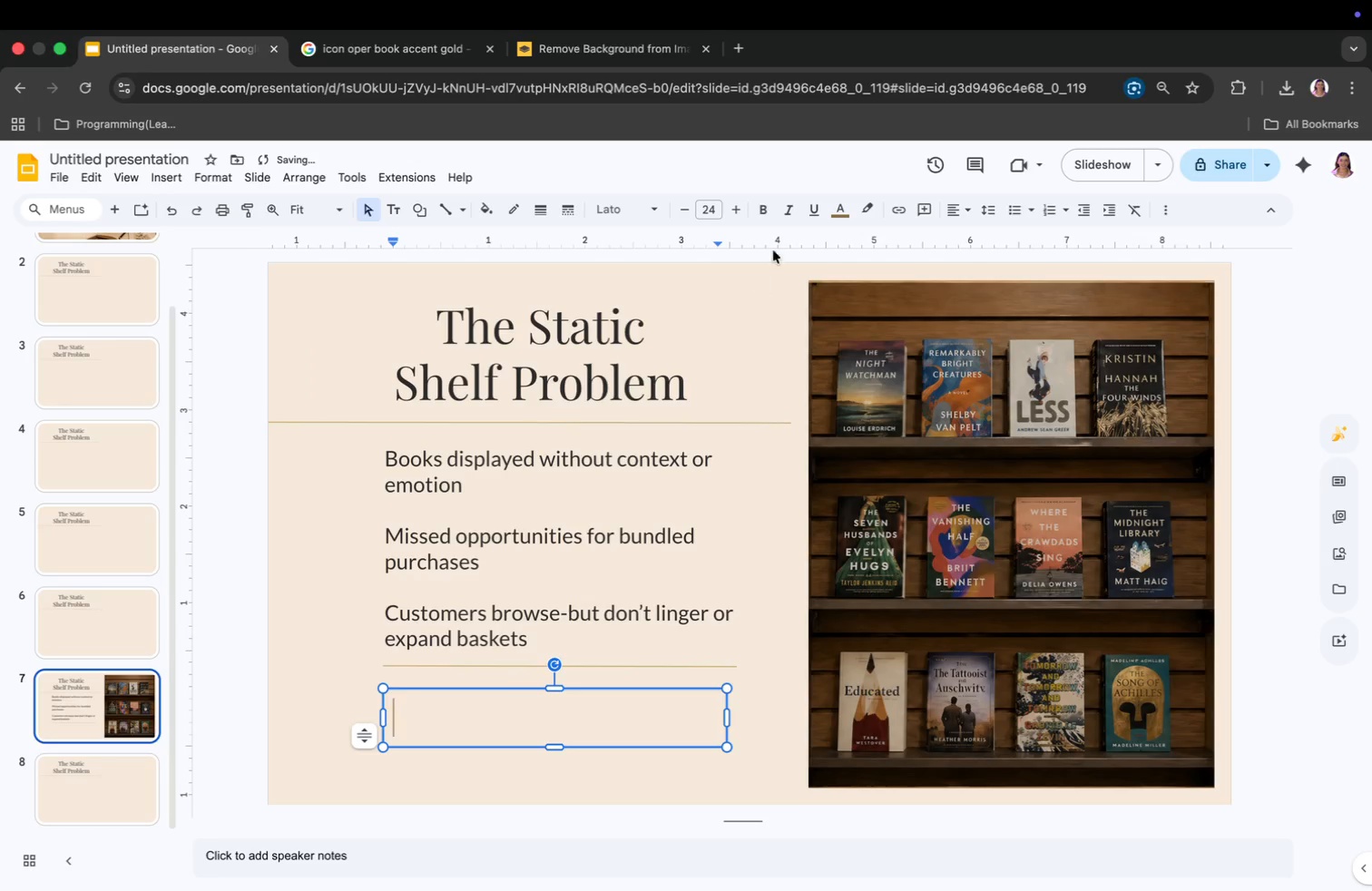 
left_click([782, 206])
 